 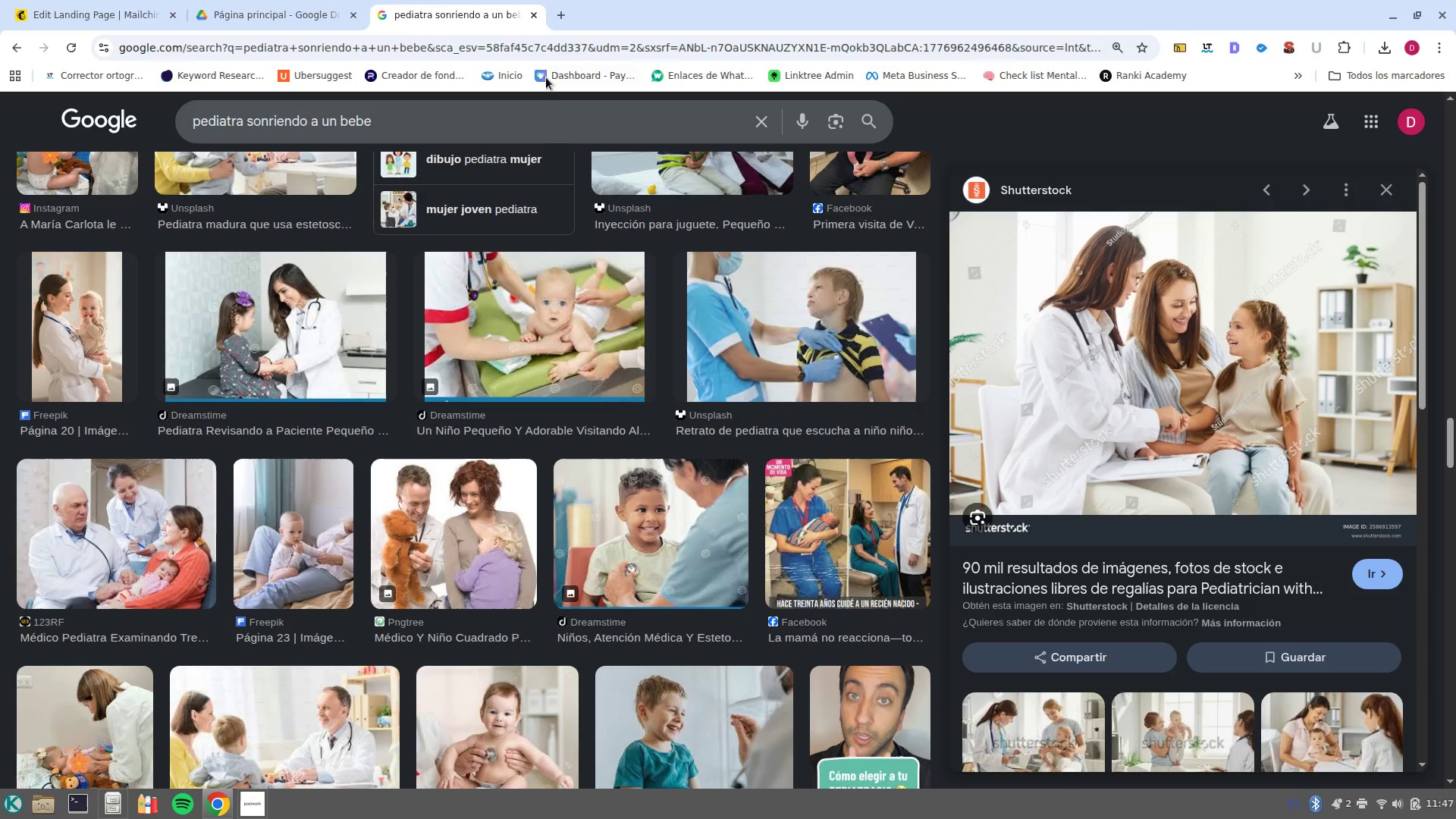 
left_click([526, 116])
 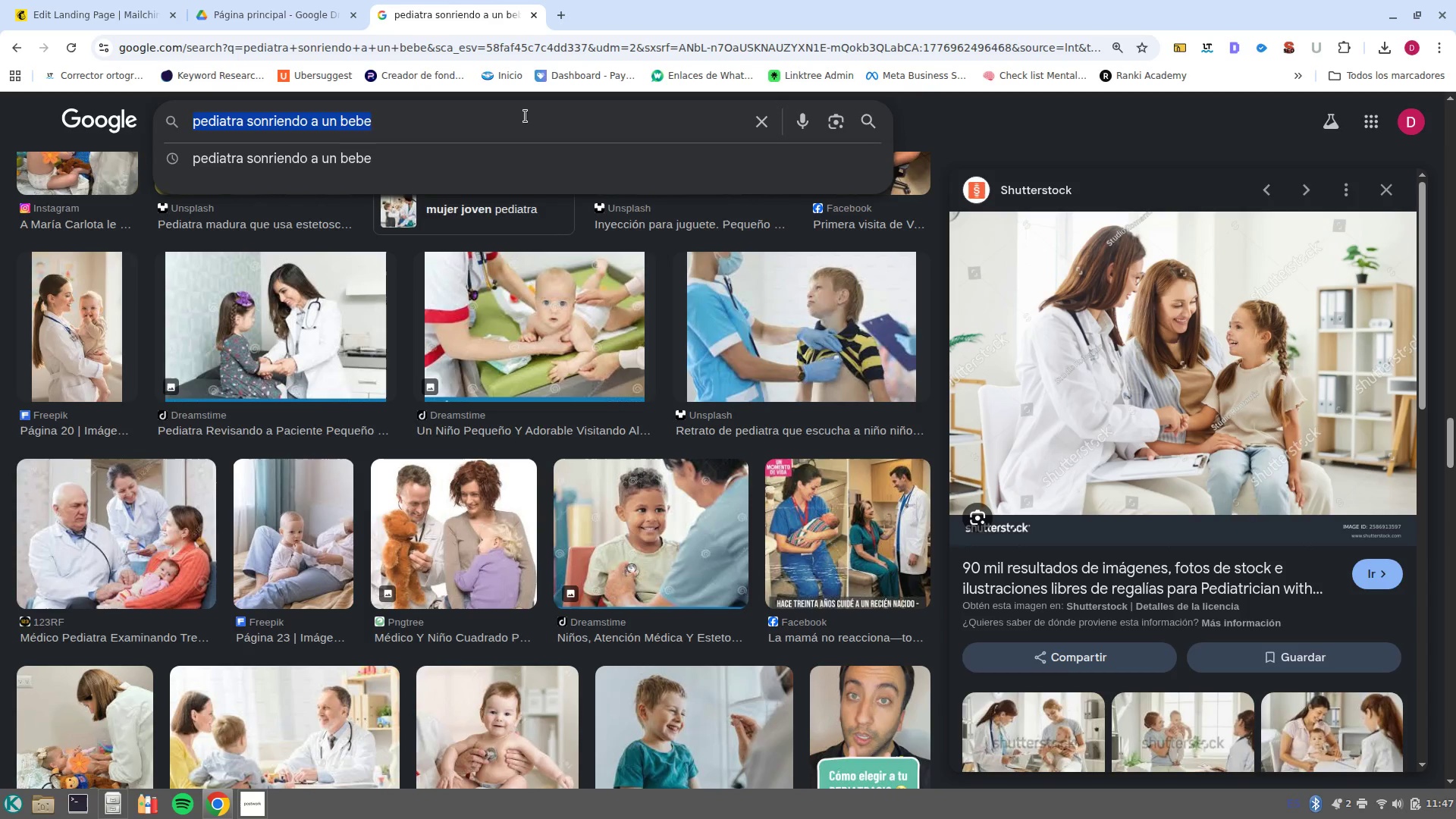 
double_click([526, 116])
 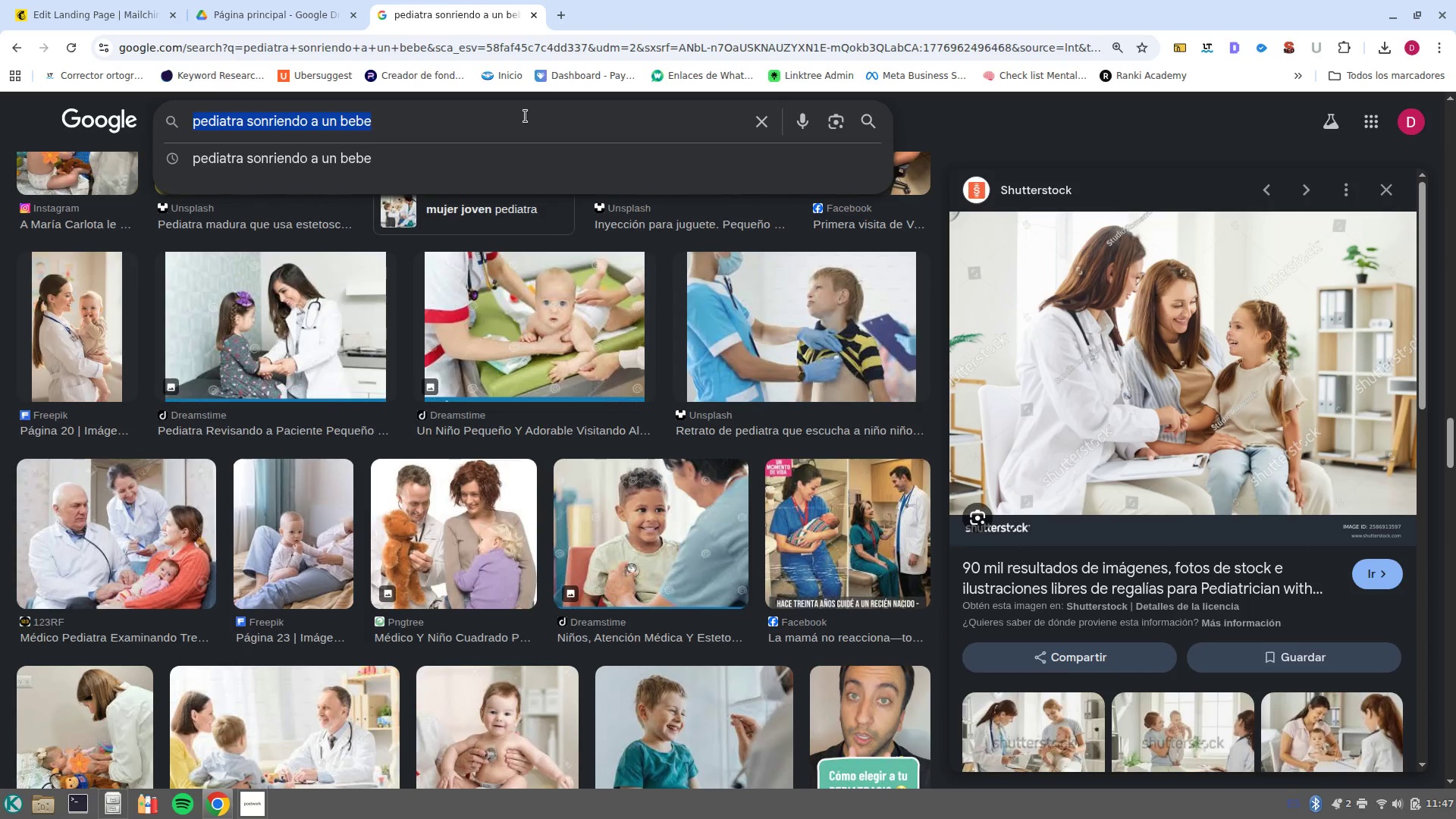 
type(medico)
 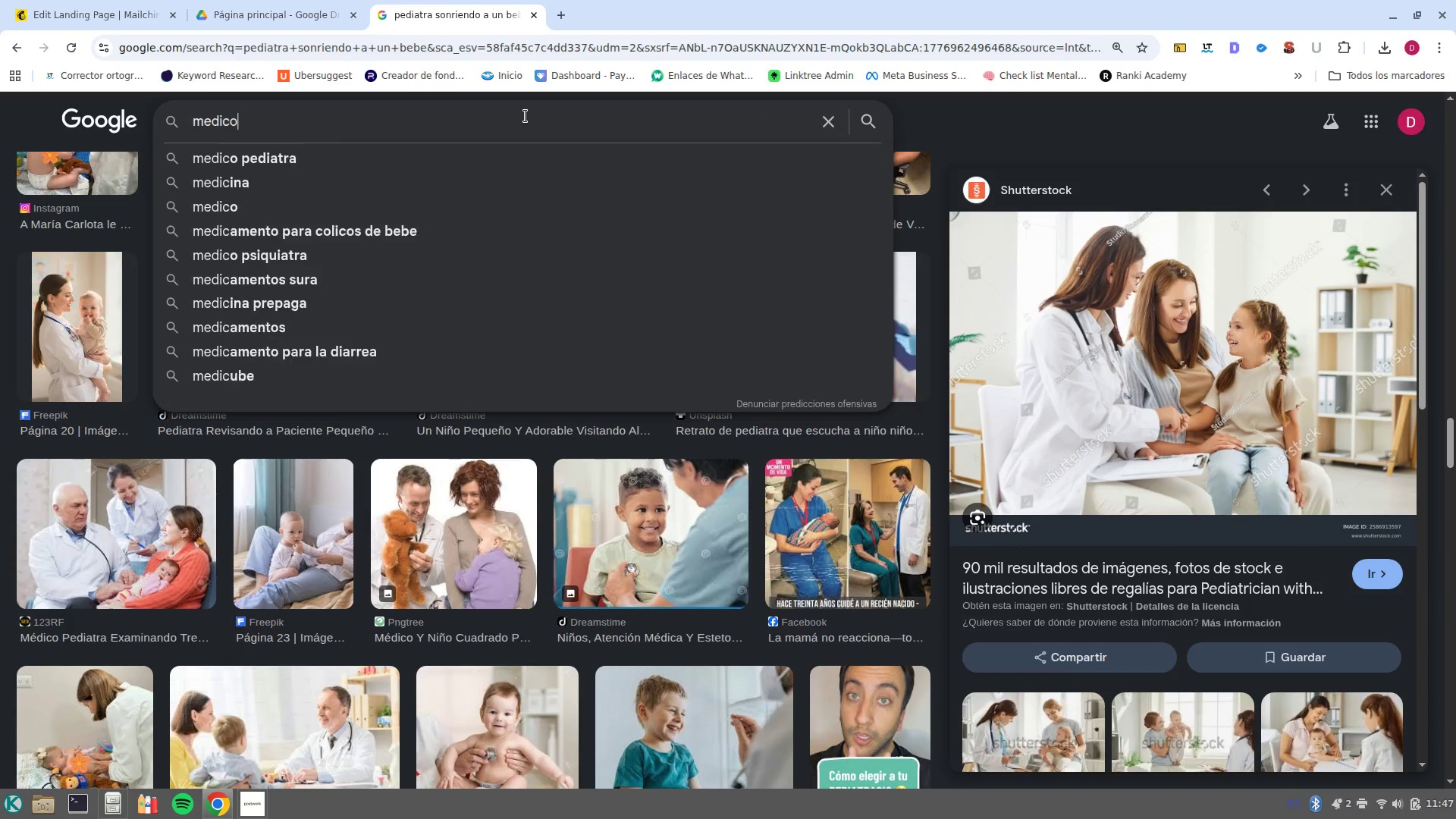 
key(Enter)
 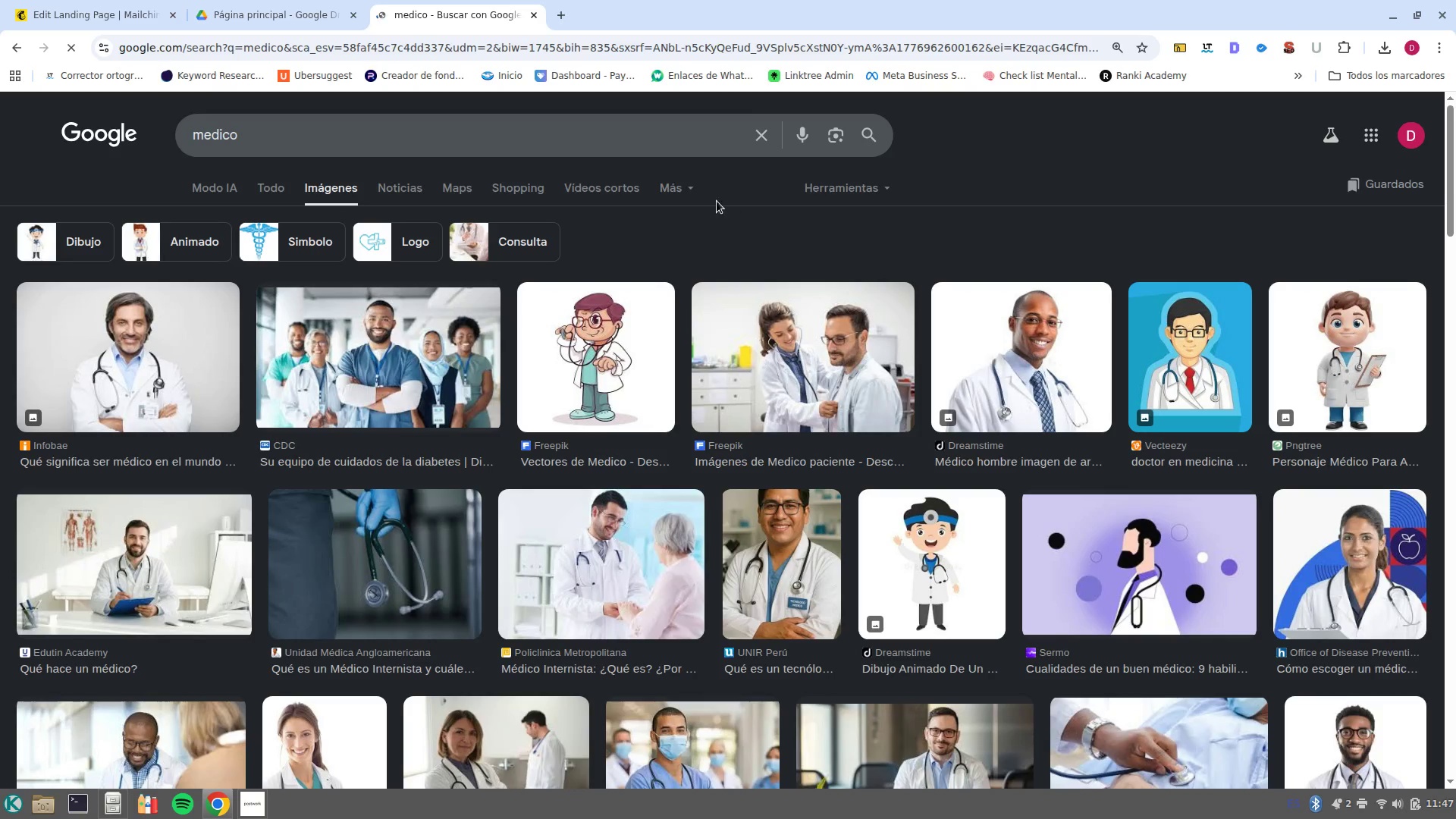 
left_click([816, 195])
 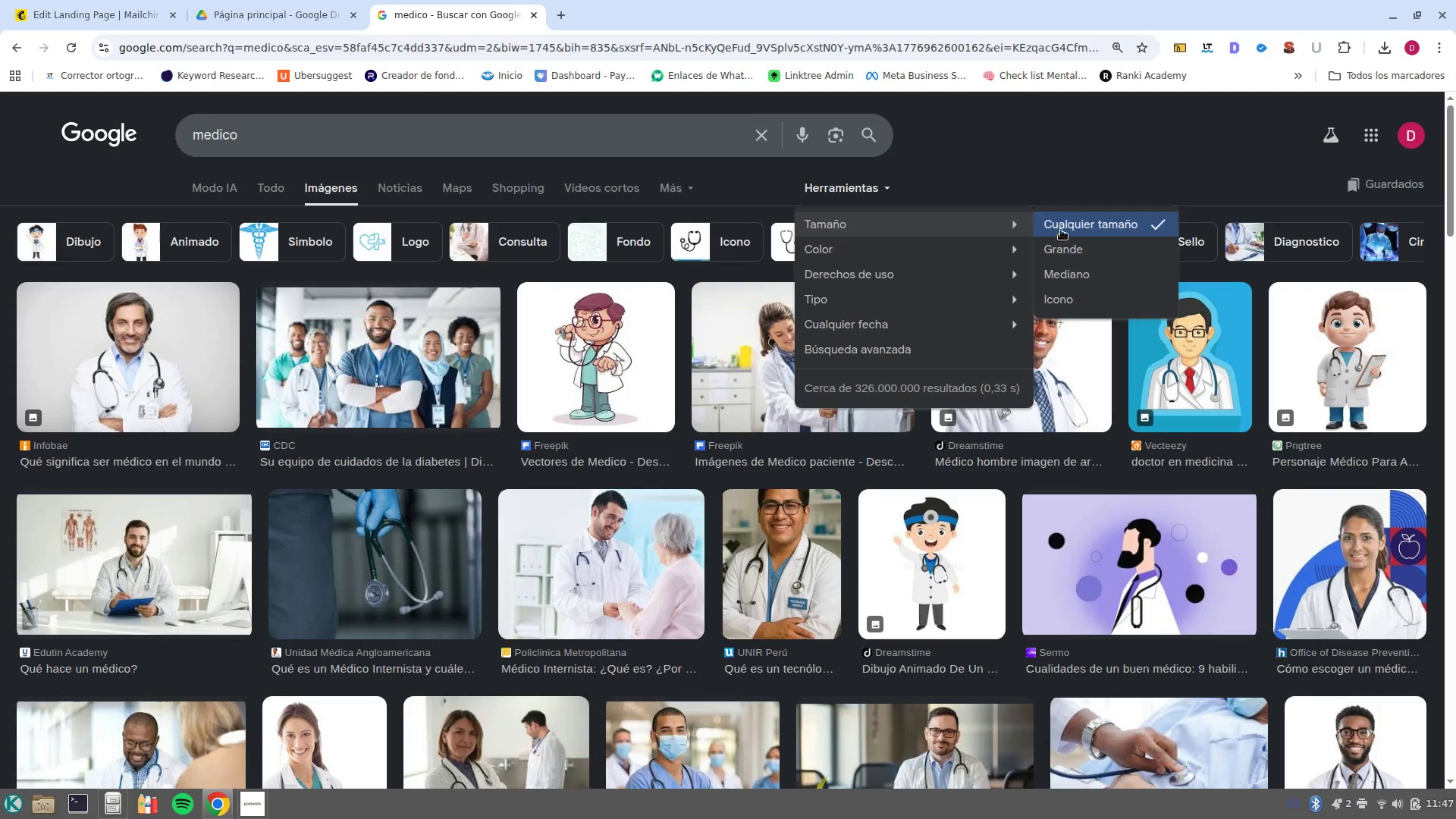 
left_click([1094, 249])
 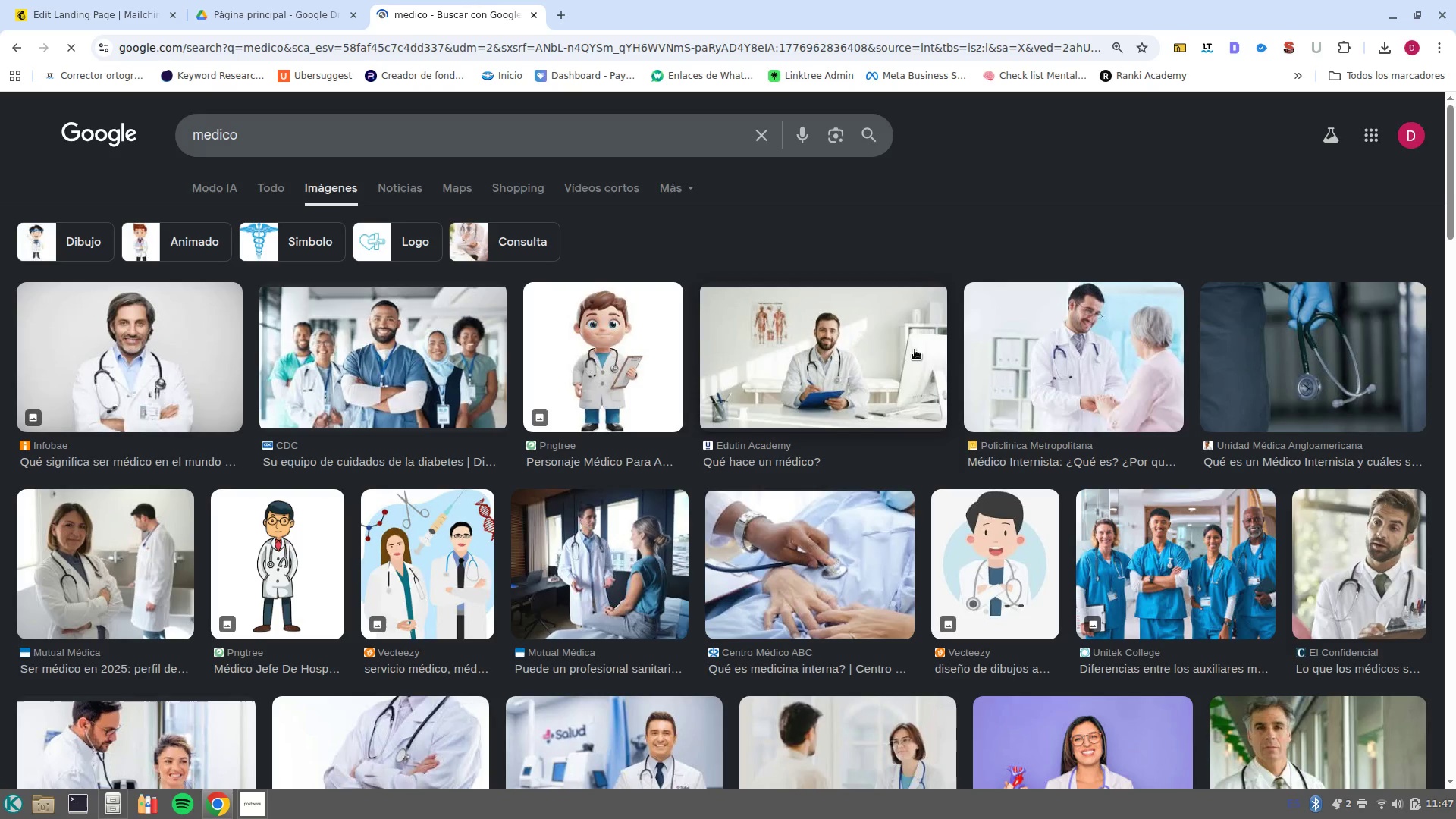 
left_click([843, 367])
 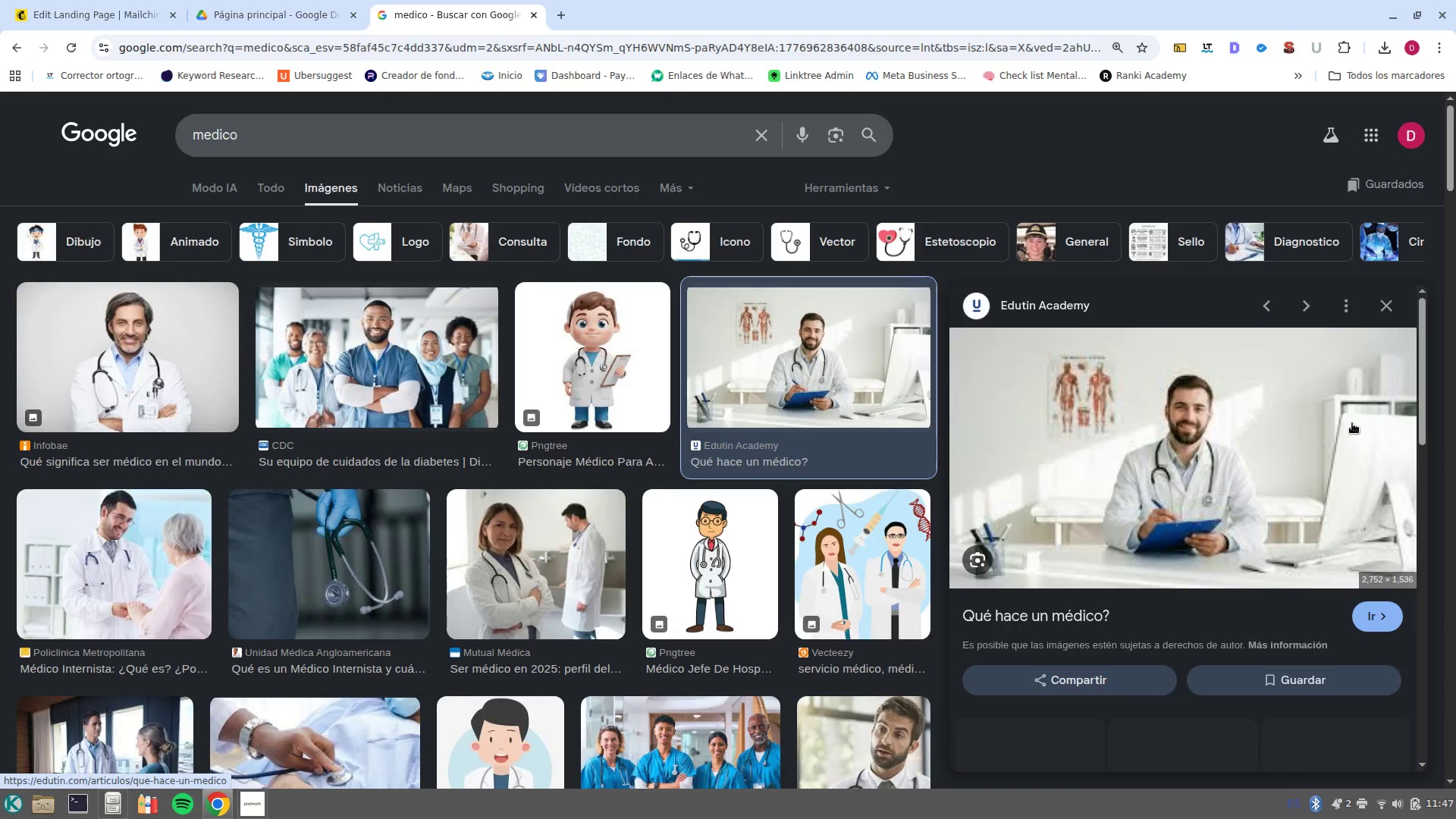 
right_click([1196, 415])
 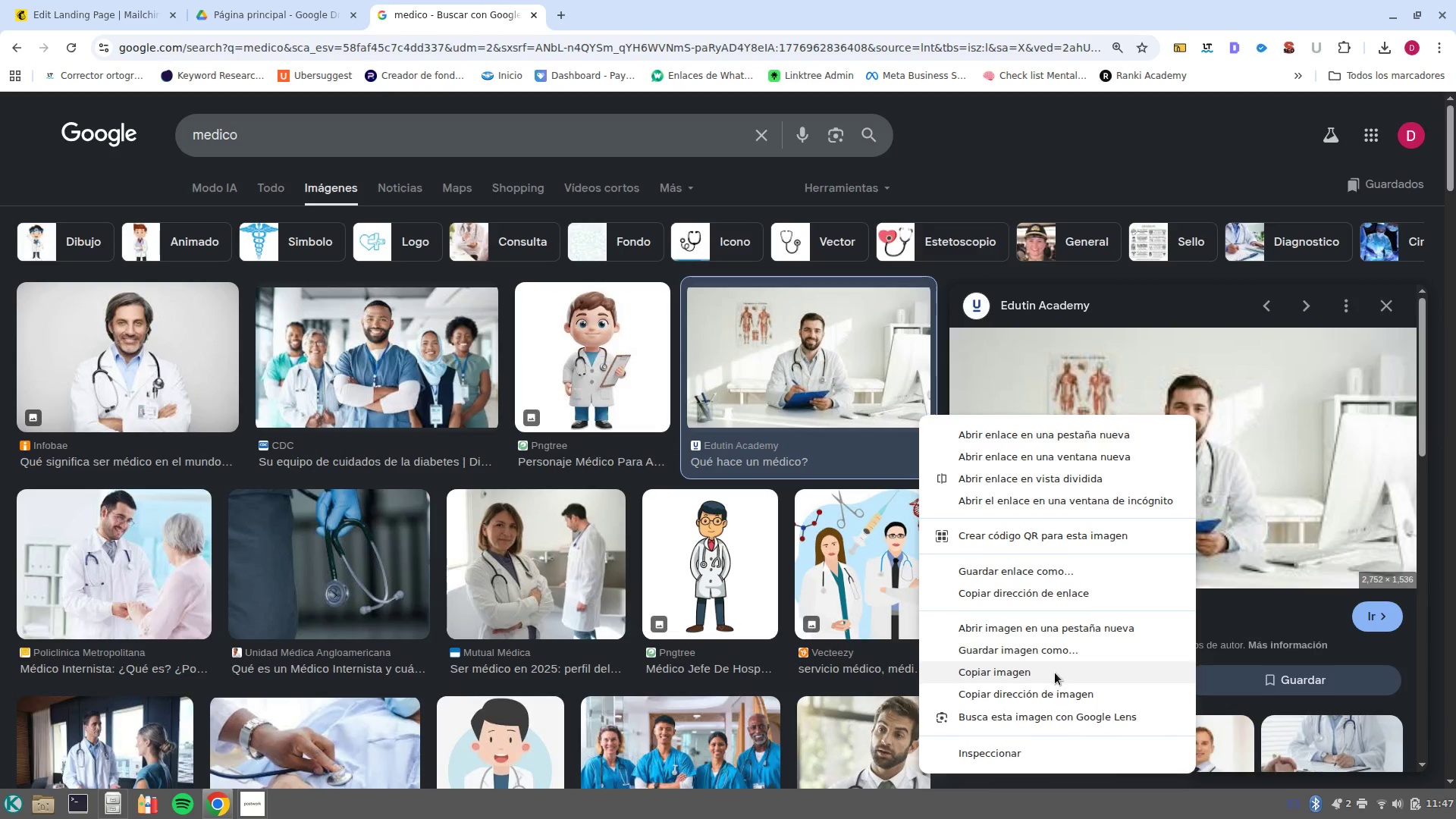 
left_click([1061, 648])
 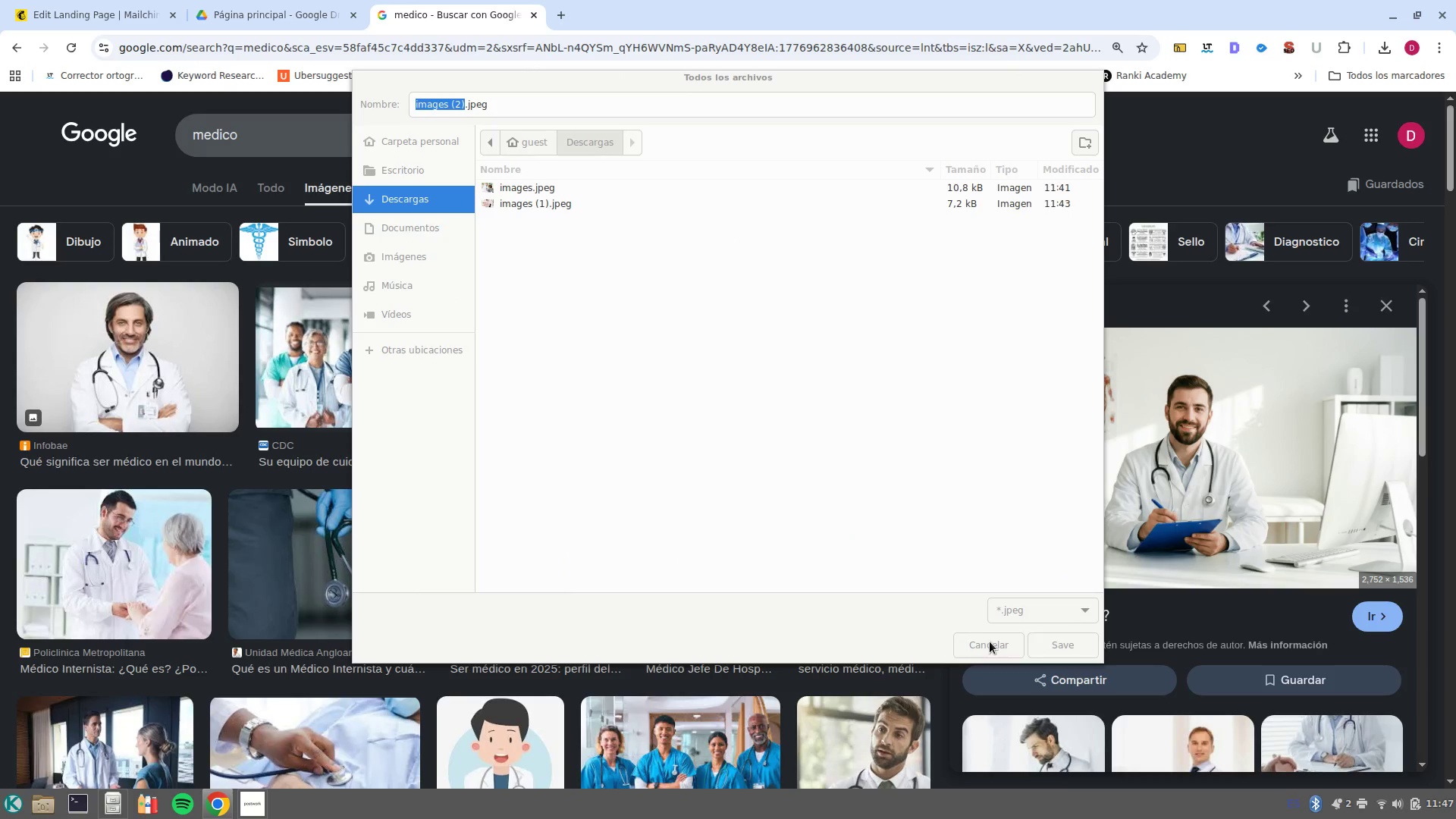 
left_click([1057, 647])
 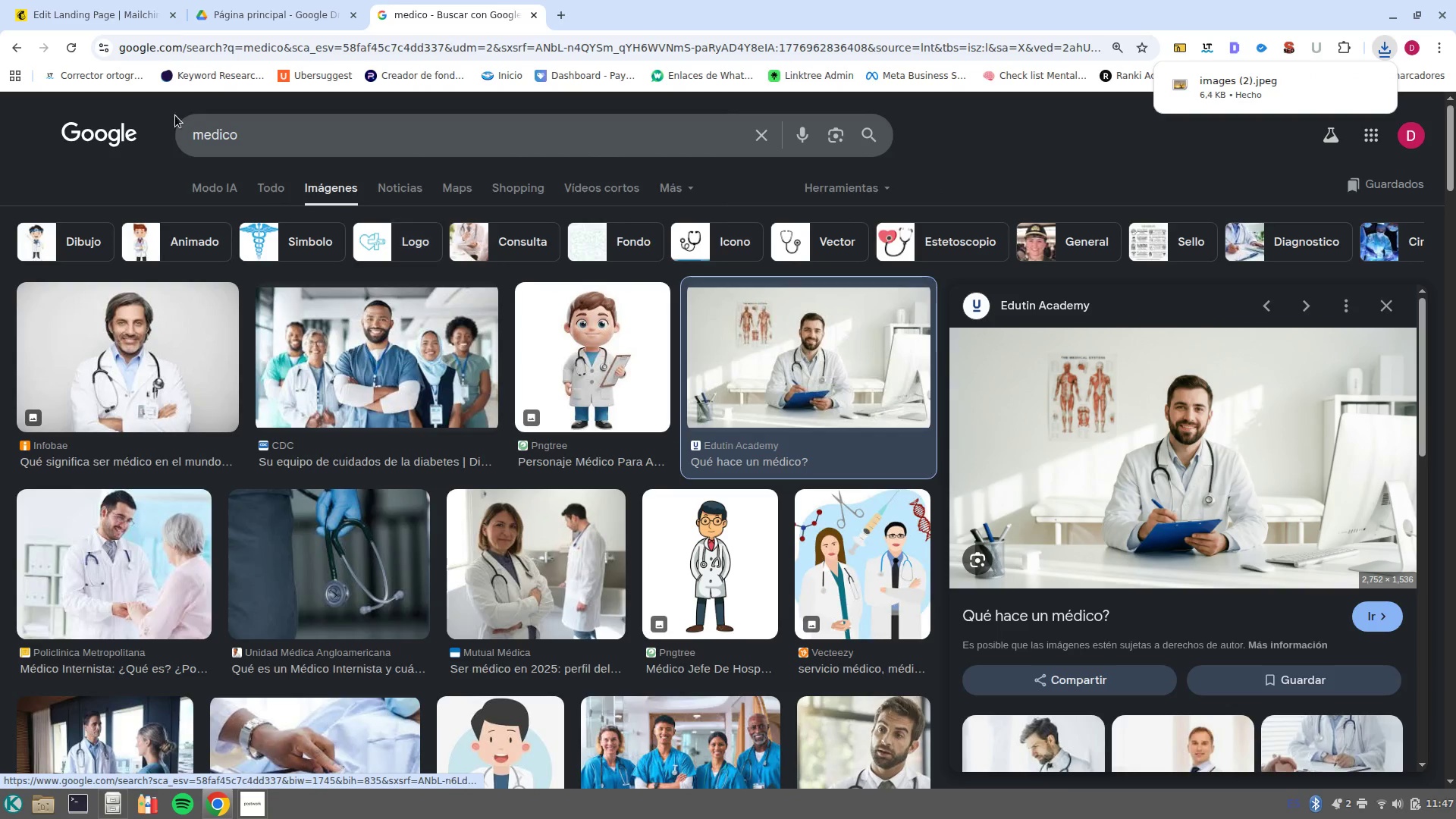 
left_click([55, 8])
 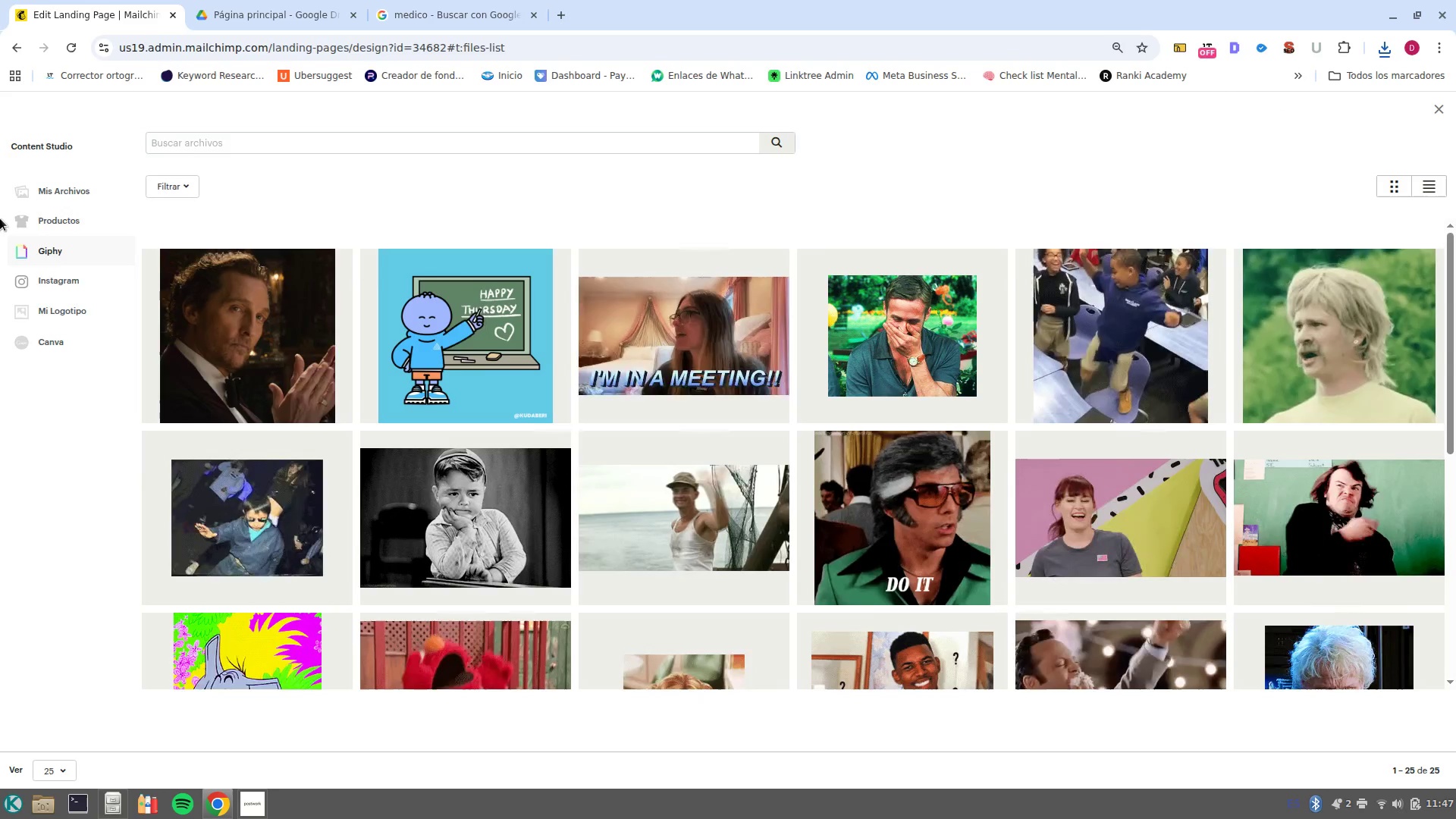 
left_click([83, 194])
 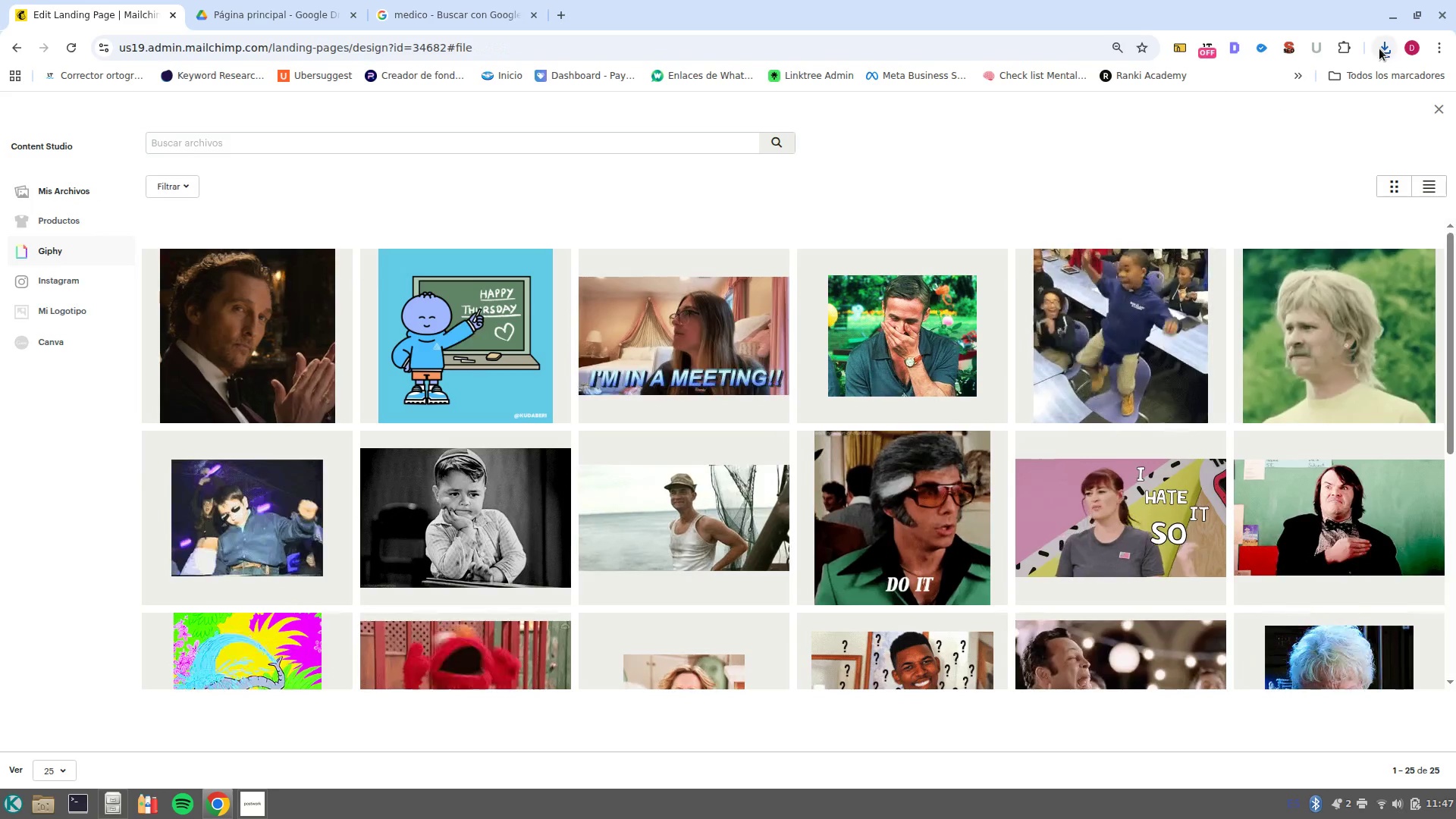 
left_click([1379, 49])
 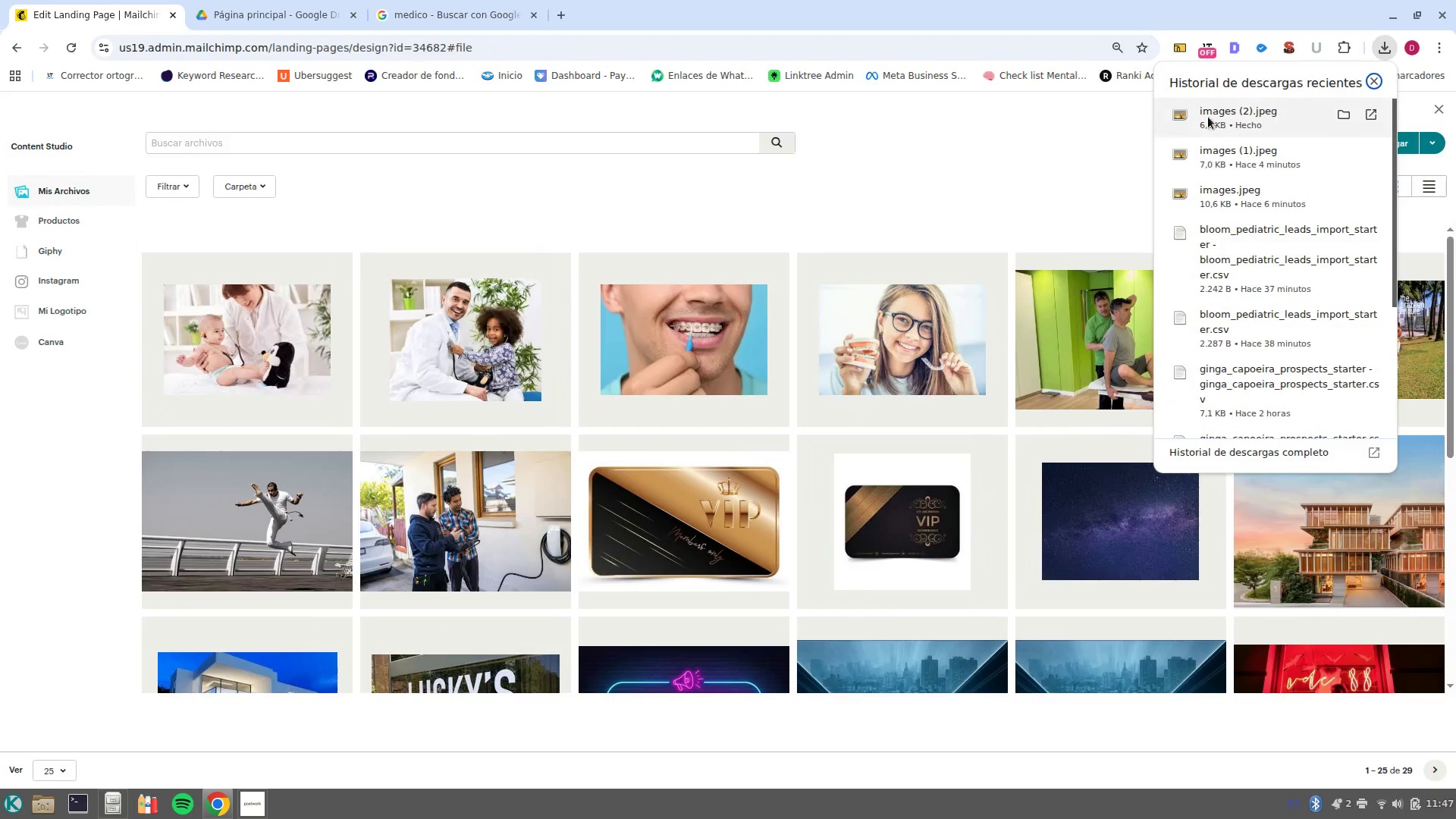 
left_click_drag(start_coordinate=[1166, 134], to_coordinate=[730, 441])
 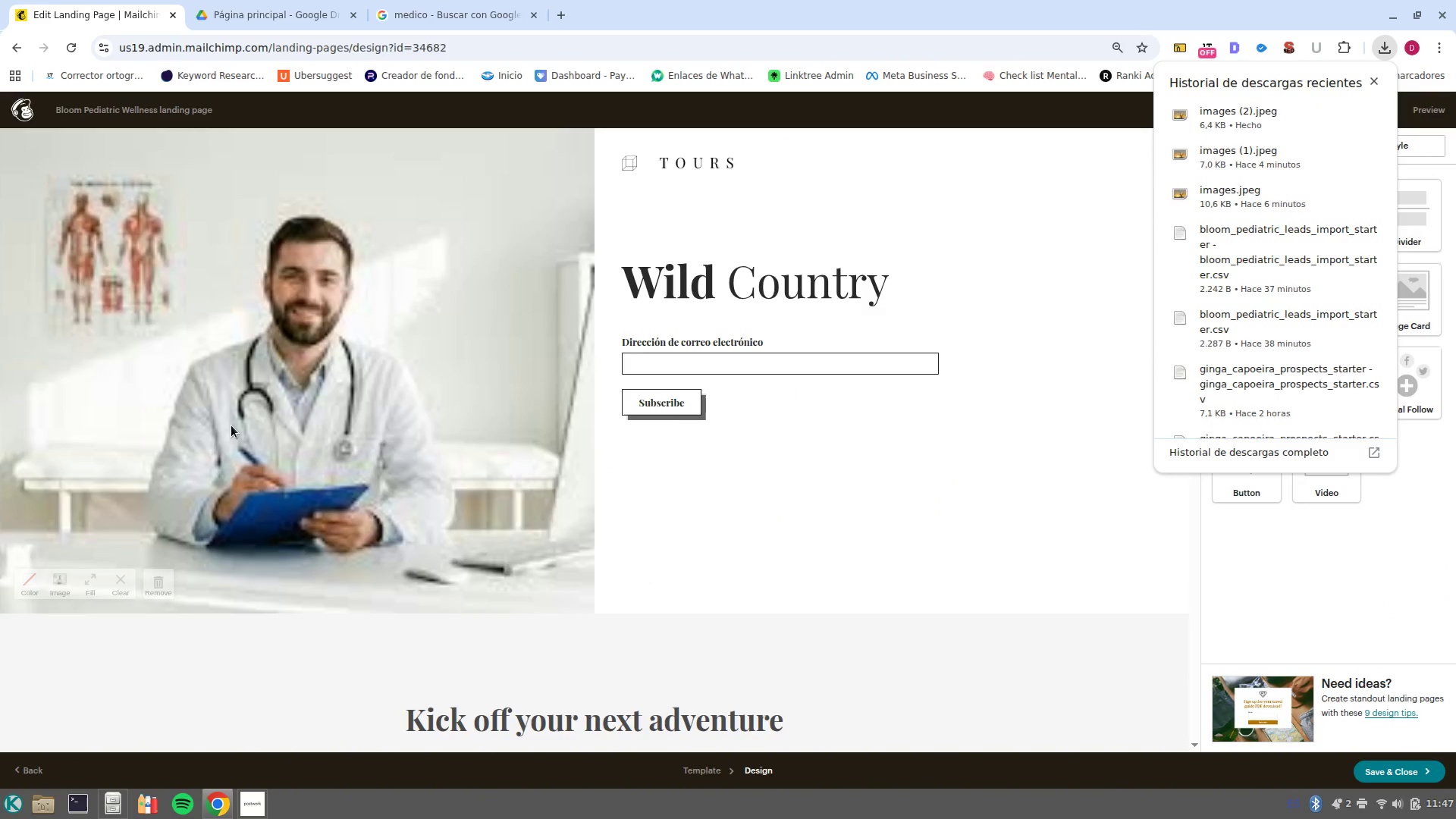 
wait(7.59)
 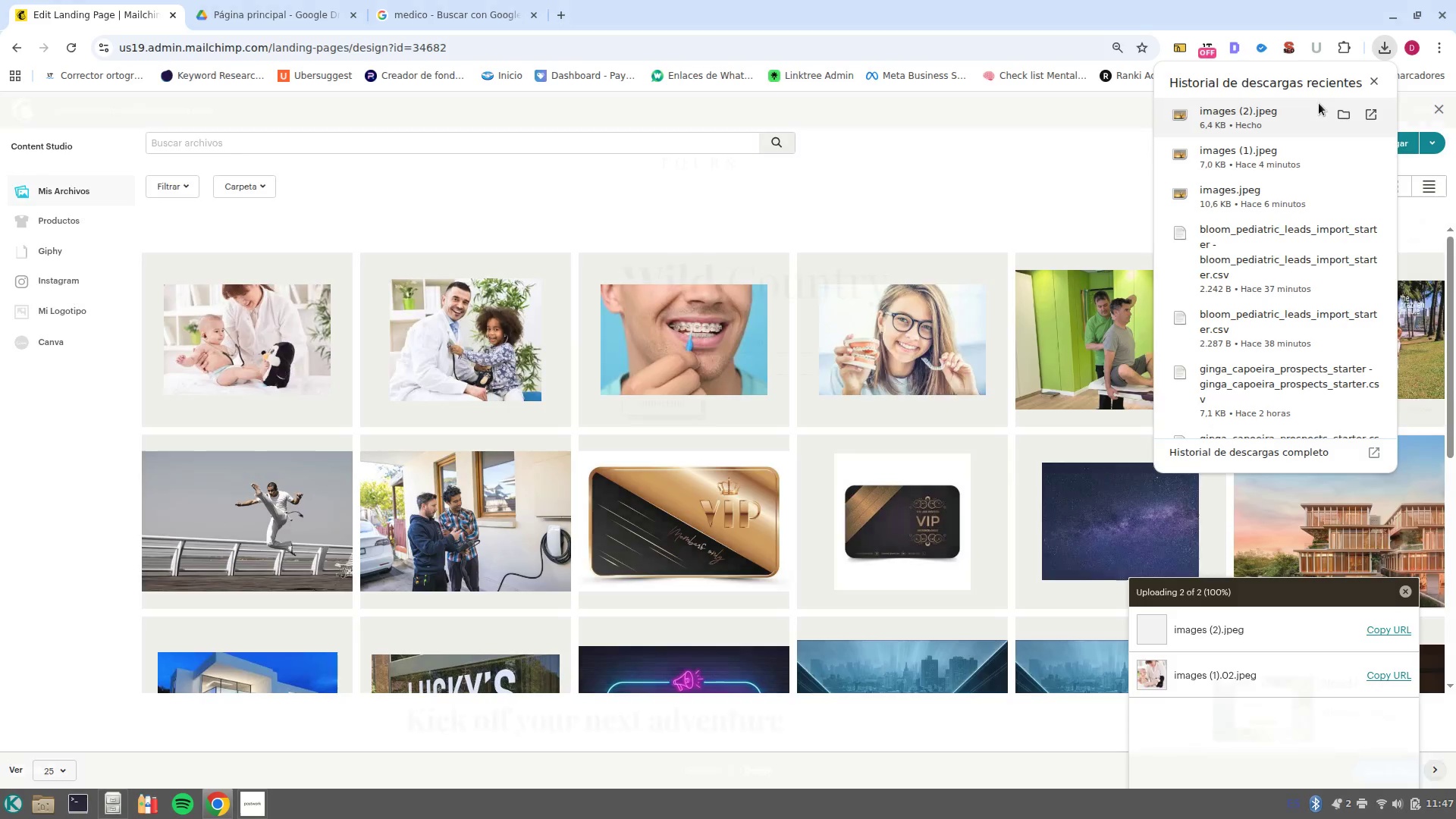 
left_click([65, 584])
 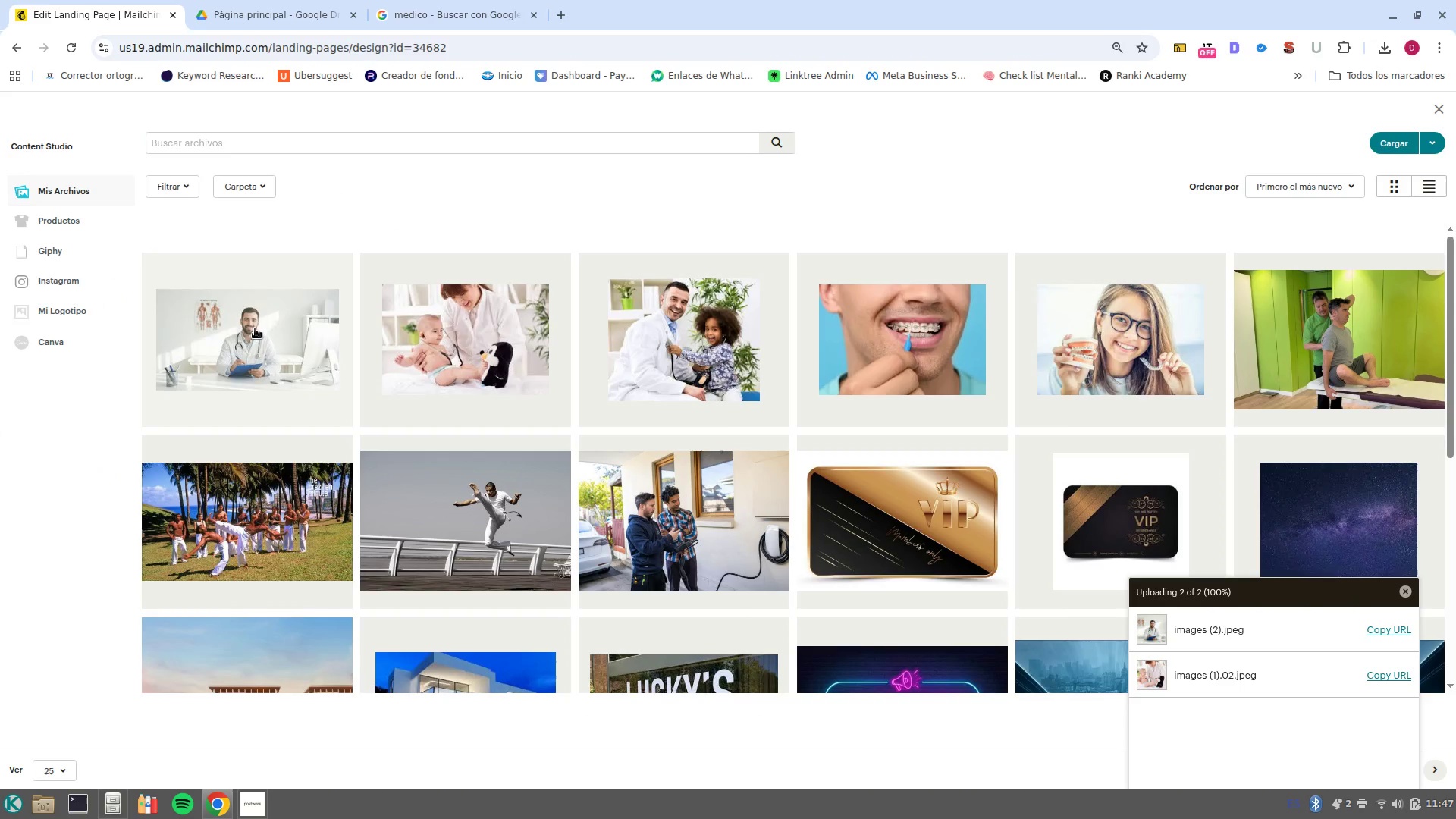 
left_click([13, 46])
 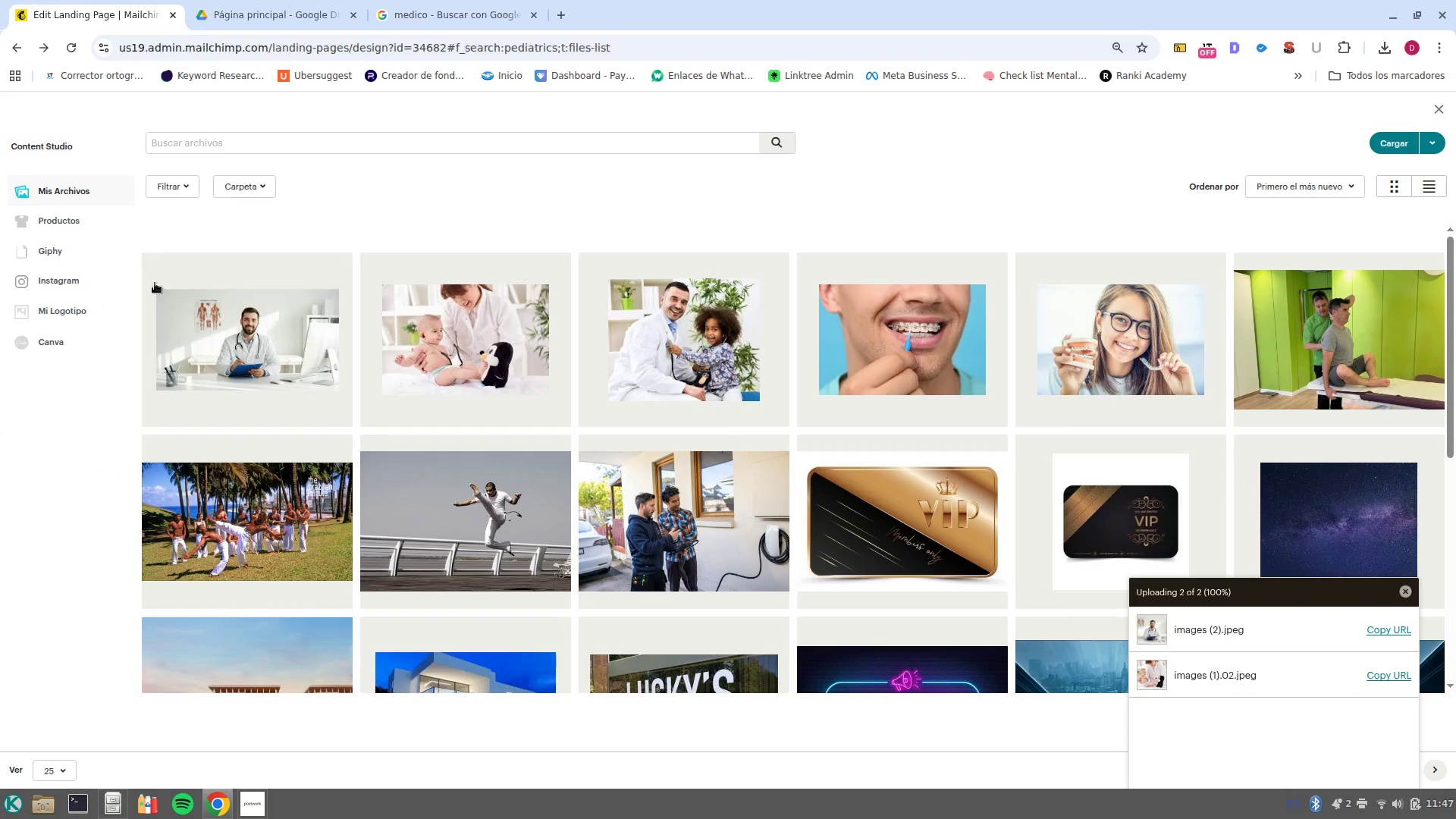 
left_click([233, 334])
 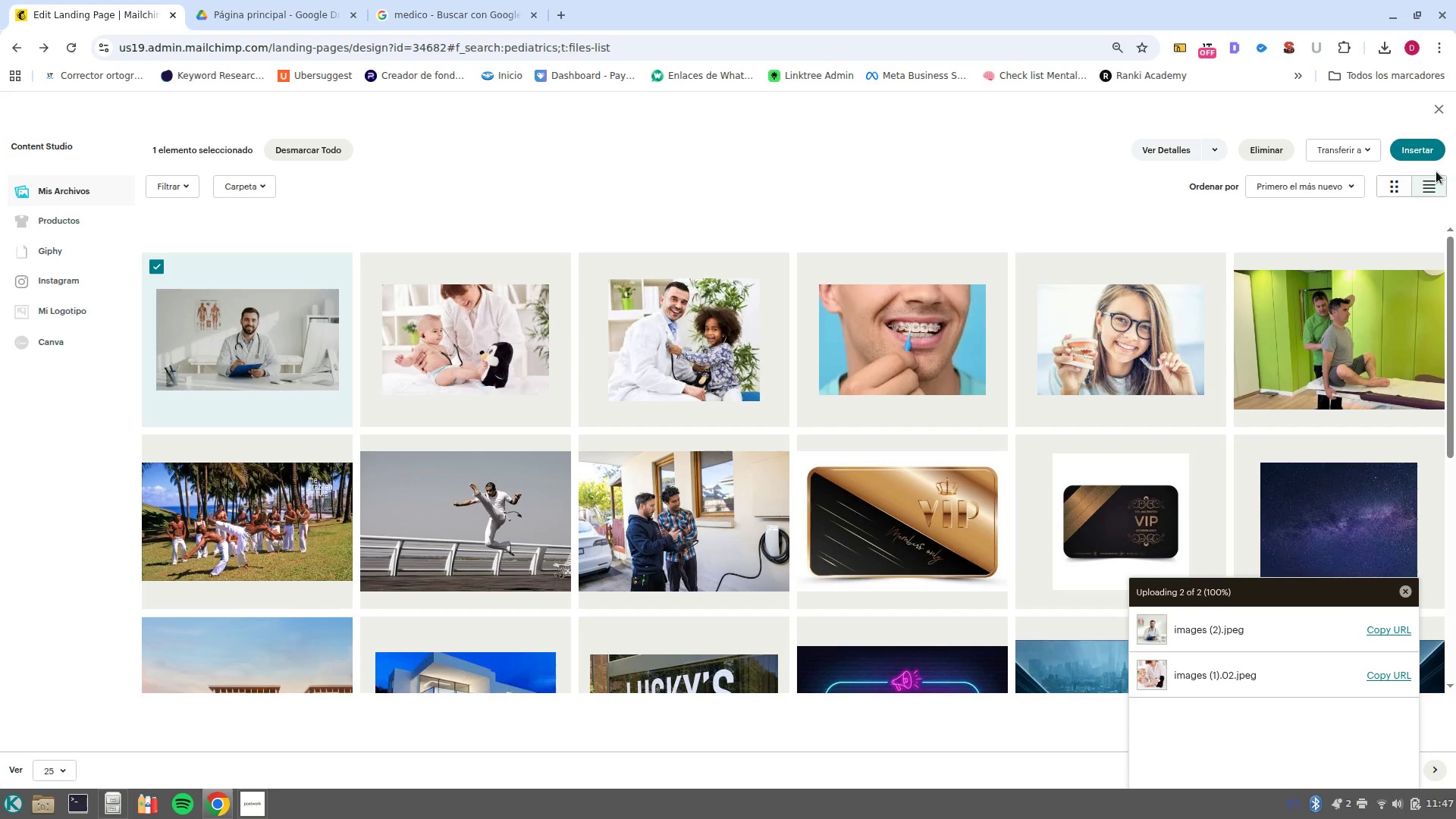 
left_click([1423, 153])
 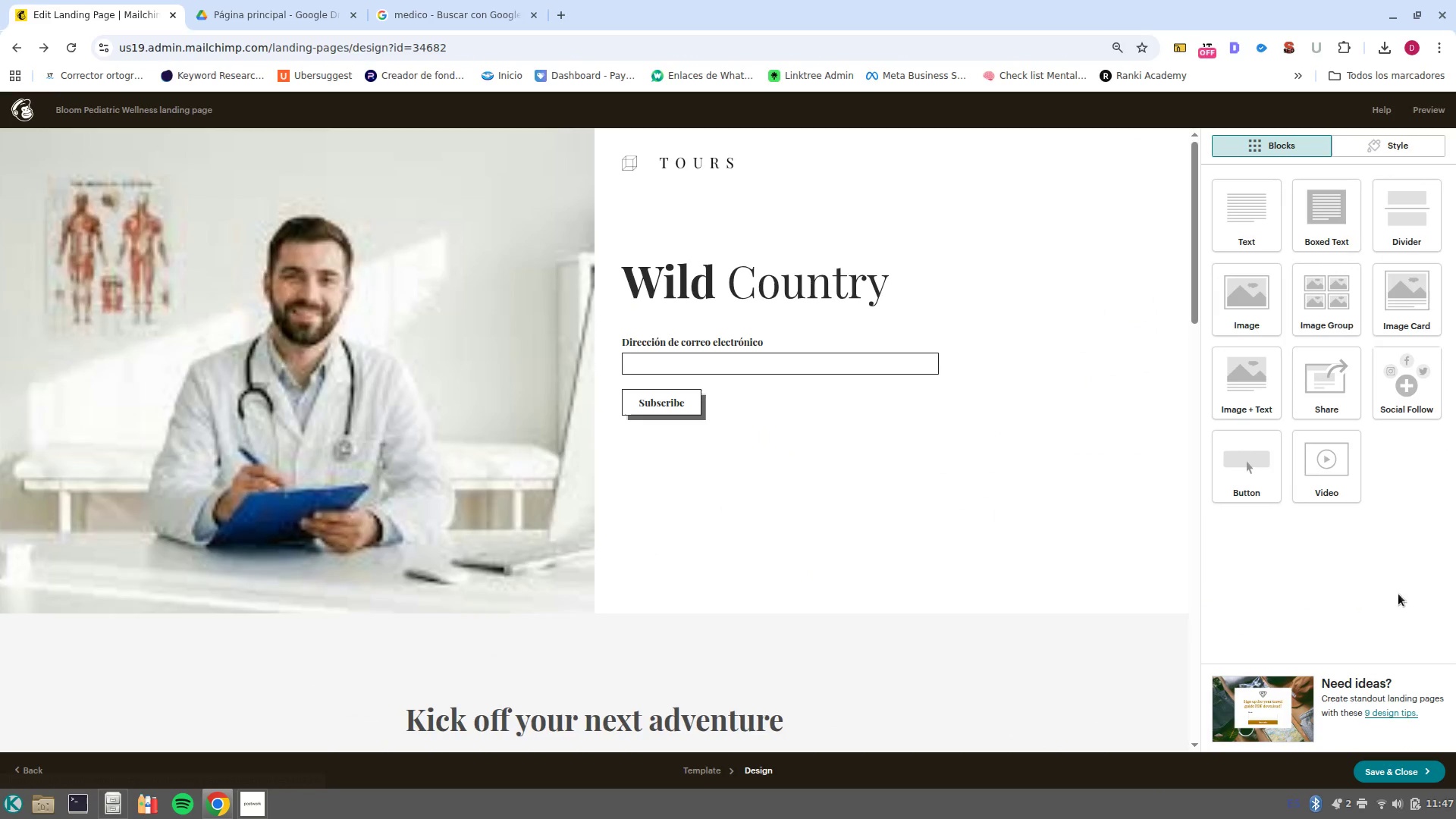 
left_click([324, 337])
 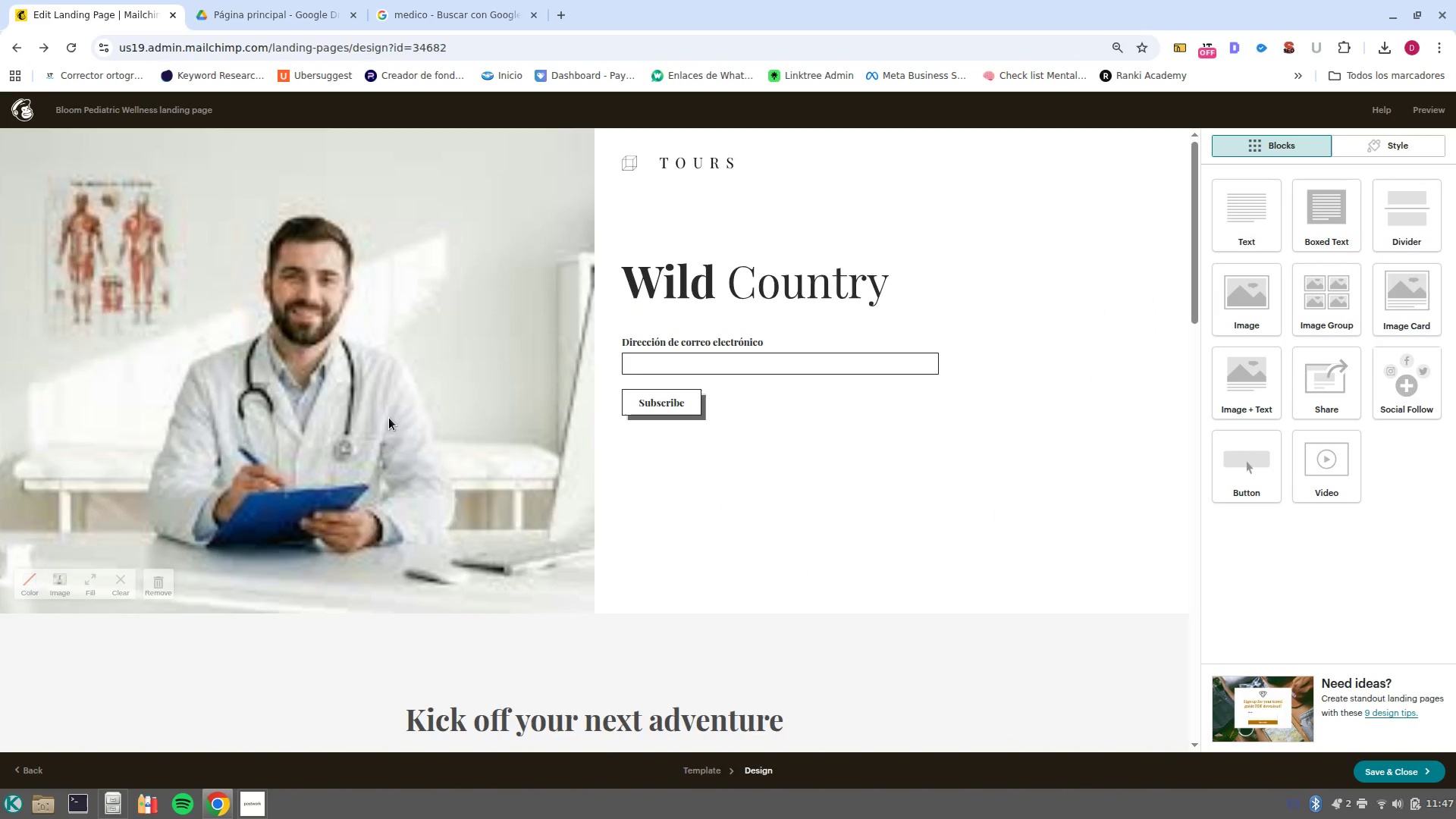 
left_click([393, 479])
 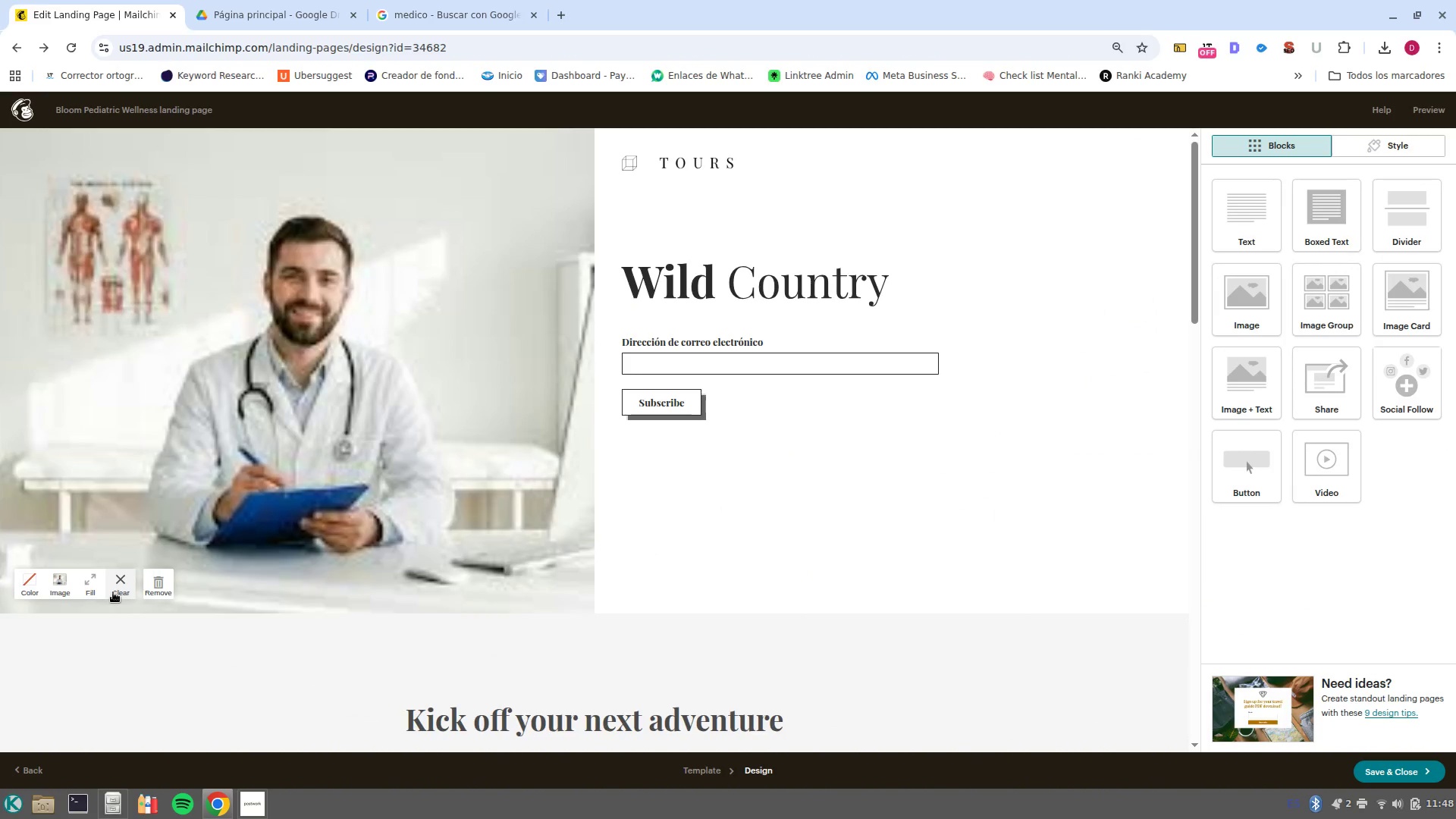 
left_click([113, 592])
 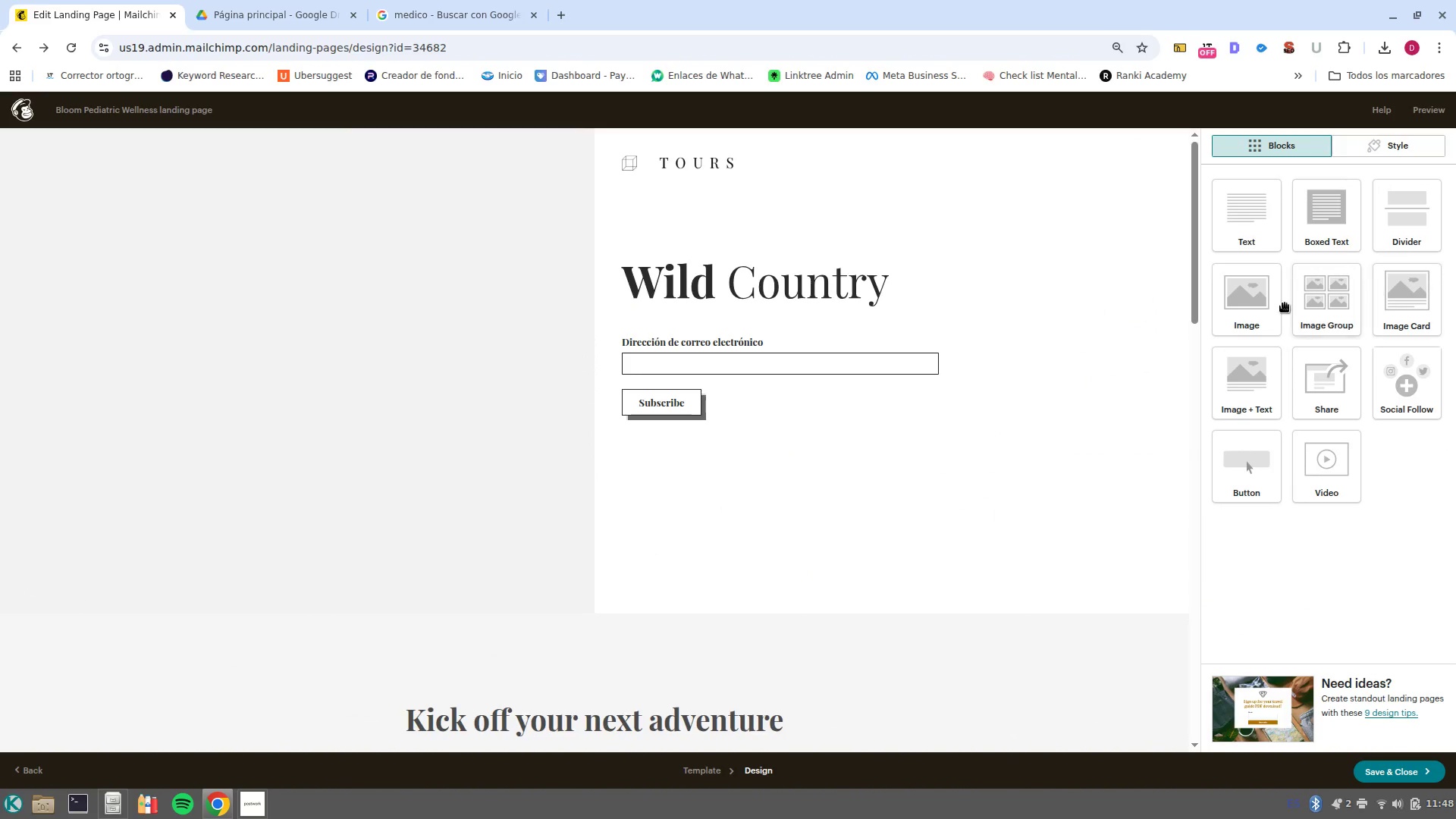 
left_click_drag(start_coordinate=[1267, 303], to_coordinate=[263, 344])
 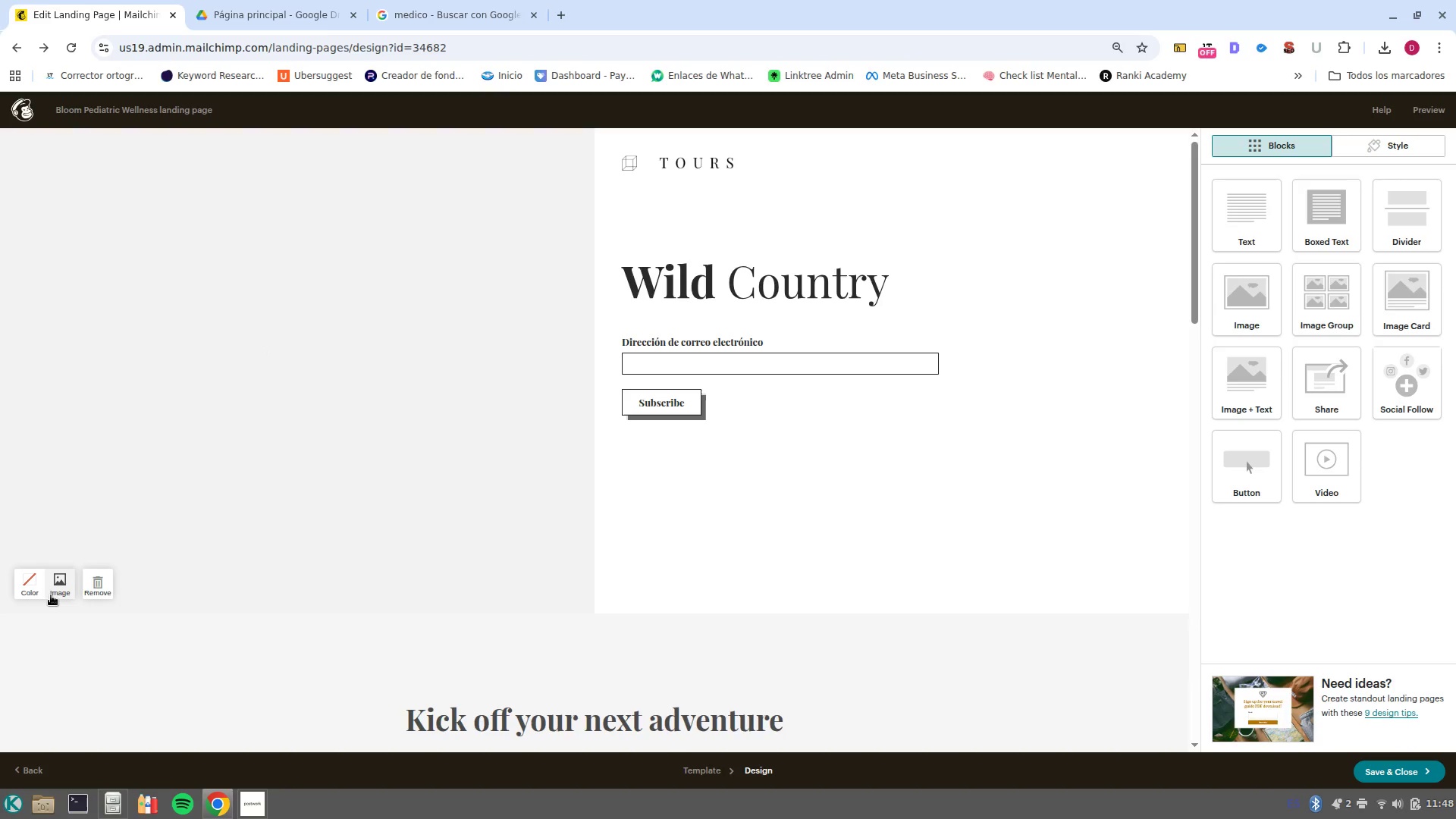 
left_click([52, 595])
 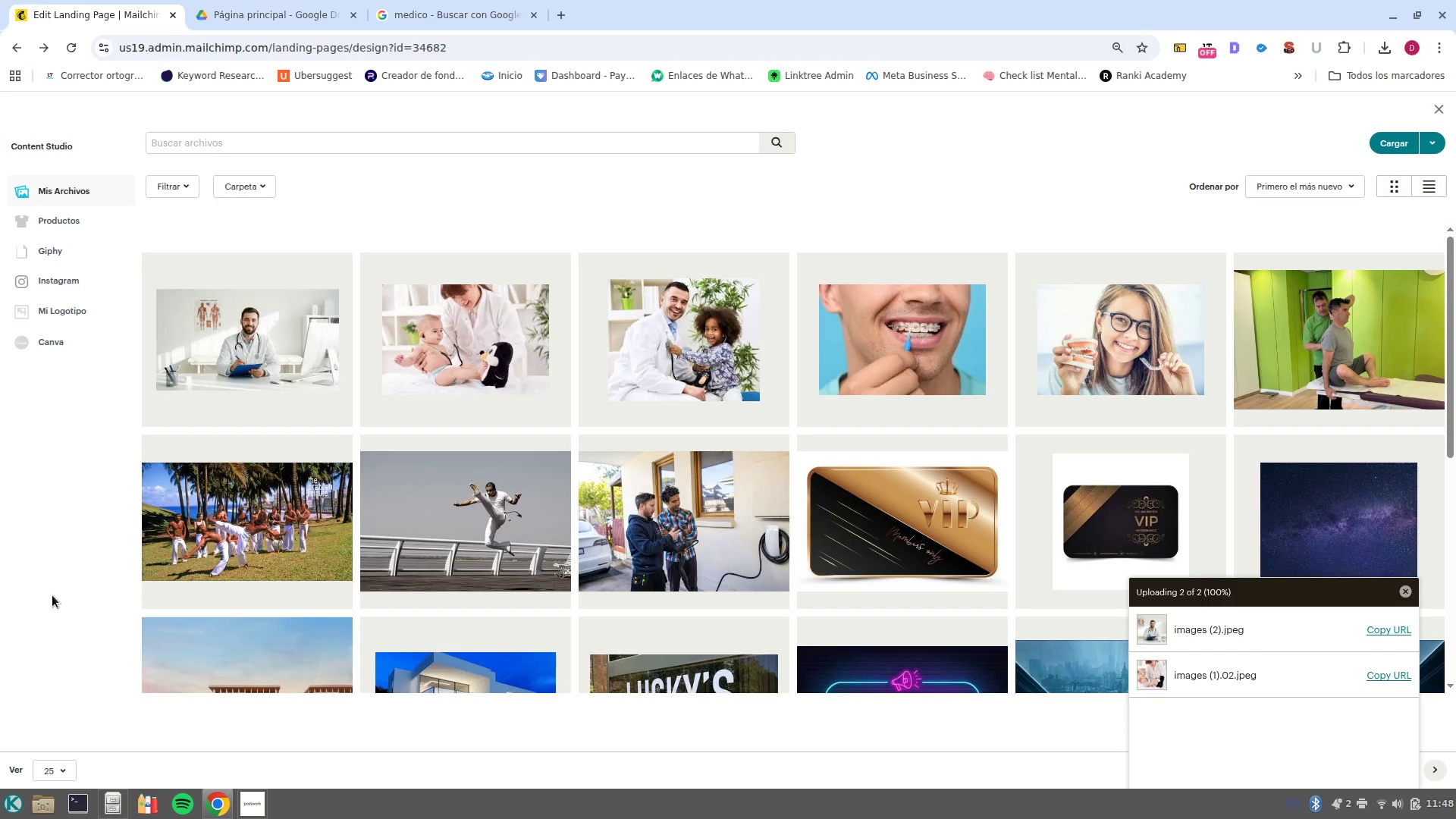 
left_click([271, 369])
 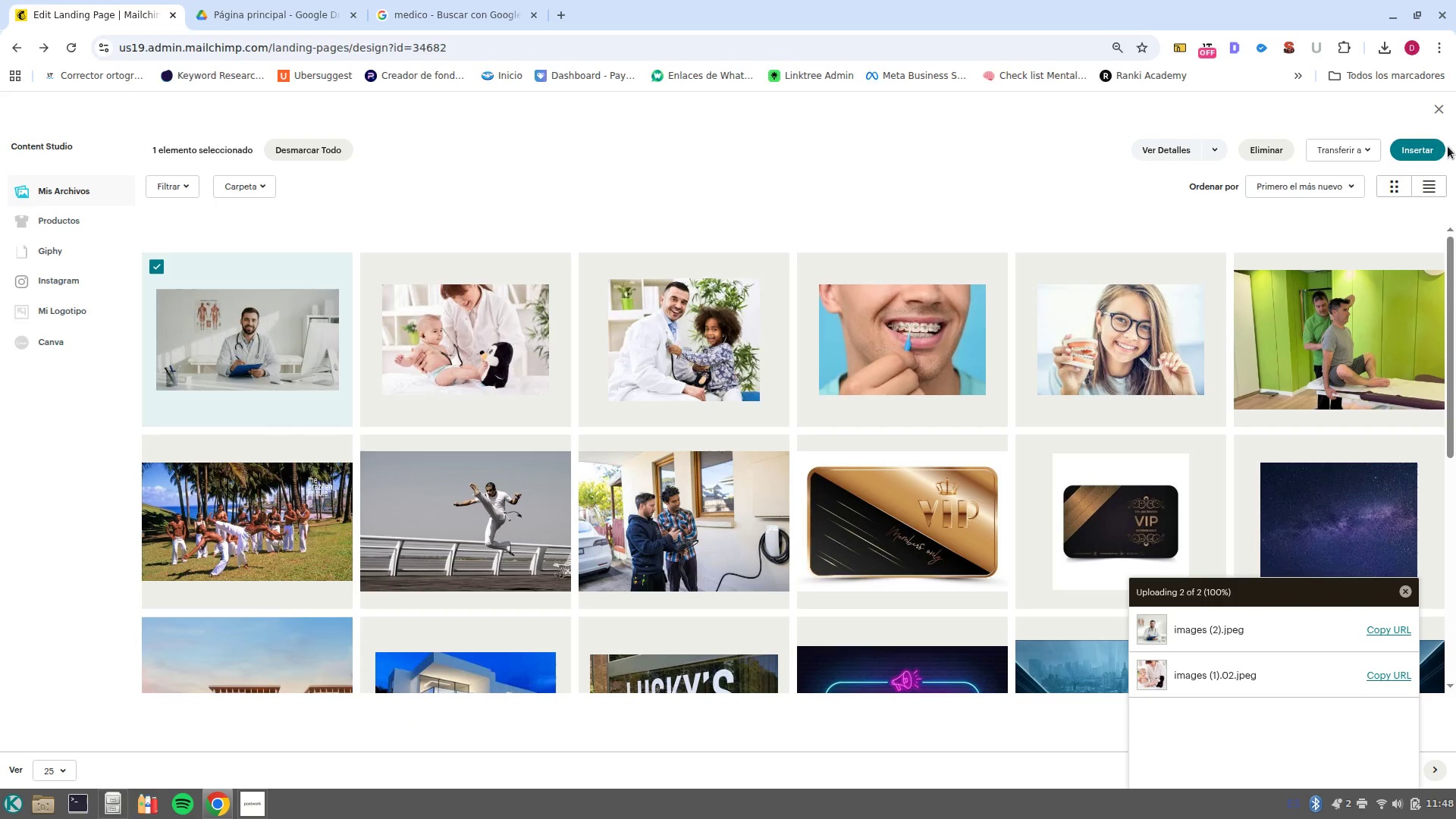 
left_click([1432, 146])
 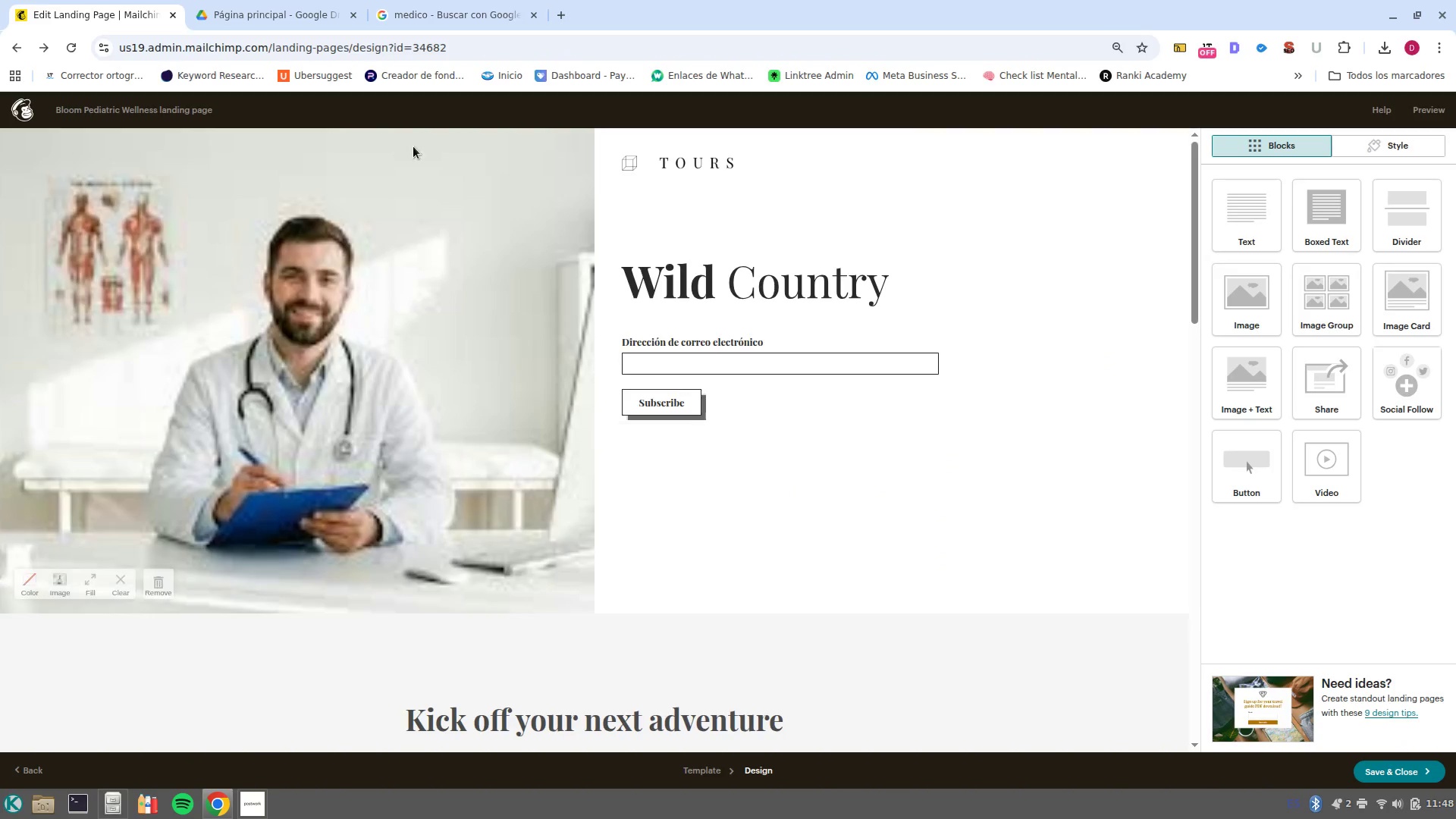 
left_click([17, 55])
 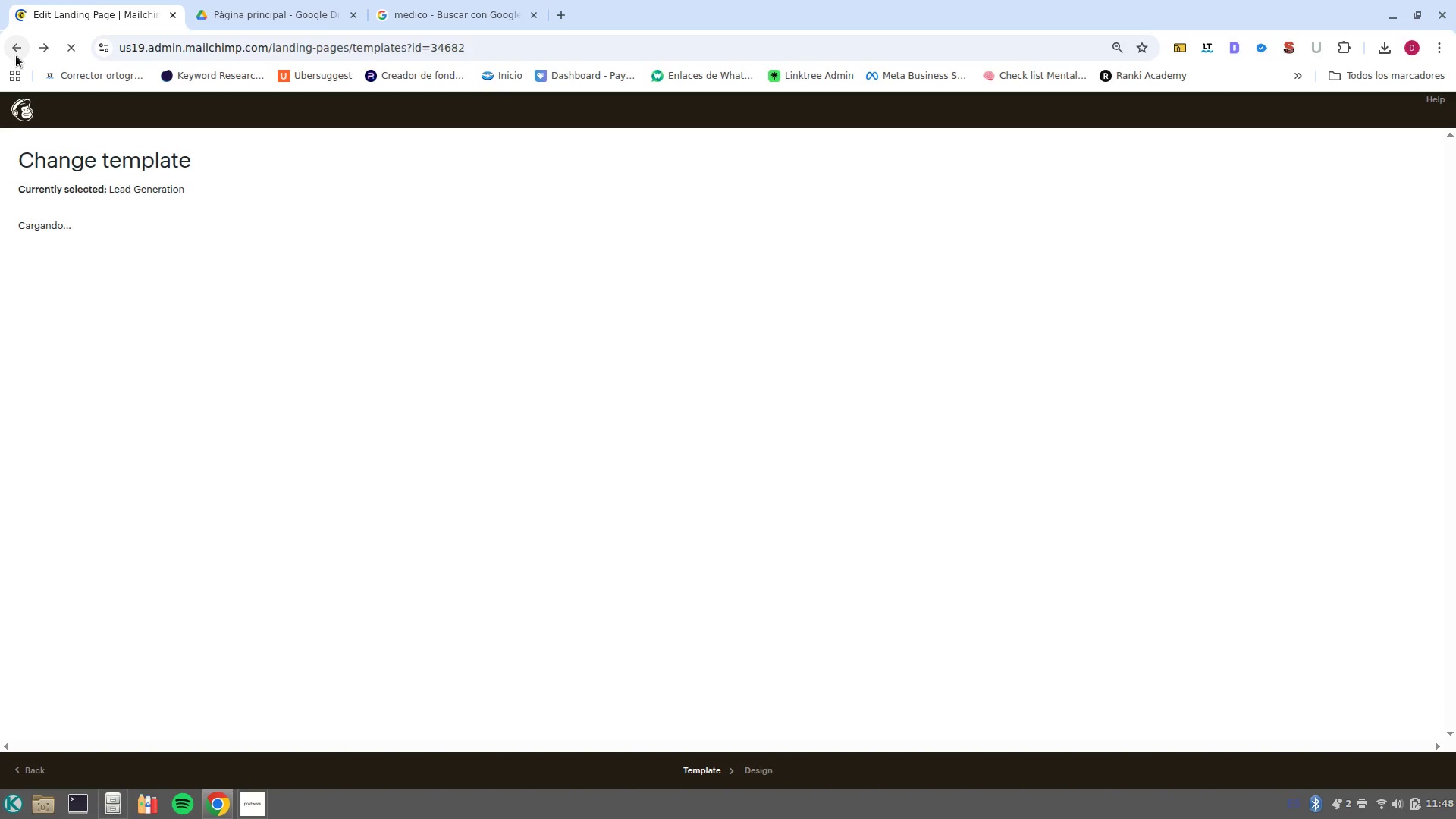 
wait(8.19)
 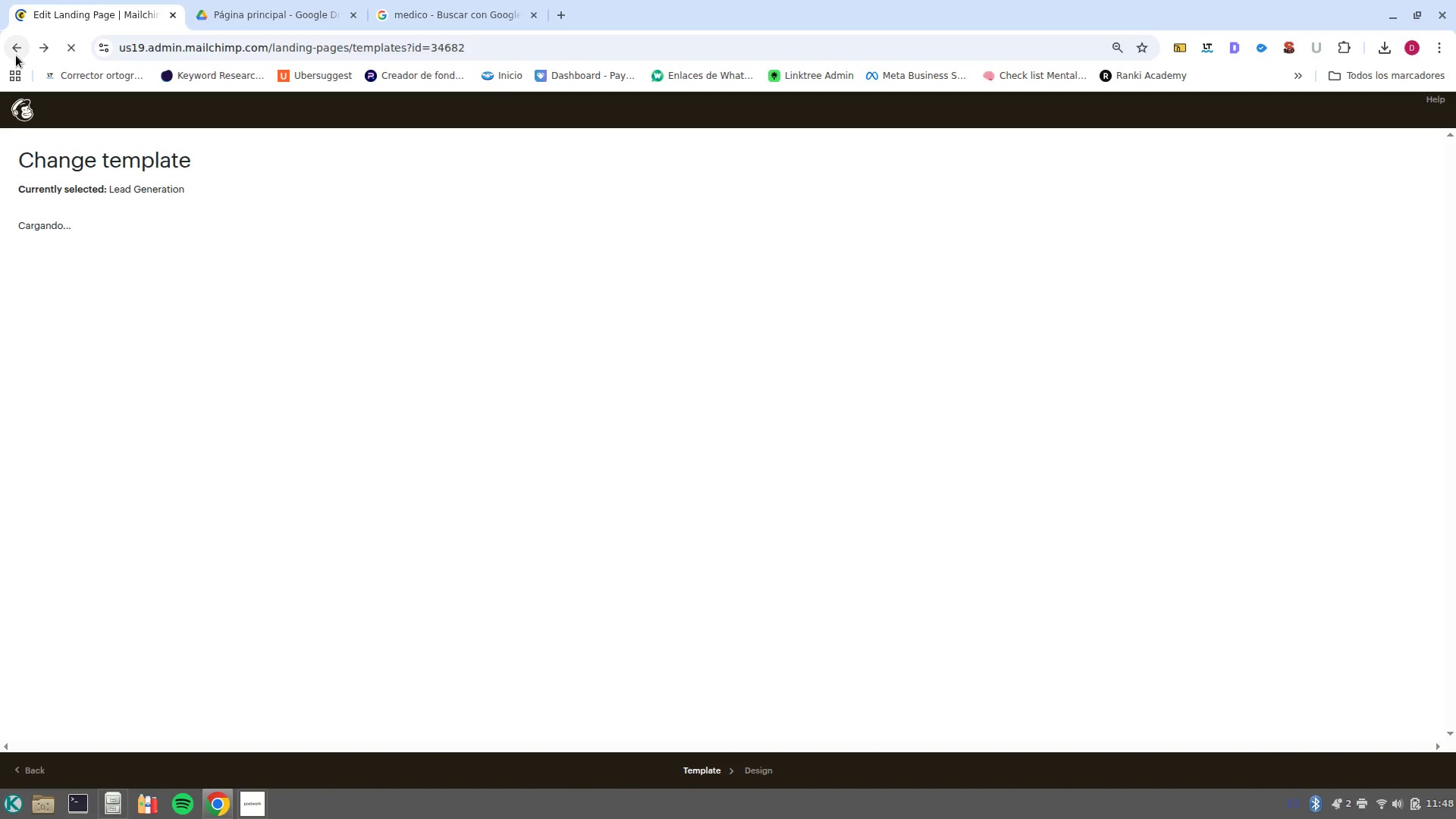 
left_click([56, 334])
 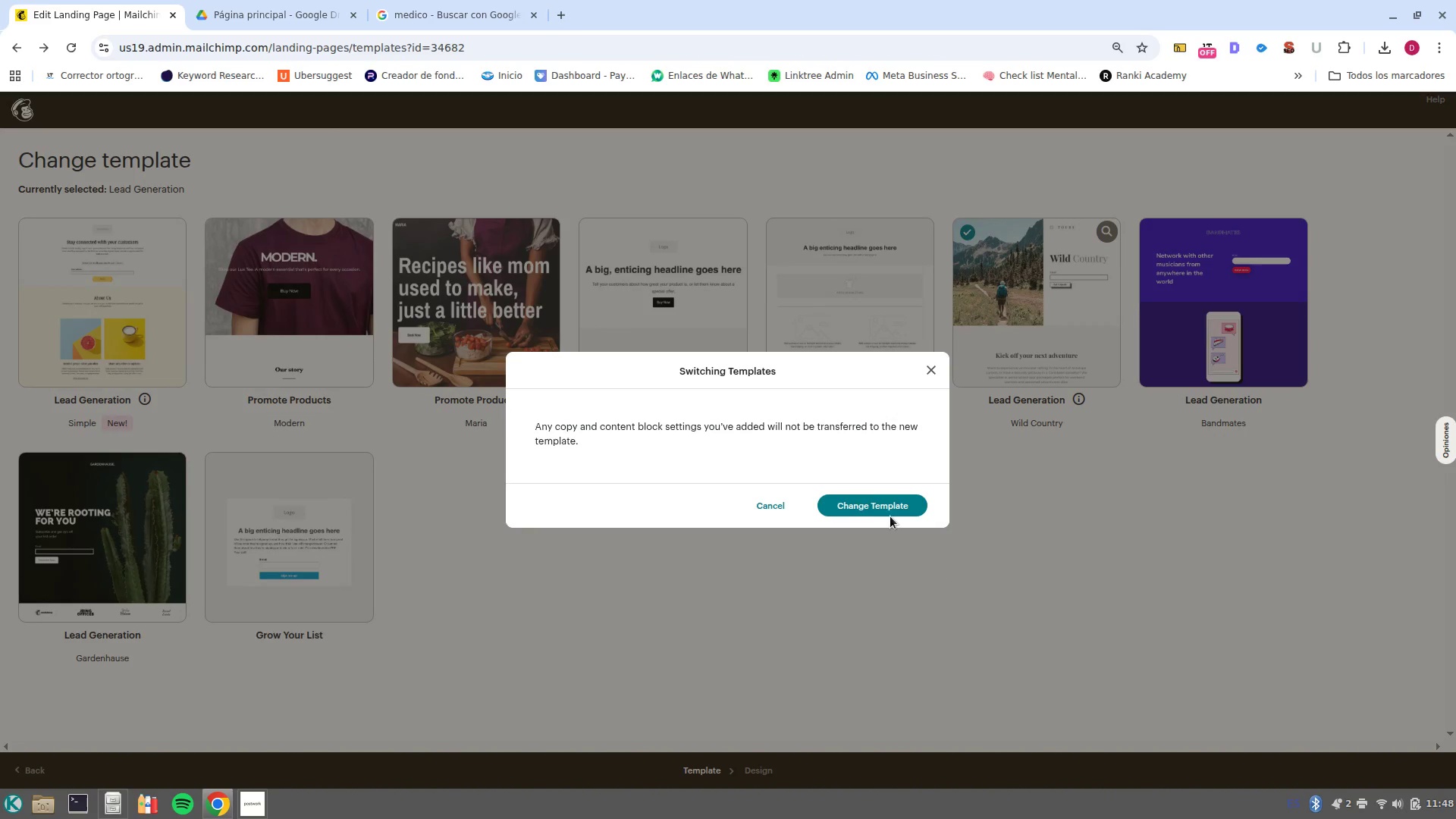 
left_click([882, 504])
 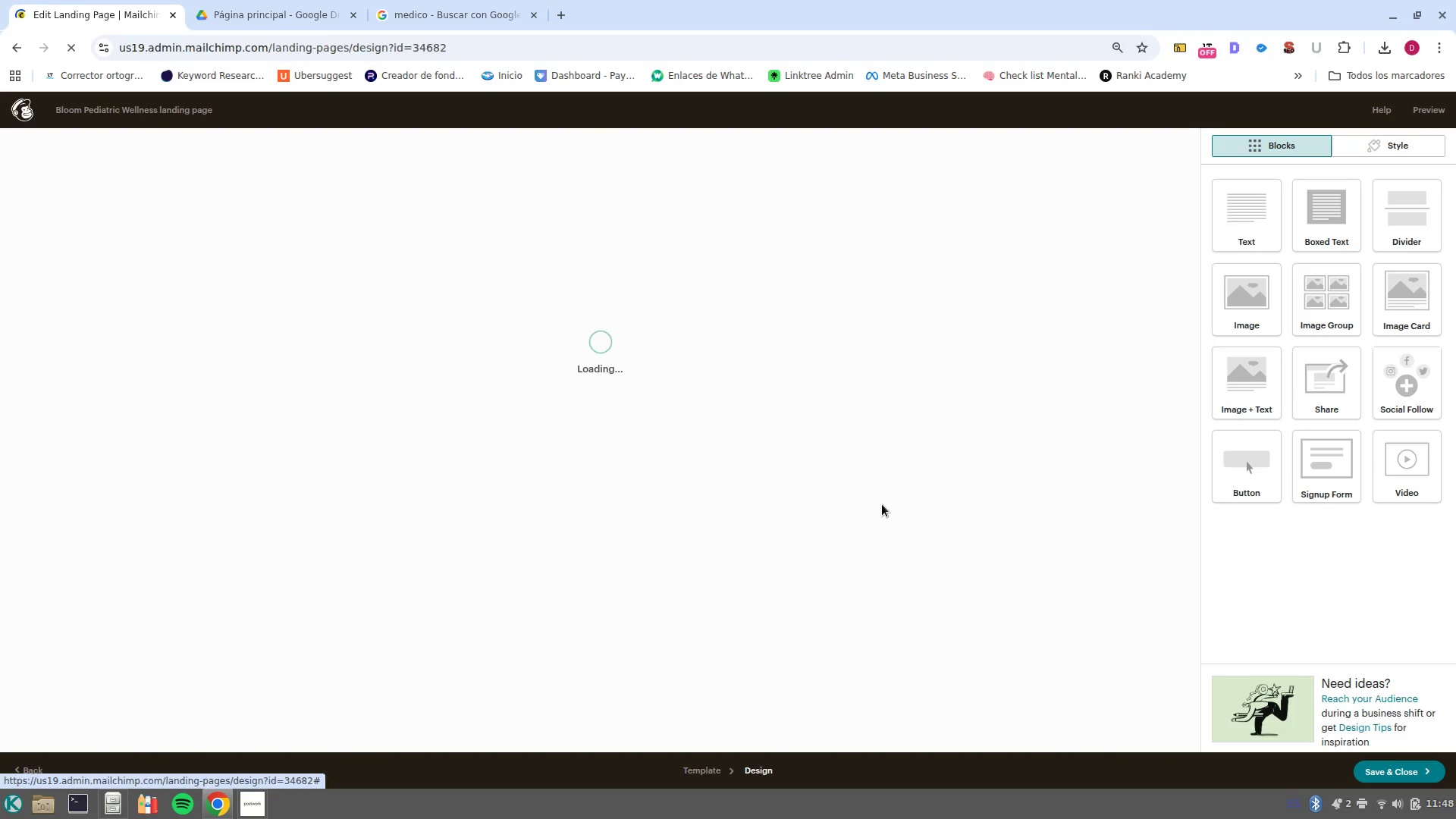 
wait(10.0)
 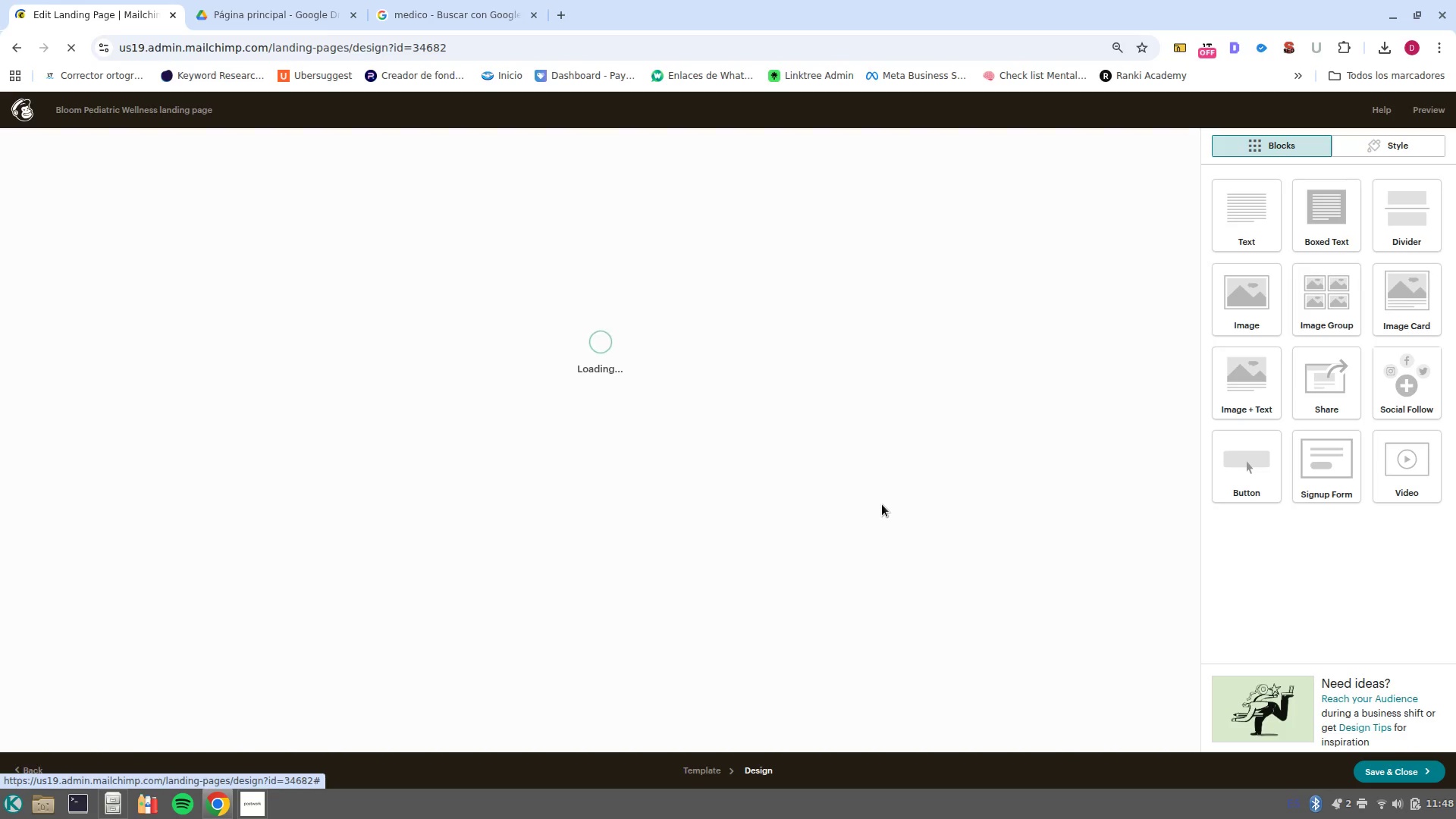 
scroll: coordinate [820, 636], scroll_direction: down, amount: 3.0
 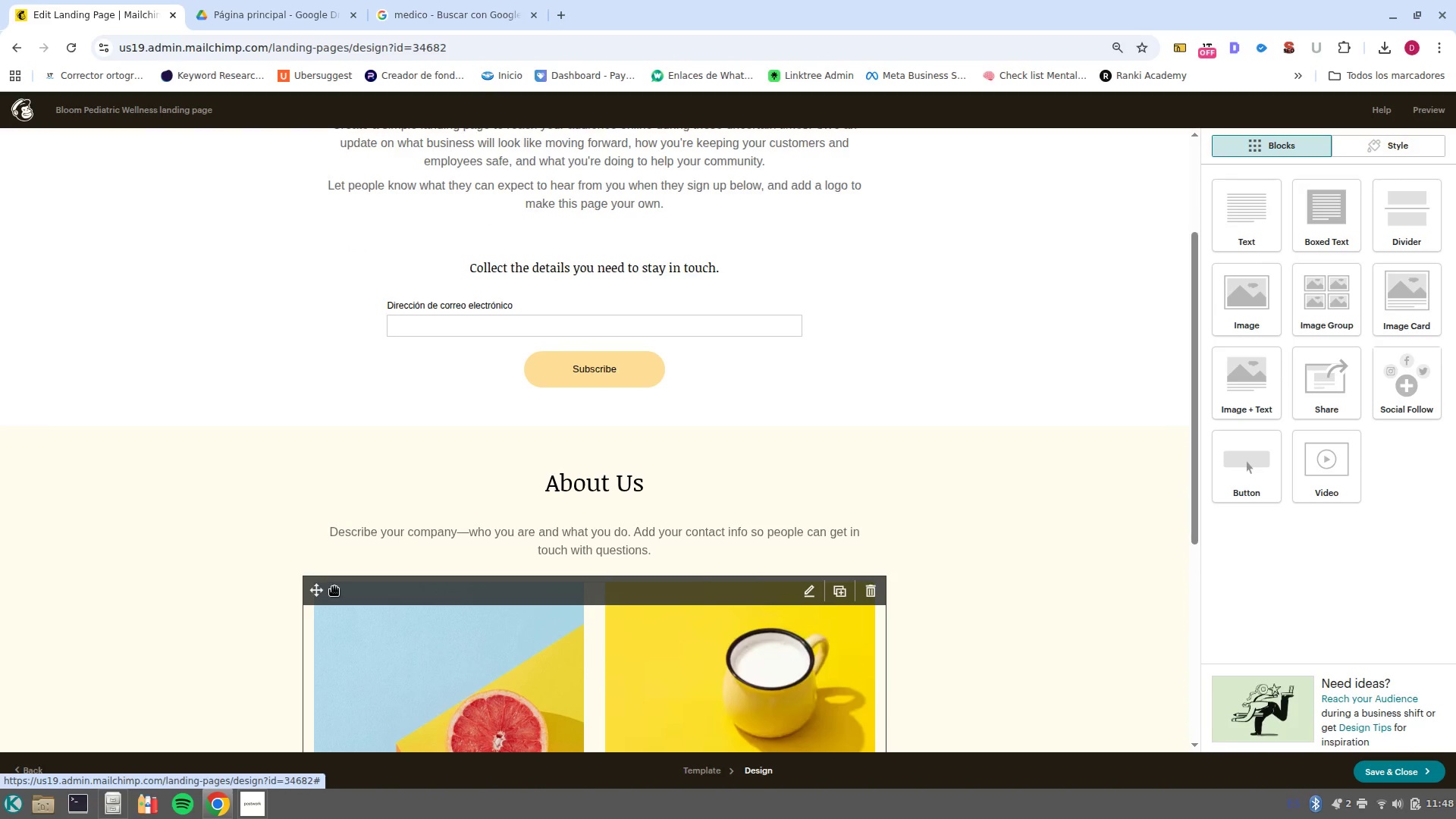 
left_click_drag(start_coordinate=[322, 584], to_coordinate=[435, 249])
 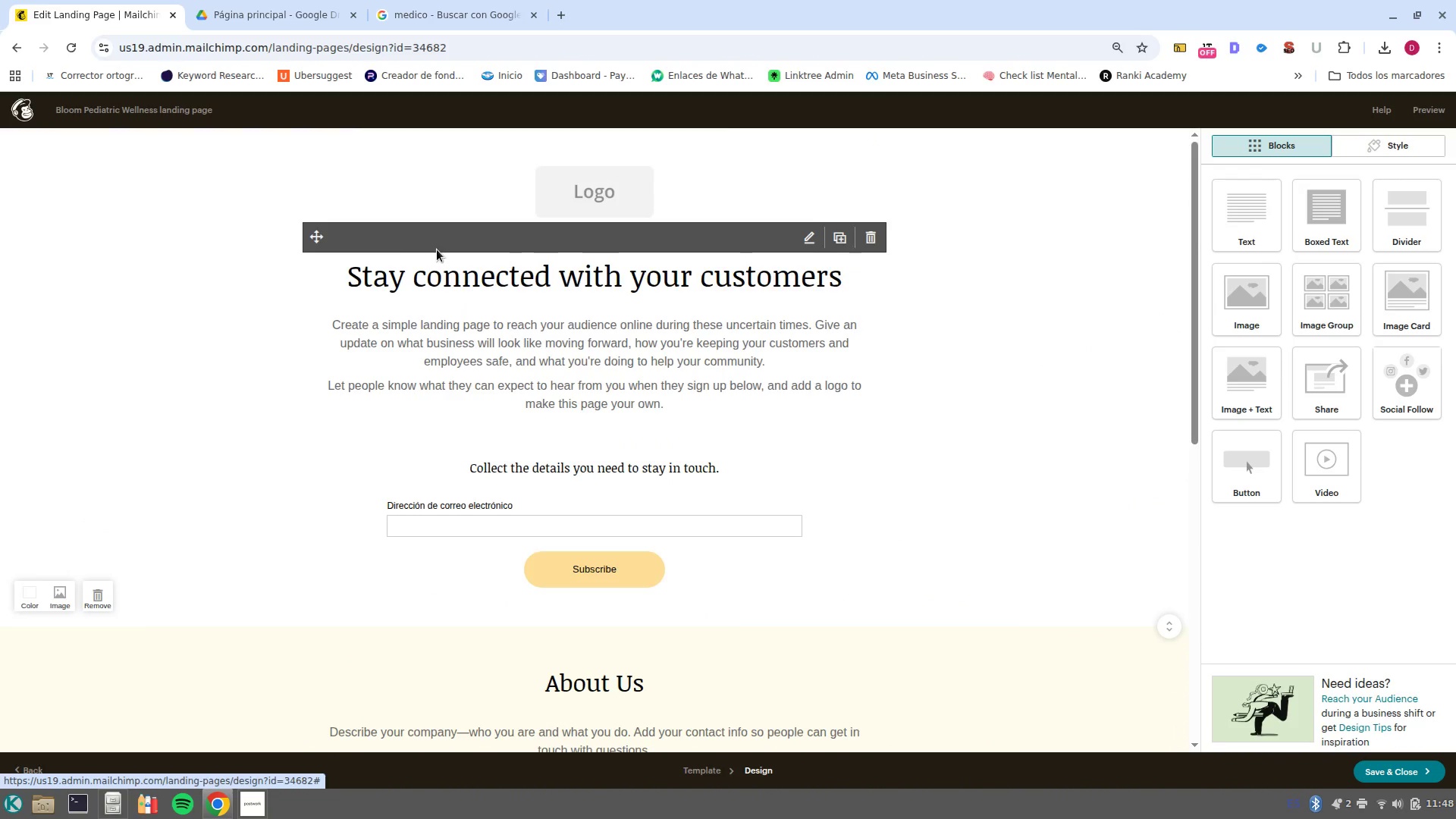 
scroll: coordinate [577, 366], scroll_direction: up, amount: 4.0
 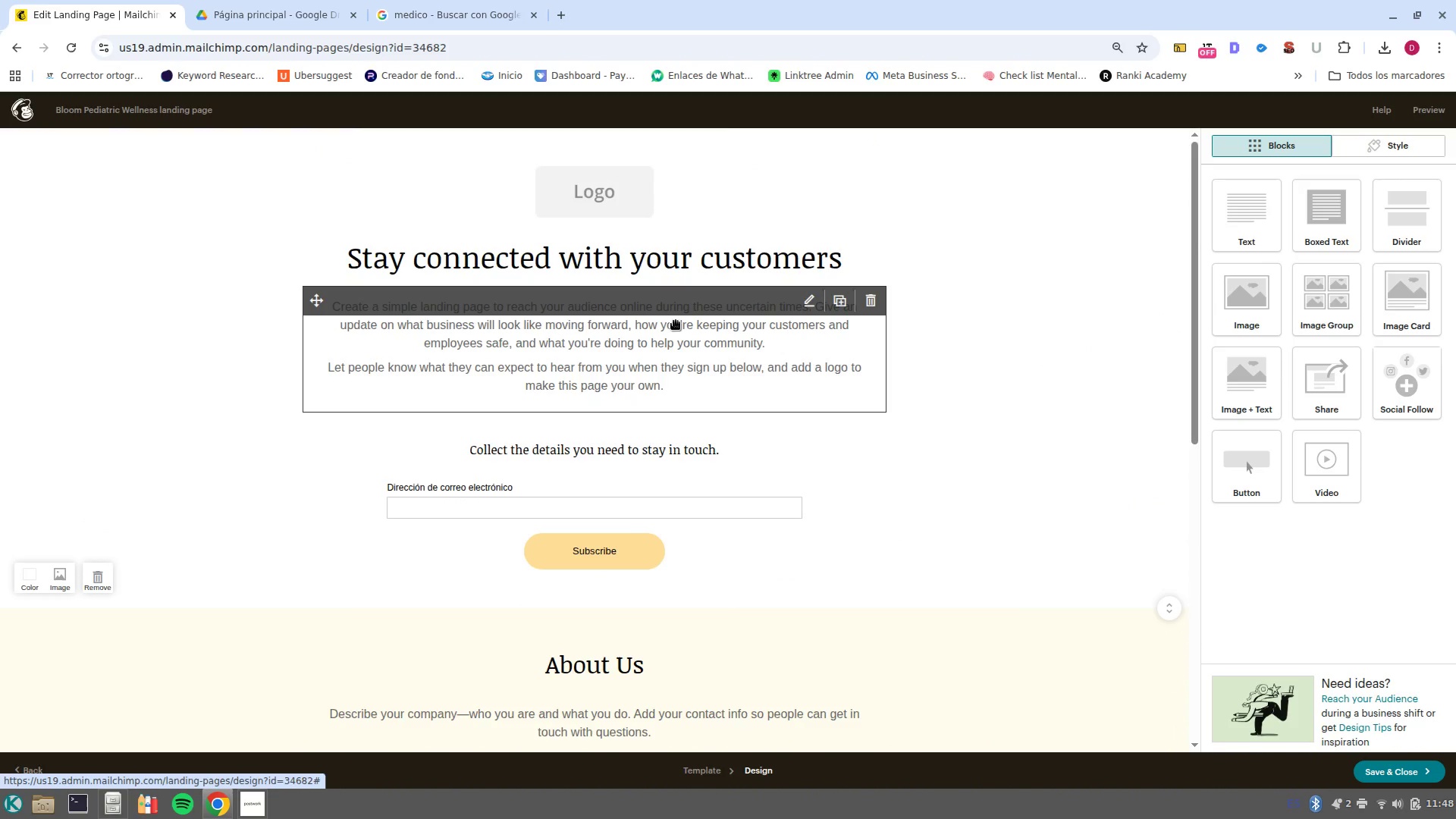 
left_click([447, 388])
 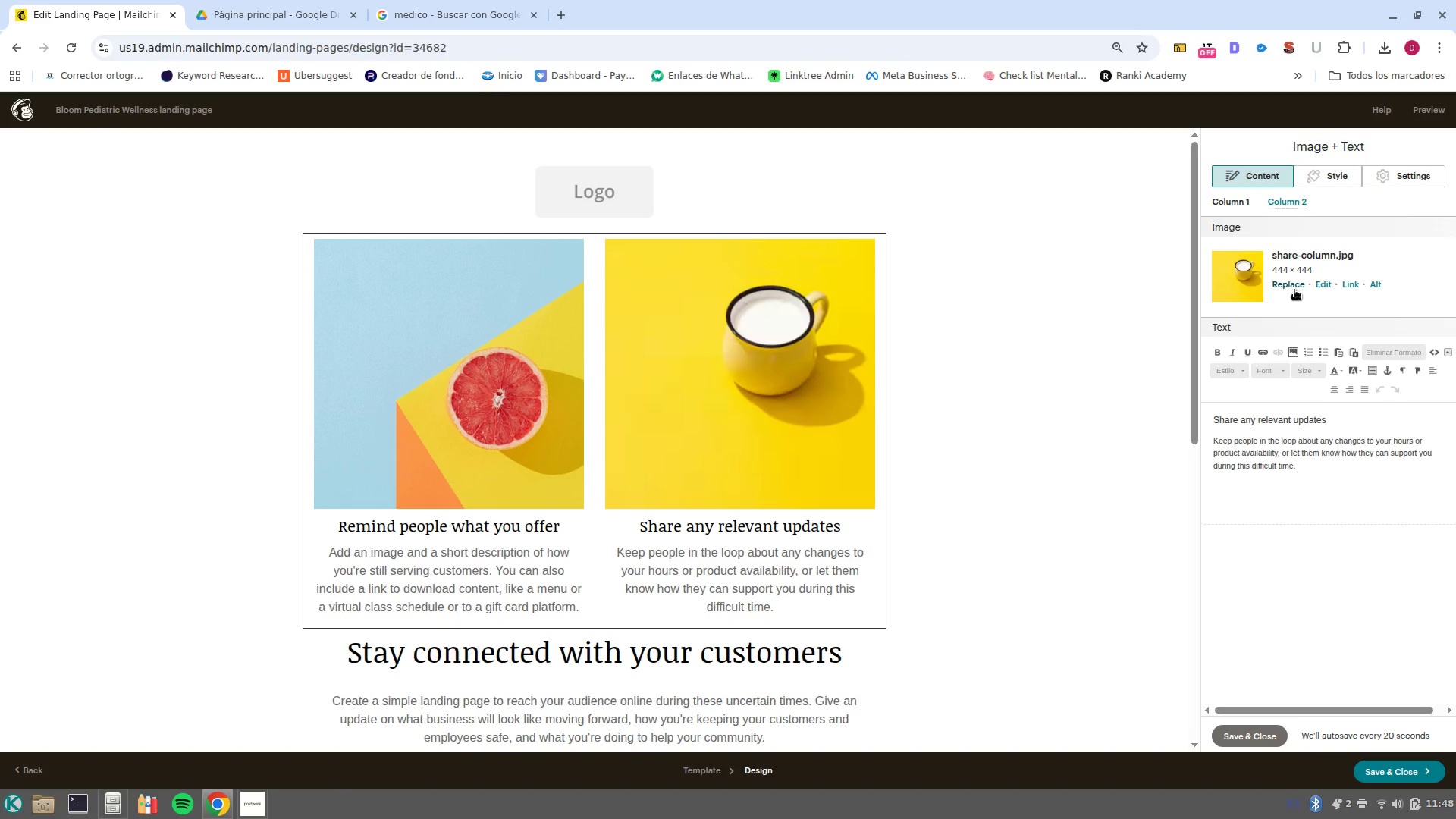 
left_click([1277, 283])
 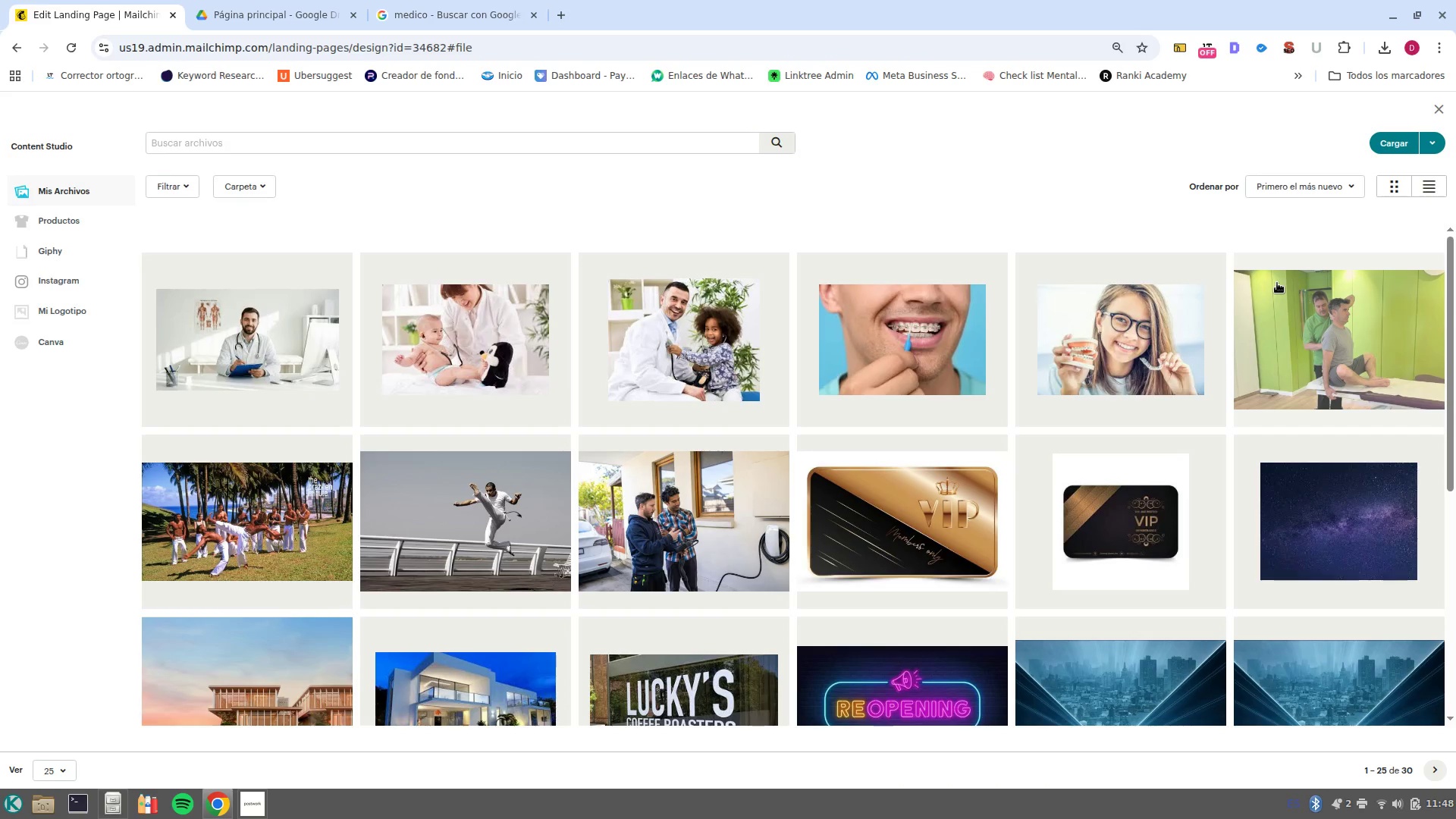 
left_click([236, 347])
 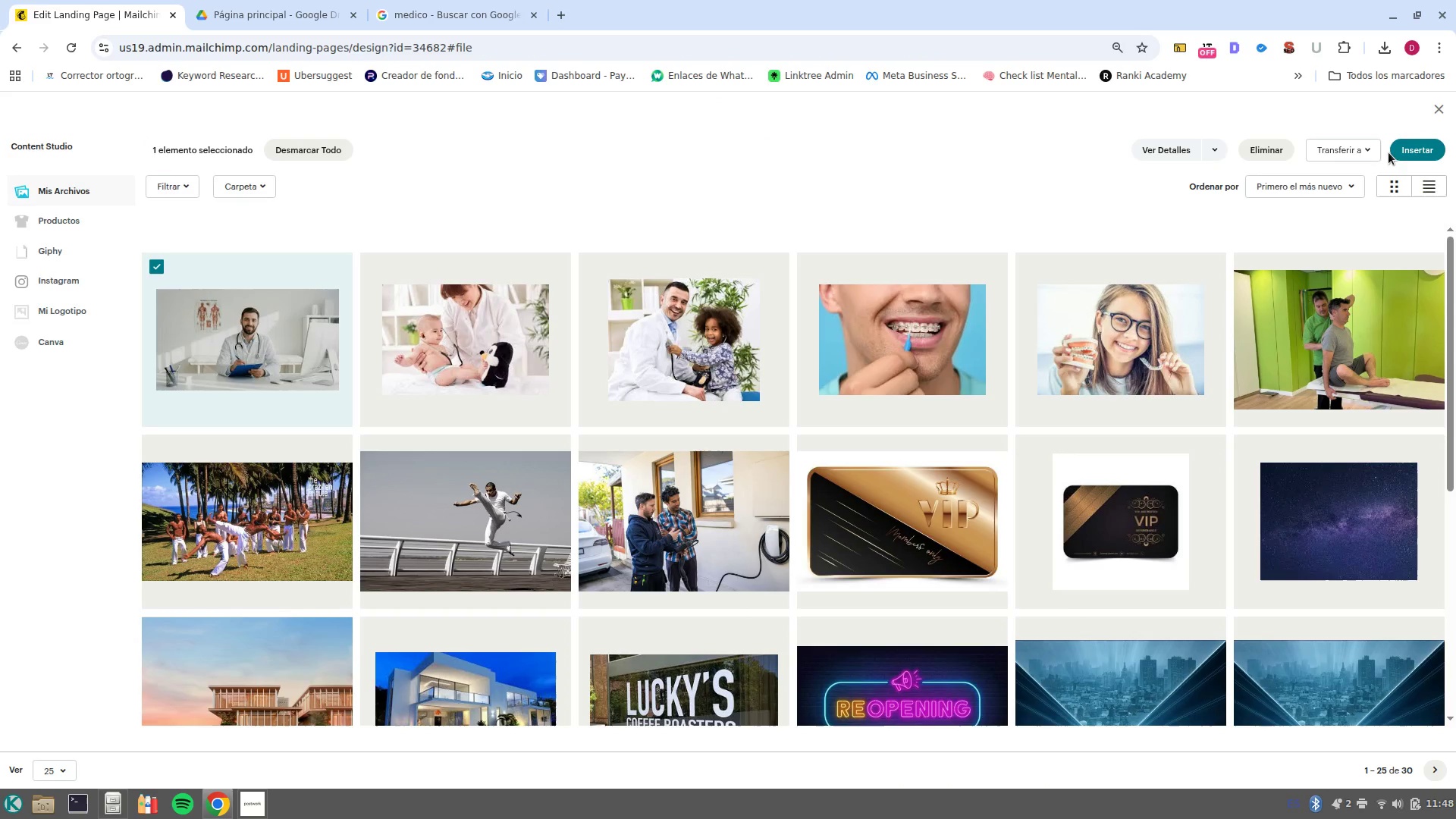 
left_click([1411, 153])
 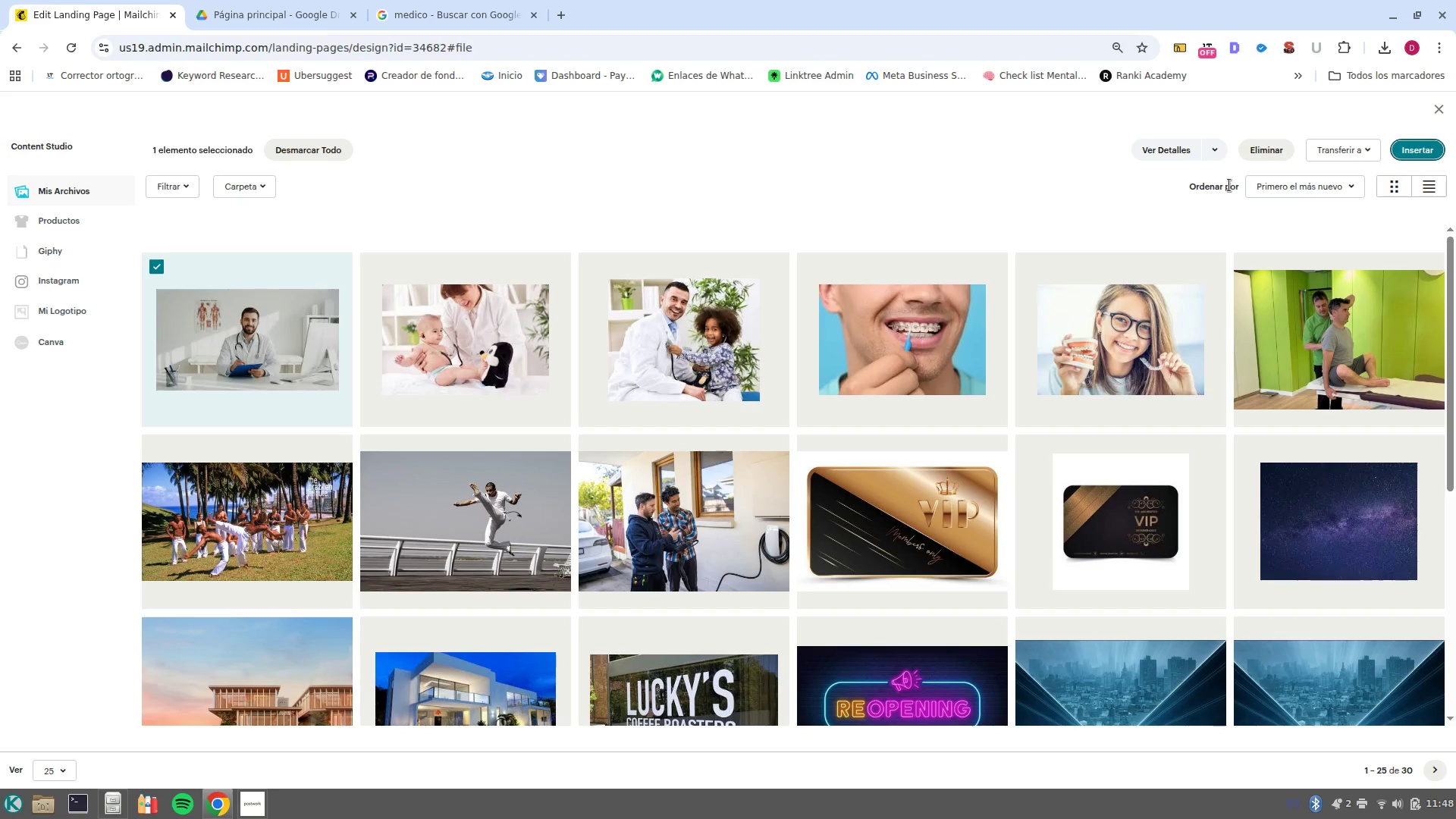 
wait(5.41)
 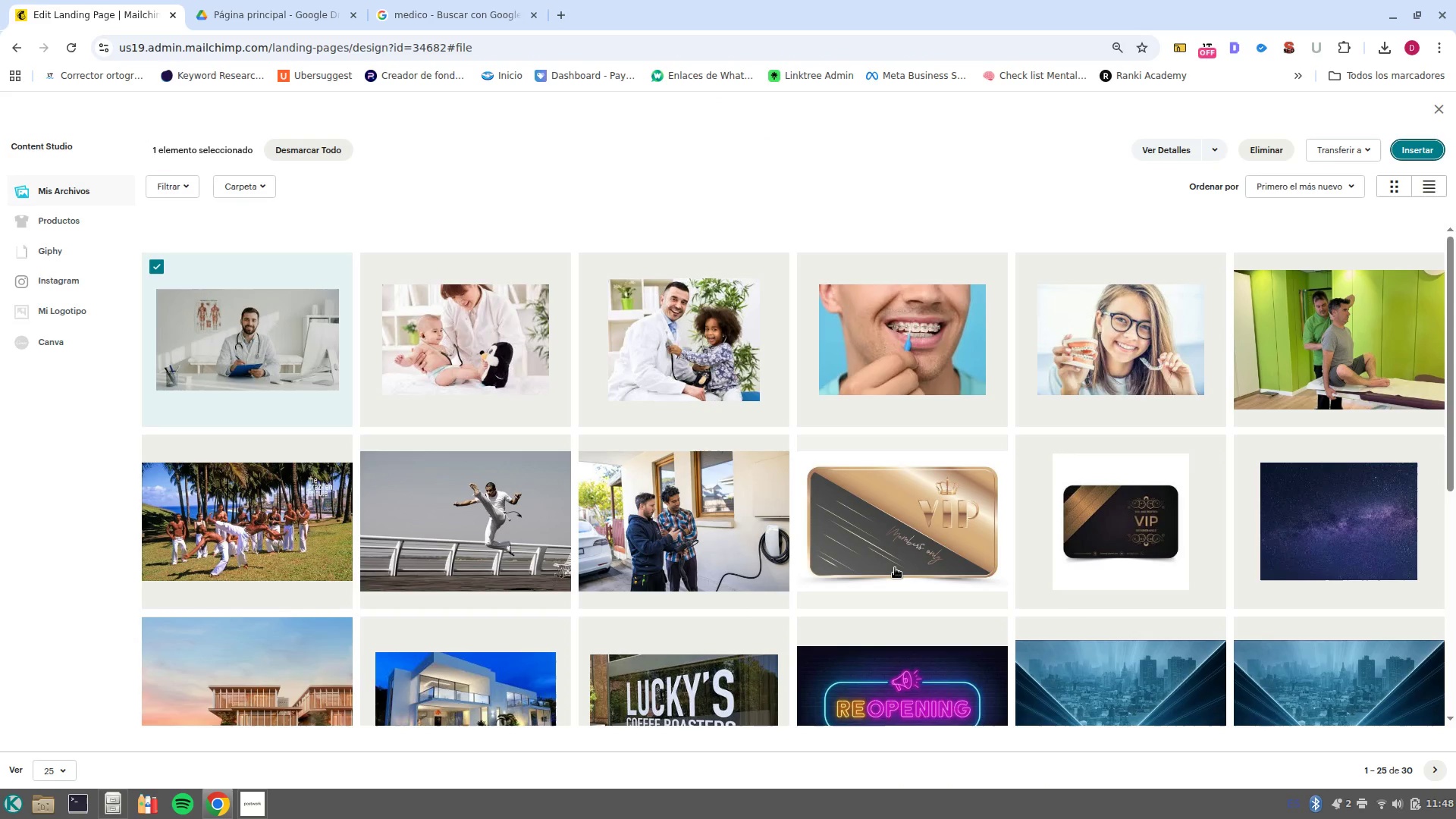 
left_click([1420, 155])
 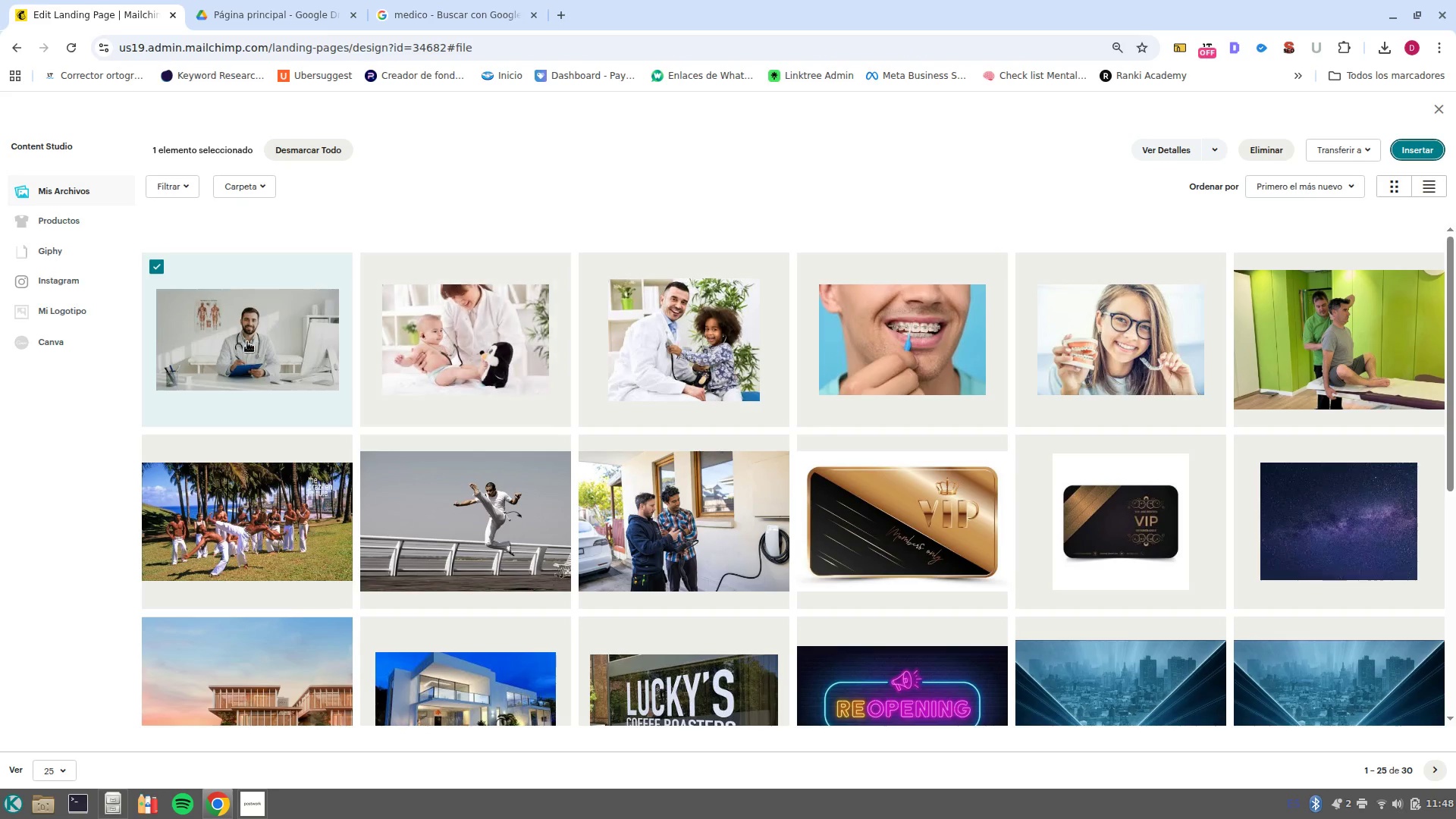 
left_click([306, 357])
 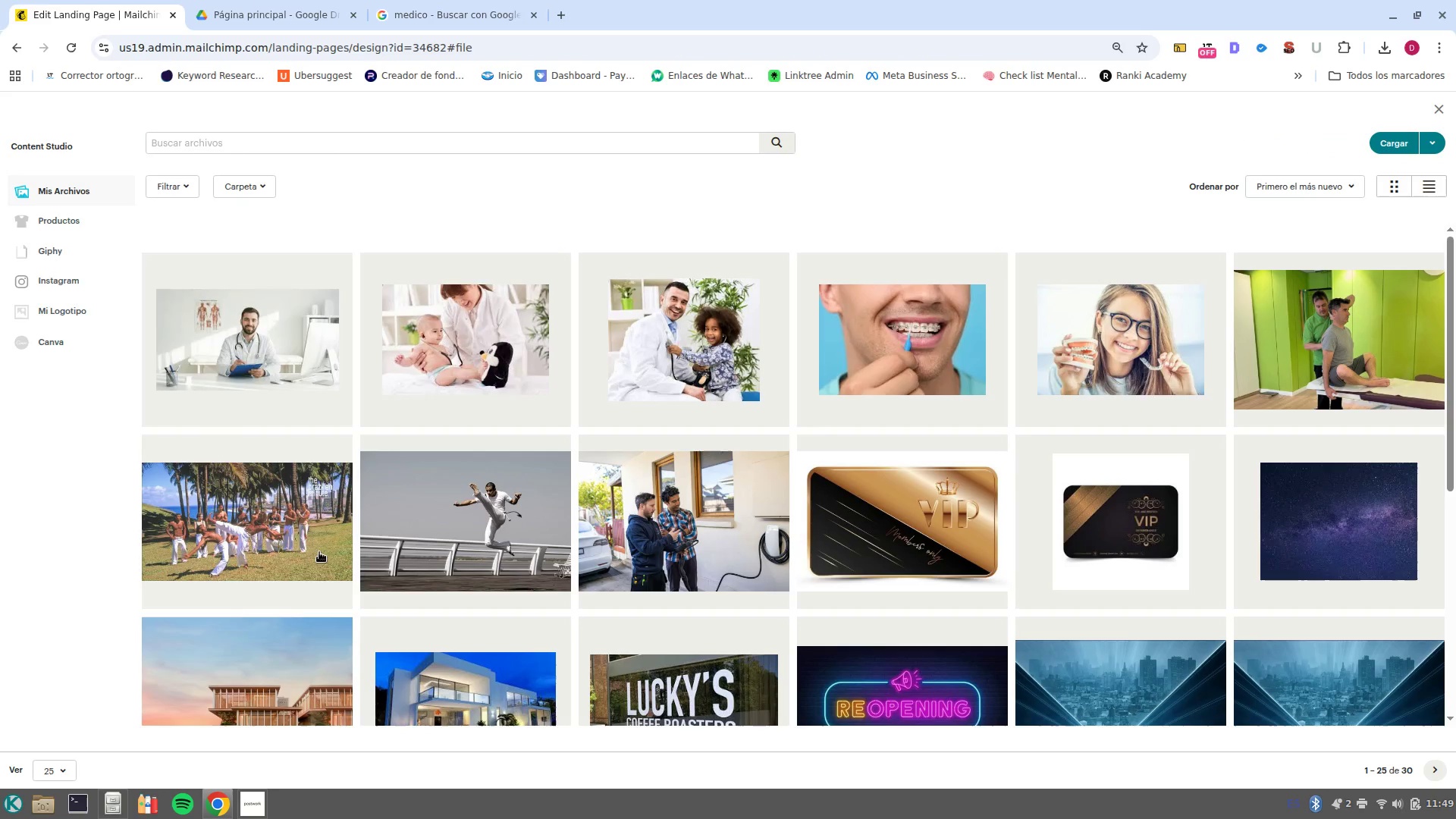 
left_click([262, 356])
 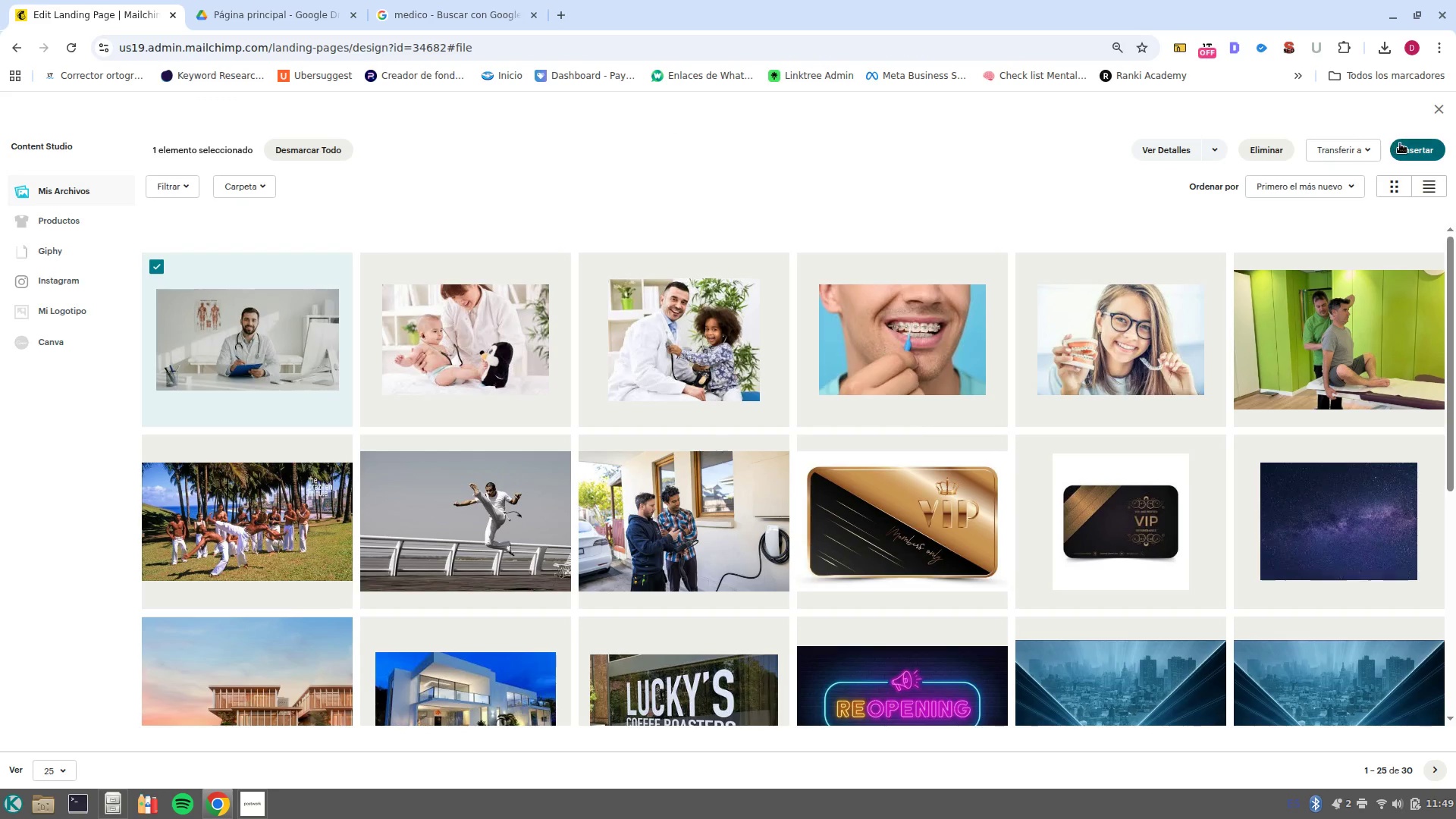 
left_click([1401, 146])
 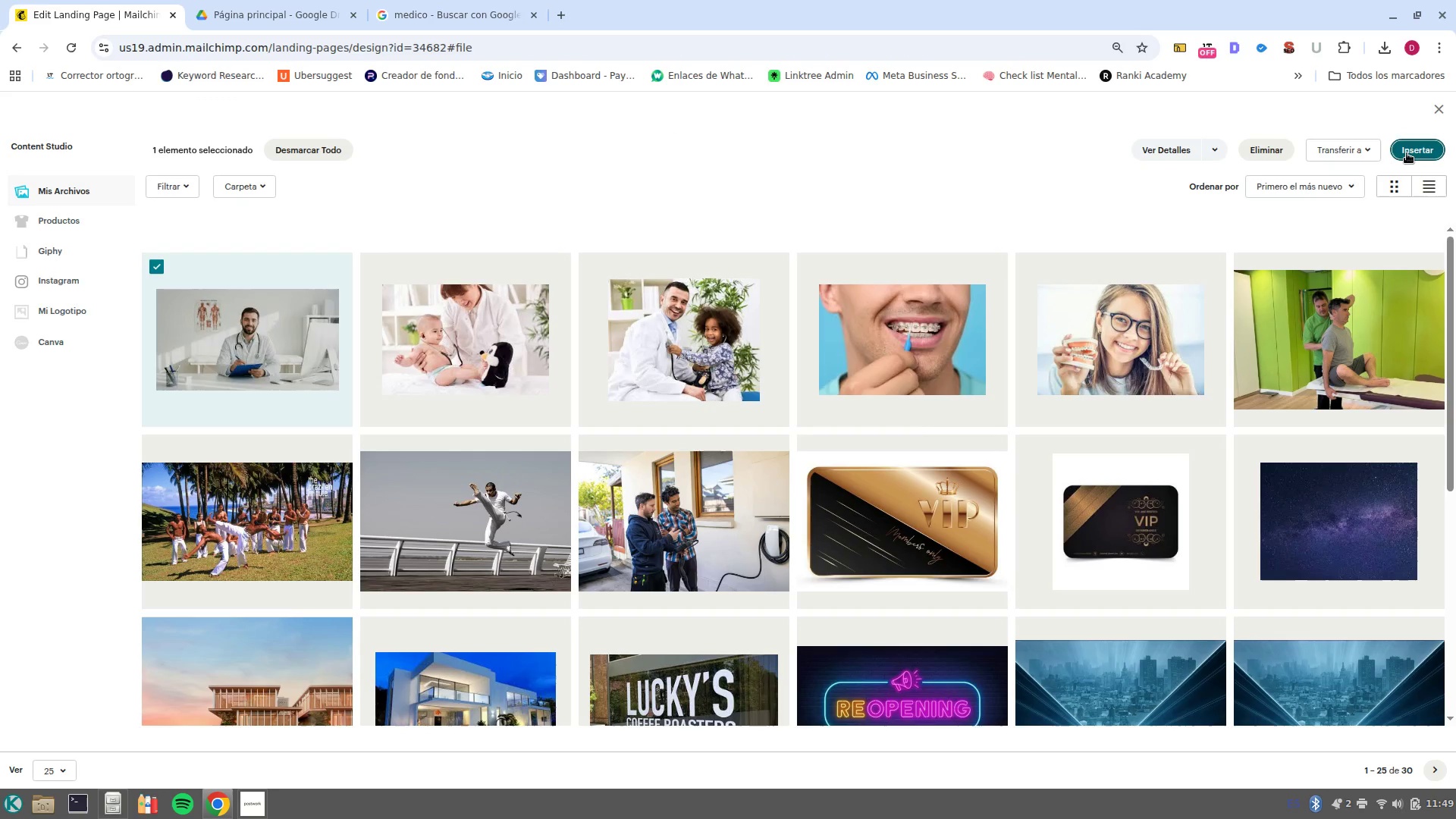 
double_click([1407, 153])
 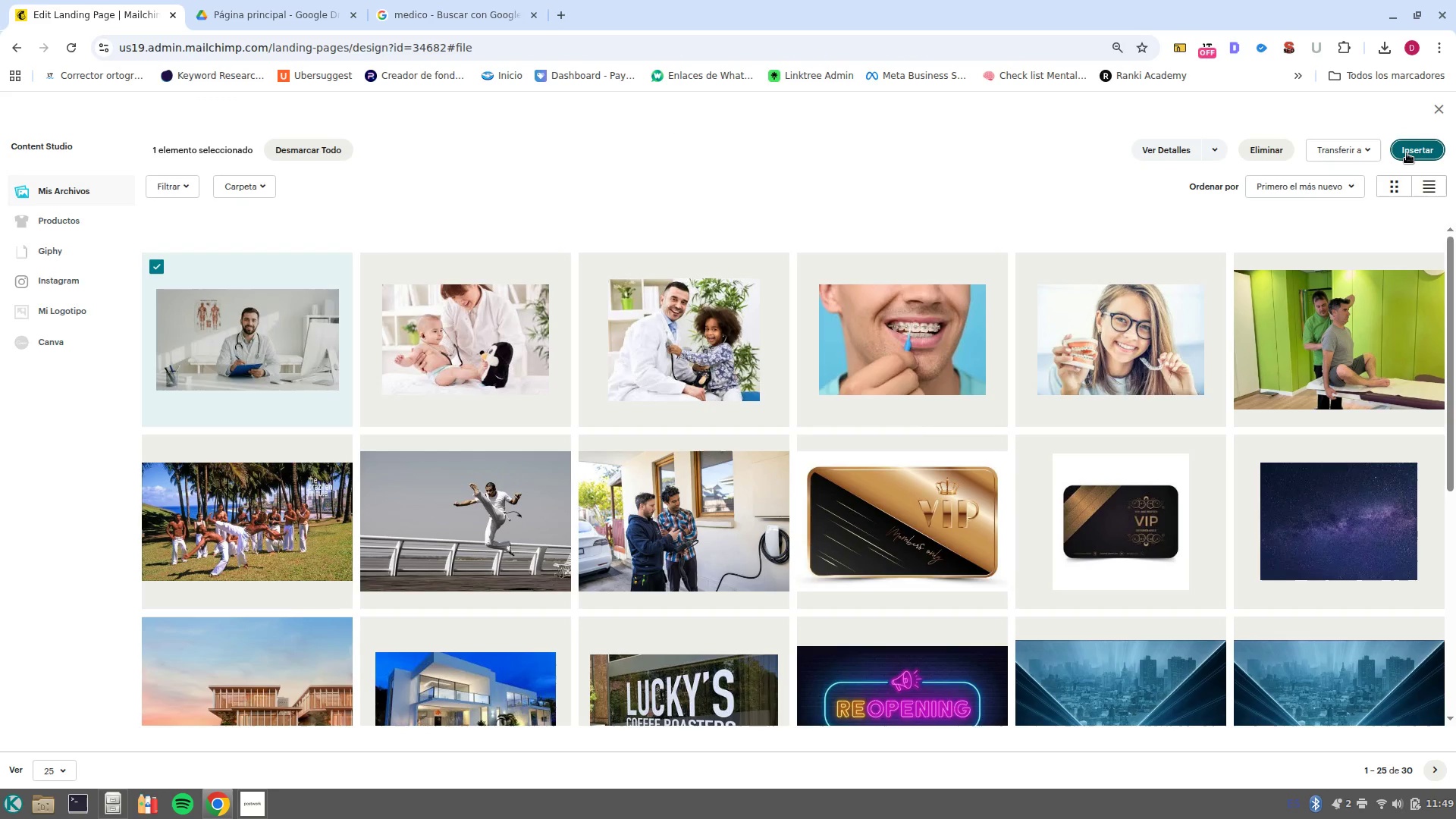 
triple_click([1407, 153])
 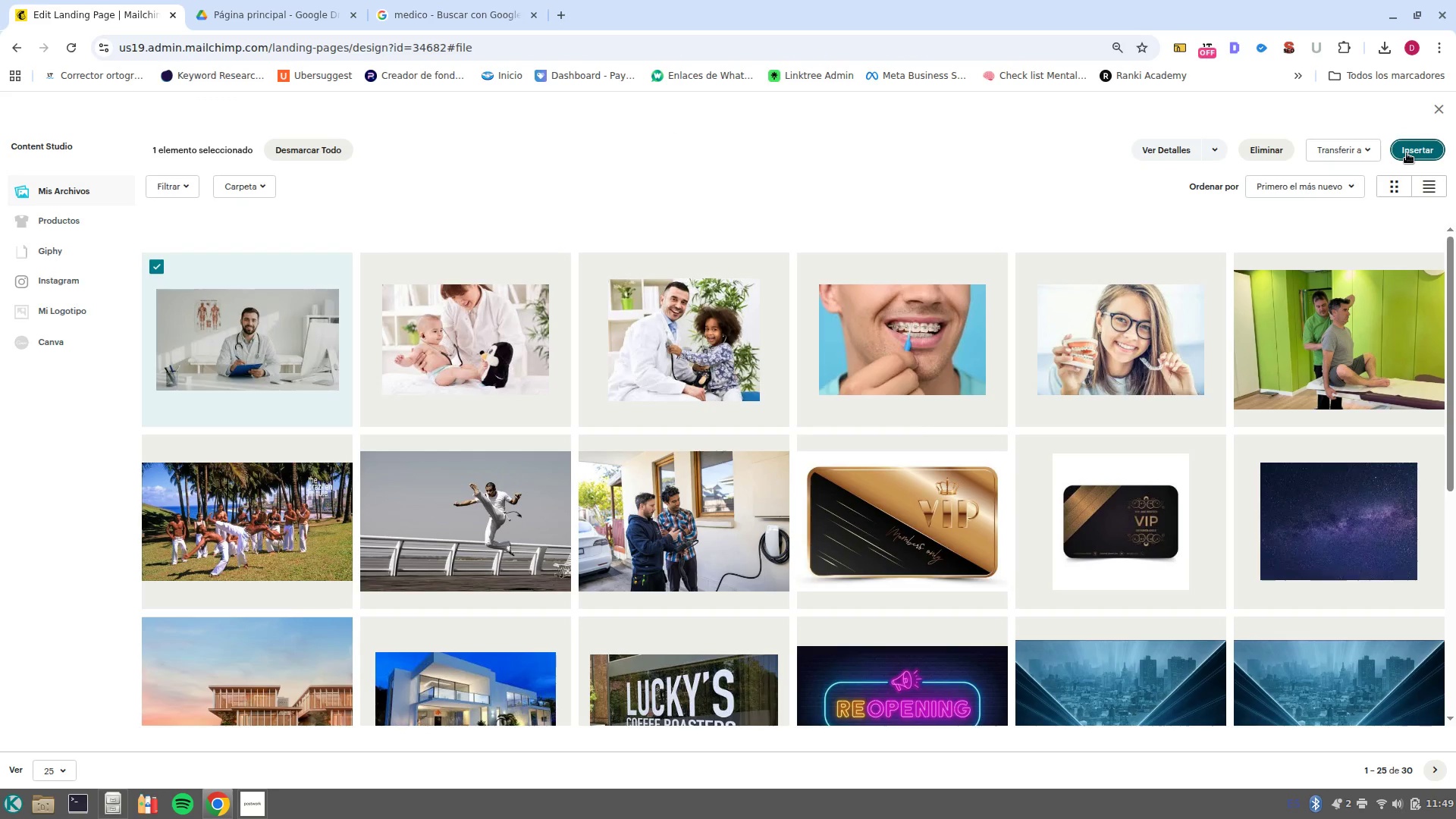 
triple_click([1407, 153])
 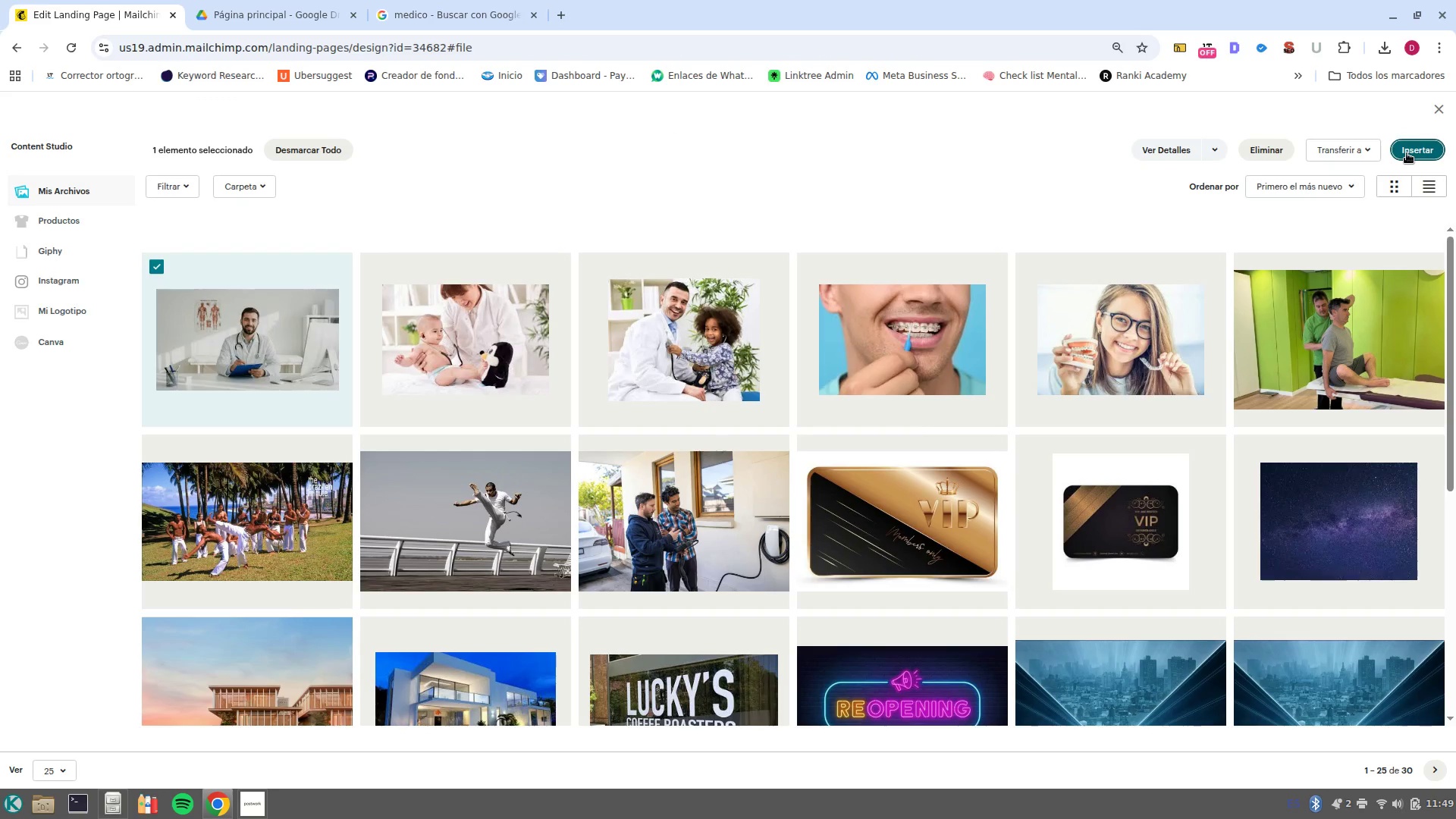 
triple_click([1407, 153])
 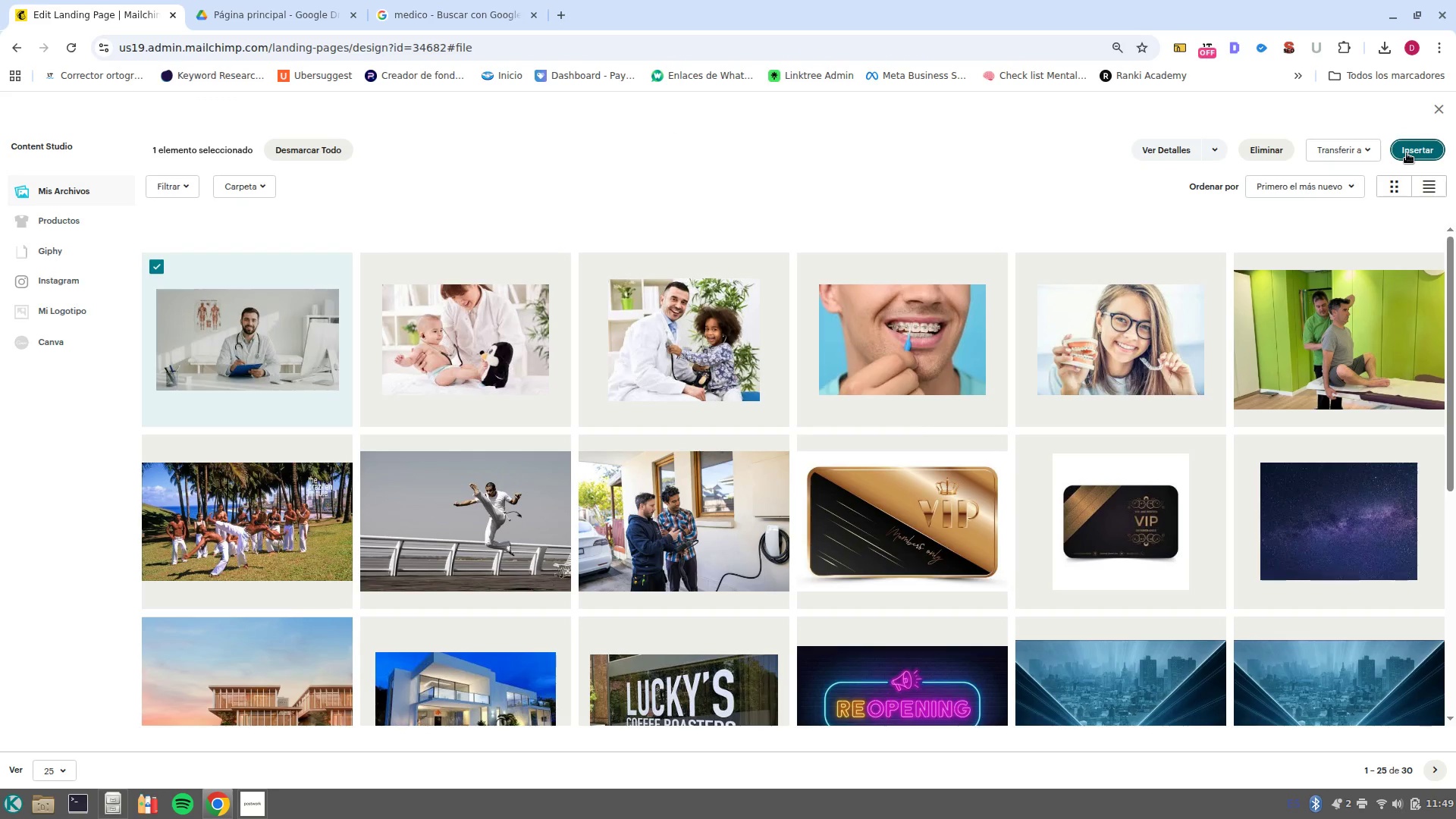 
triple_click([1407, 153])
 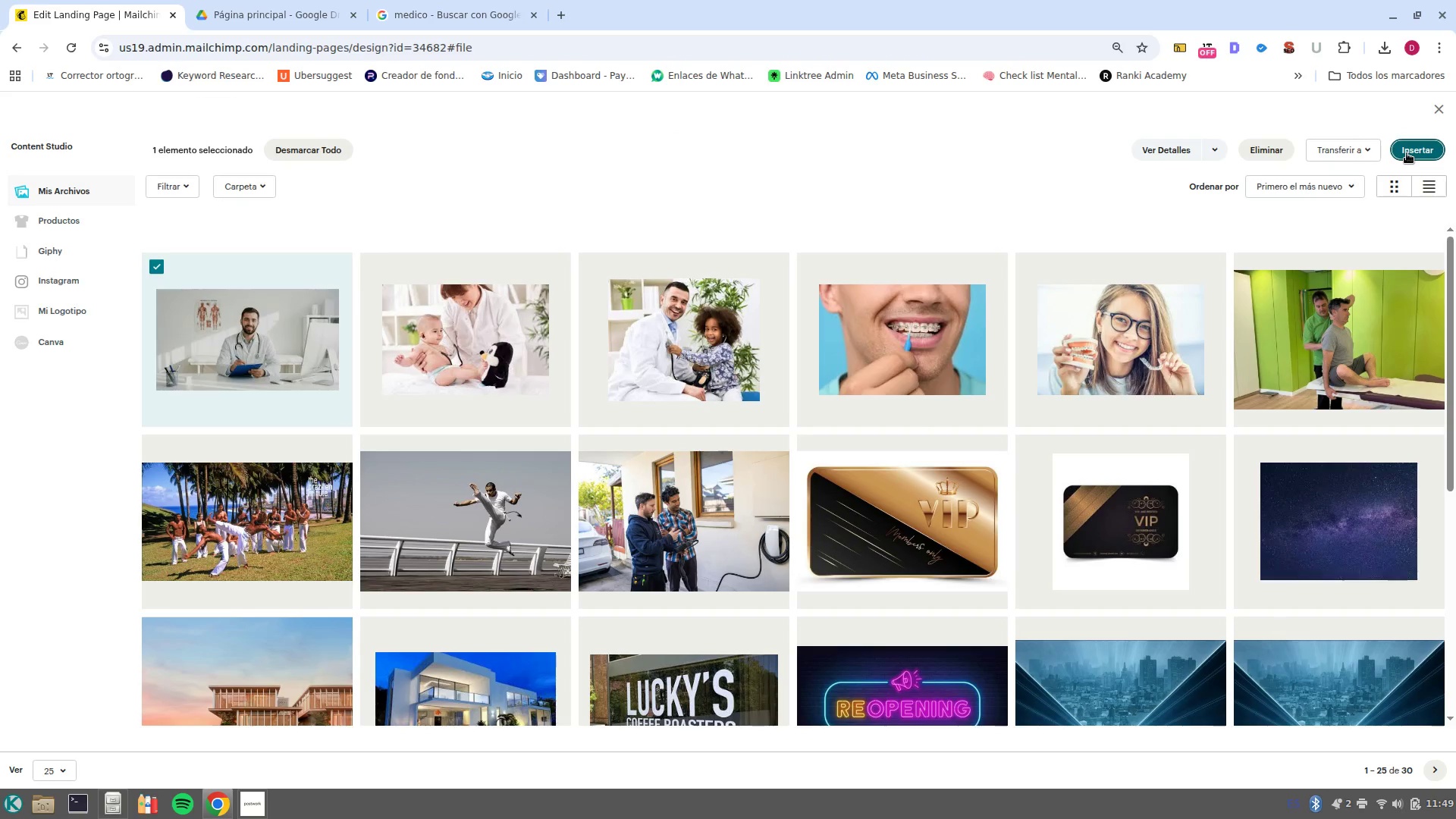 
triple_click([1407, 153])
 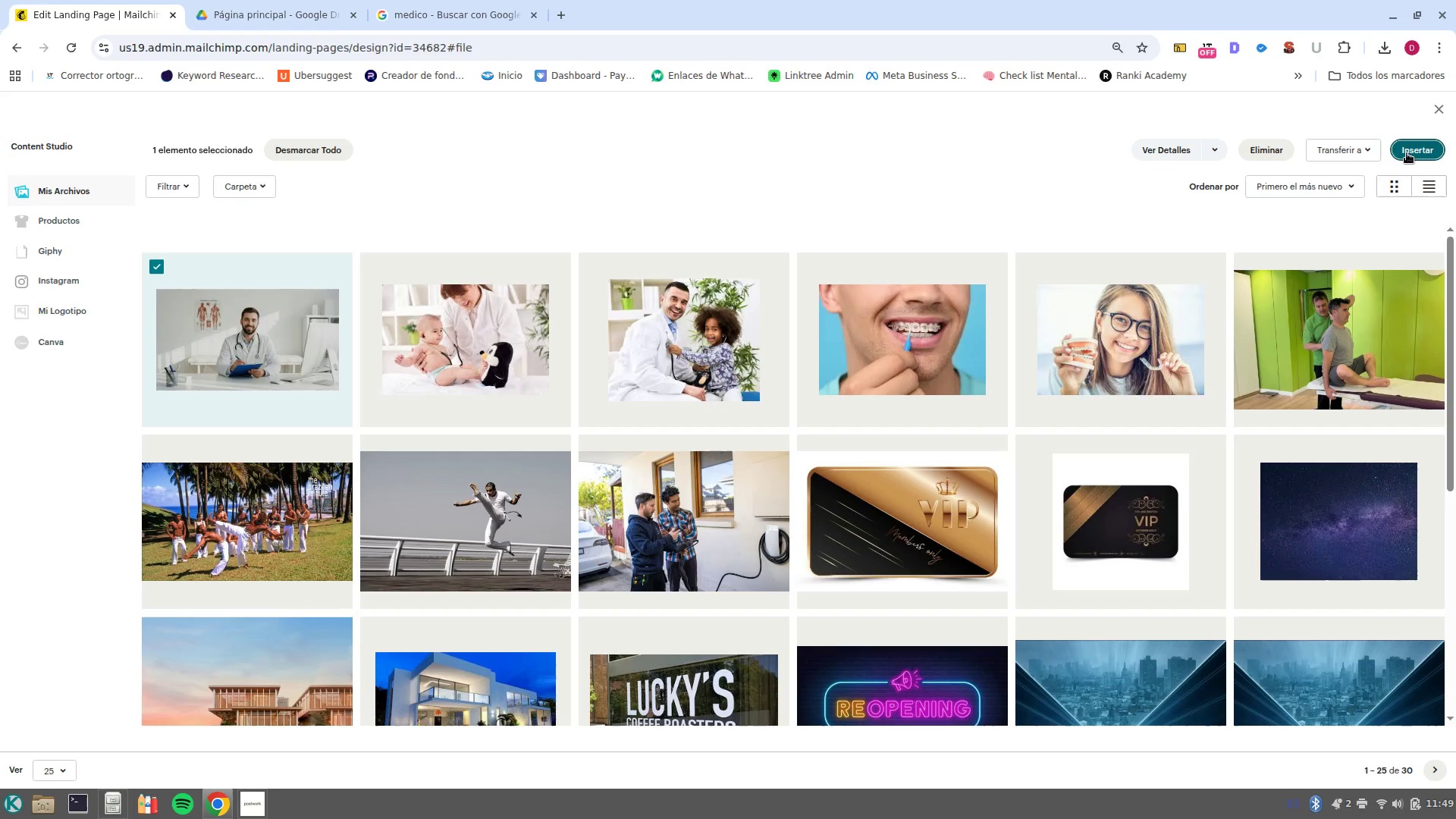 
triple_click([1407, 153])
 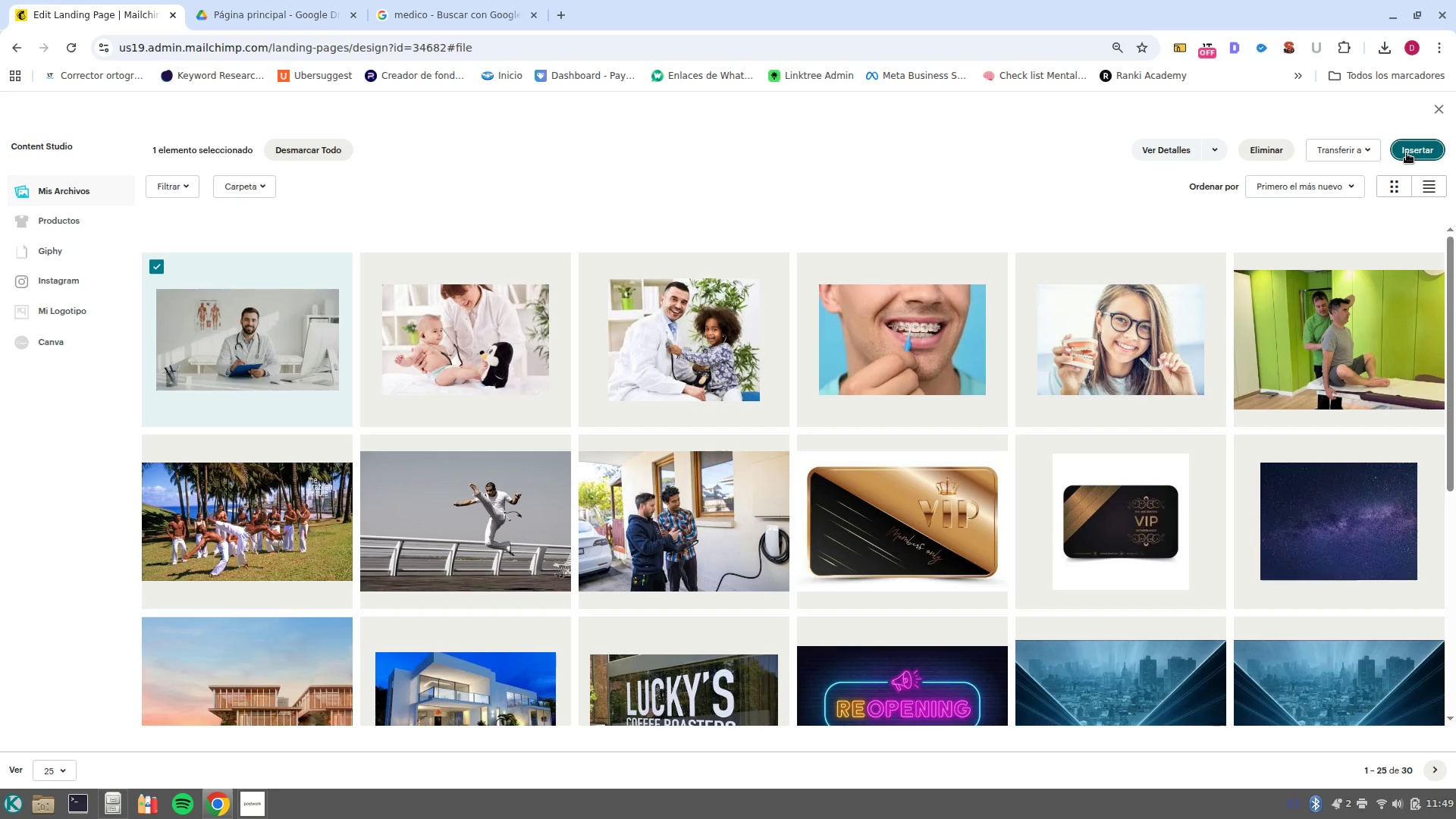 
triple_click([1407, 153])
 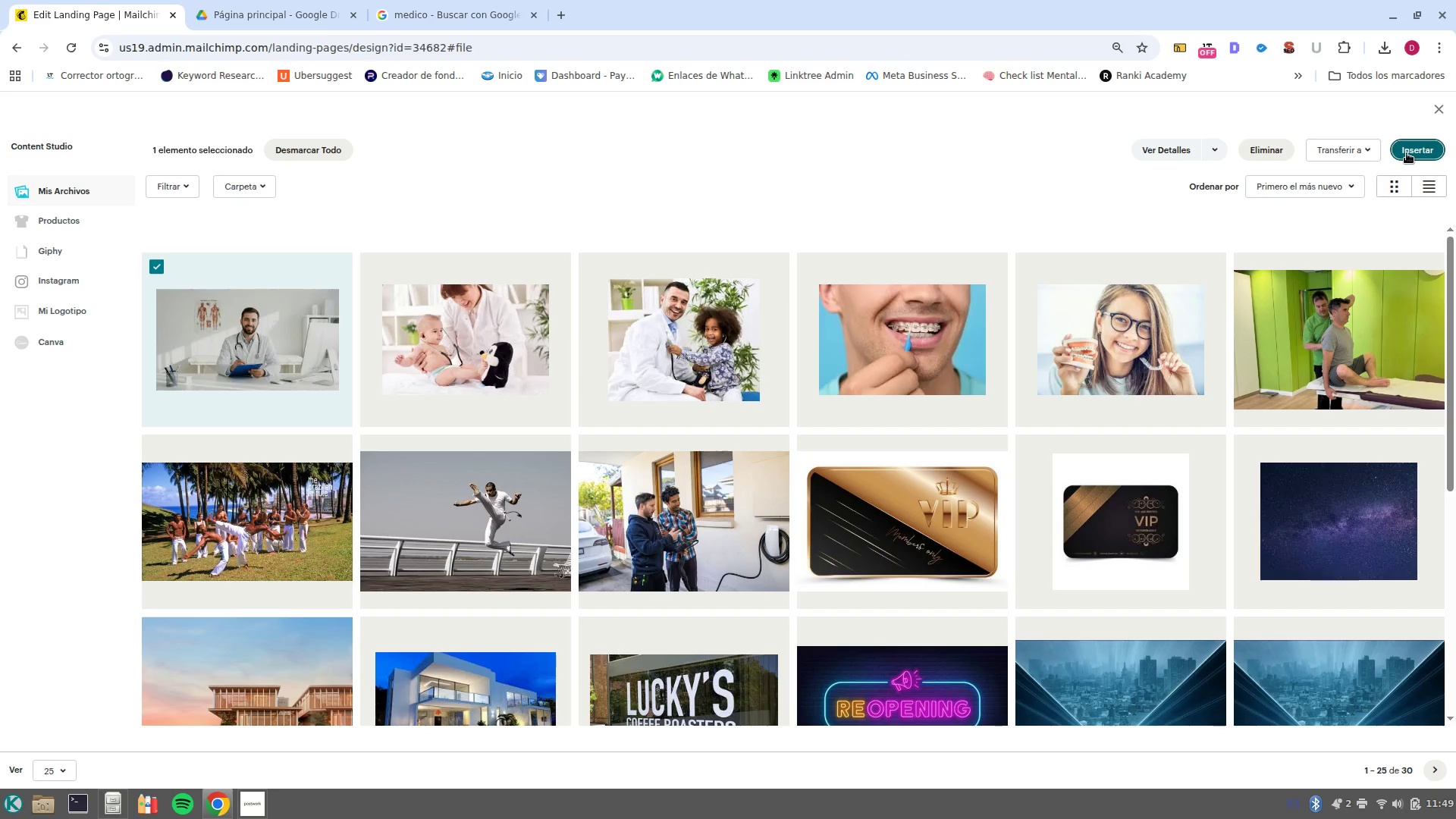 
triple_click([1407, 153])
 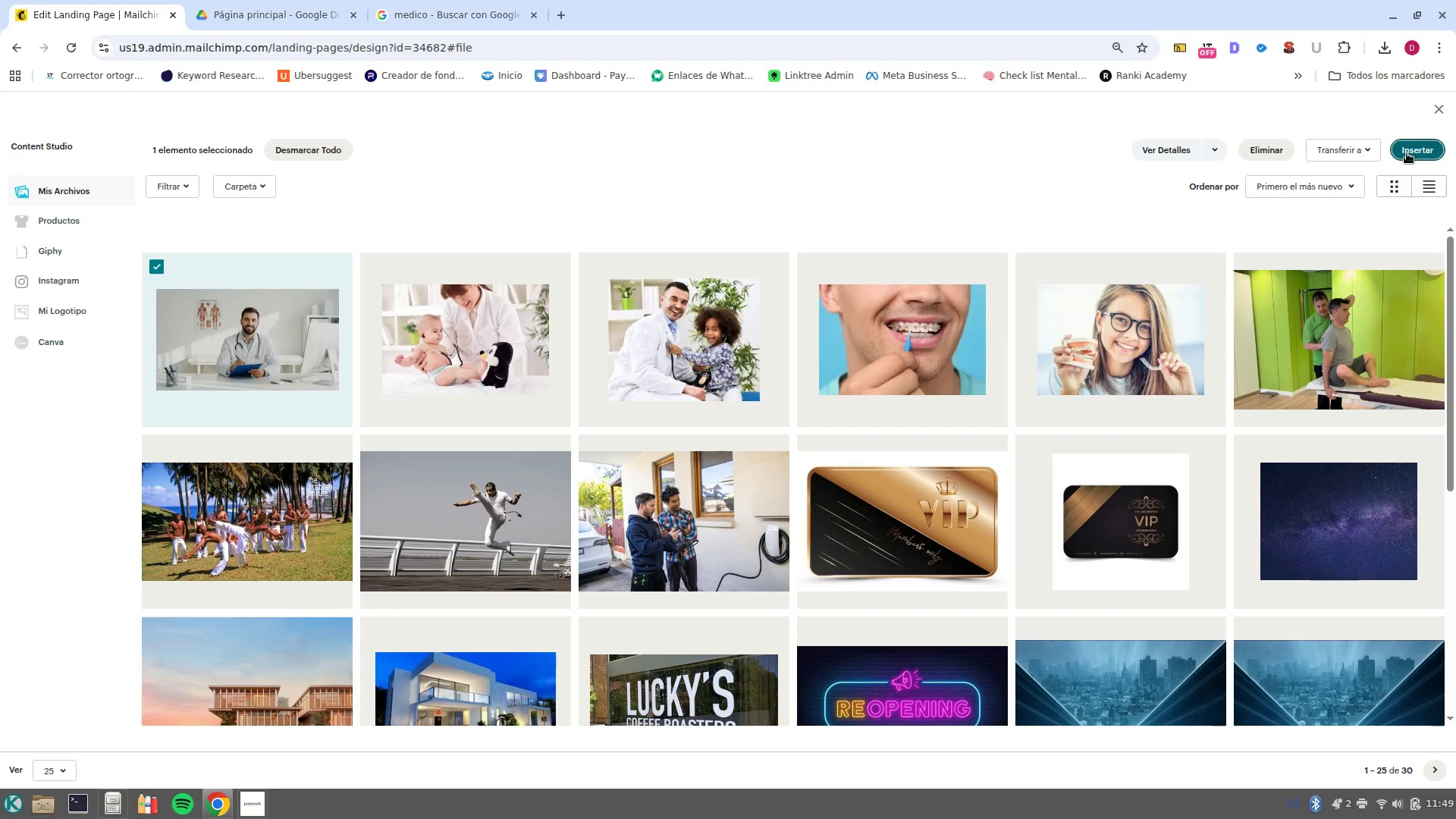 
triple_click([1407, 153])
 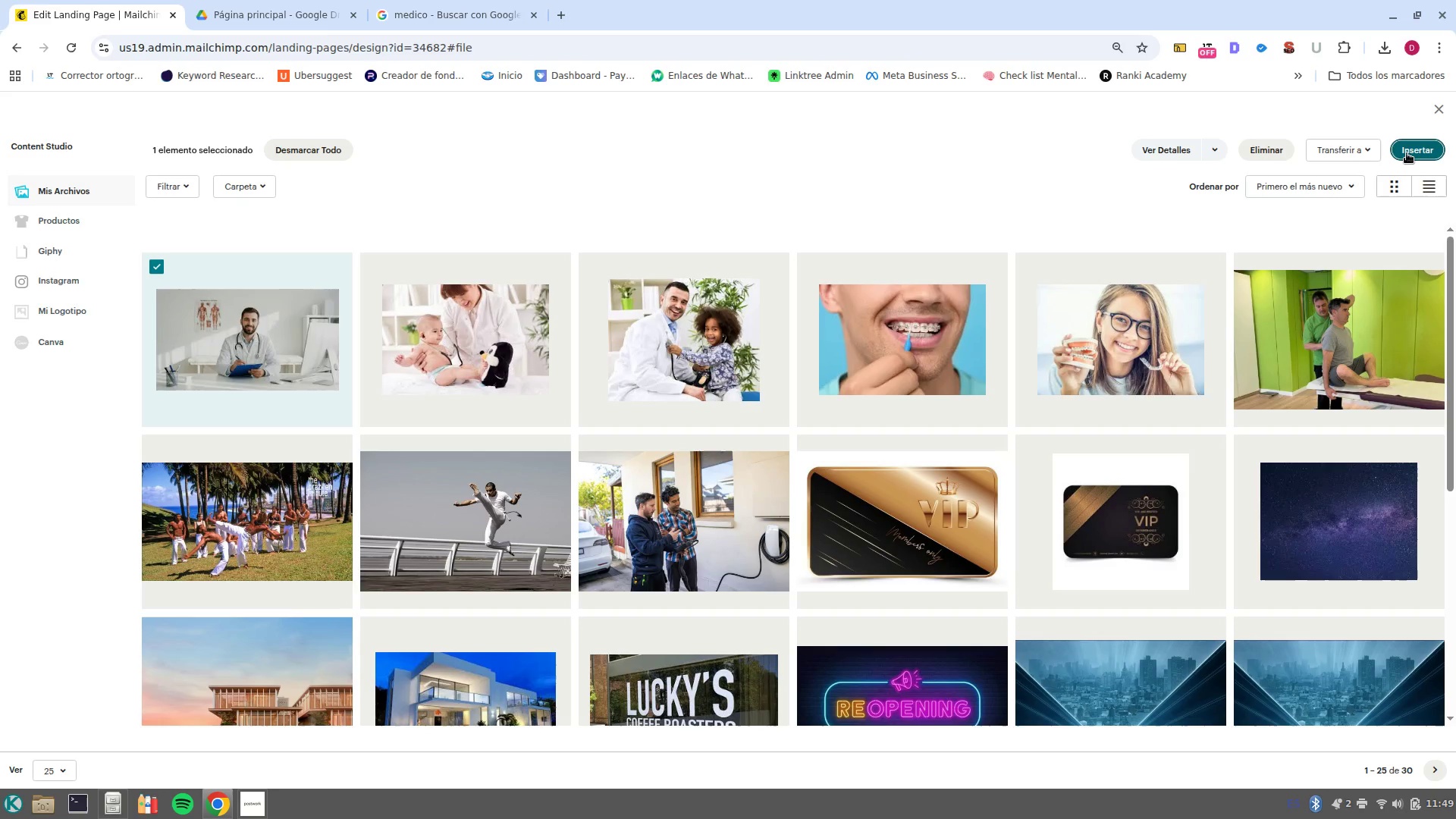 
triple_click([1407, 153])
 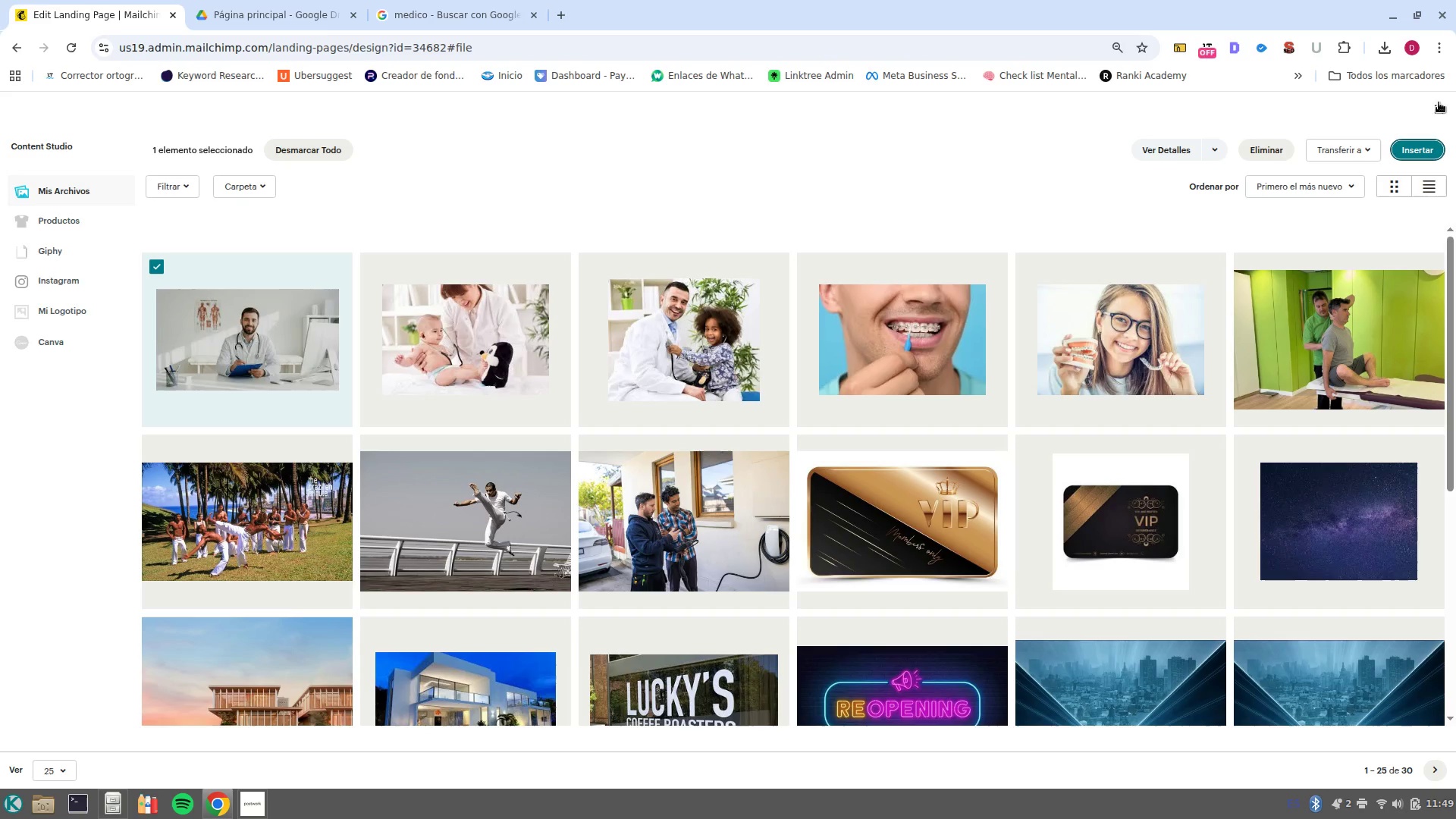 
left_click([1442, 99])
 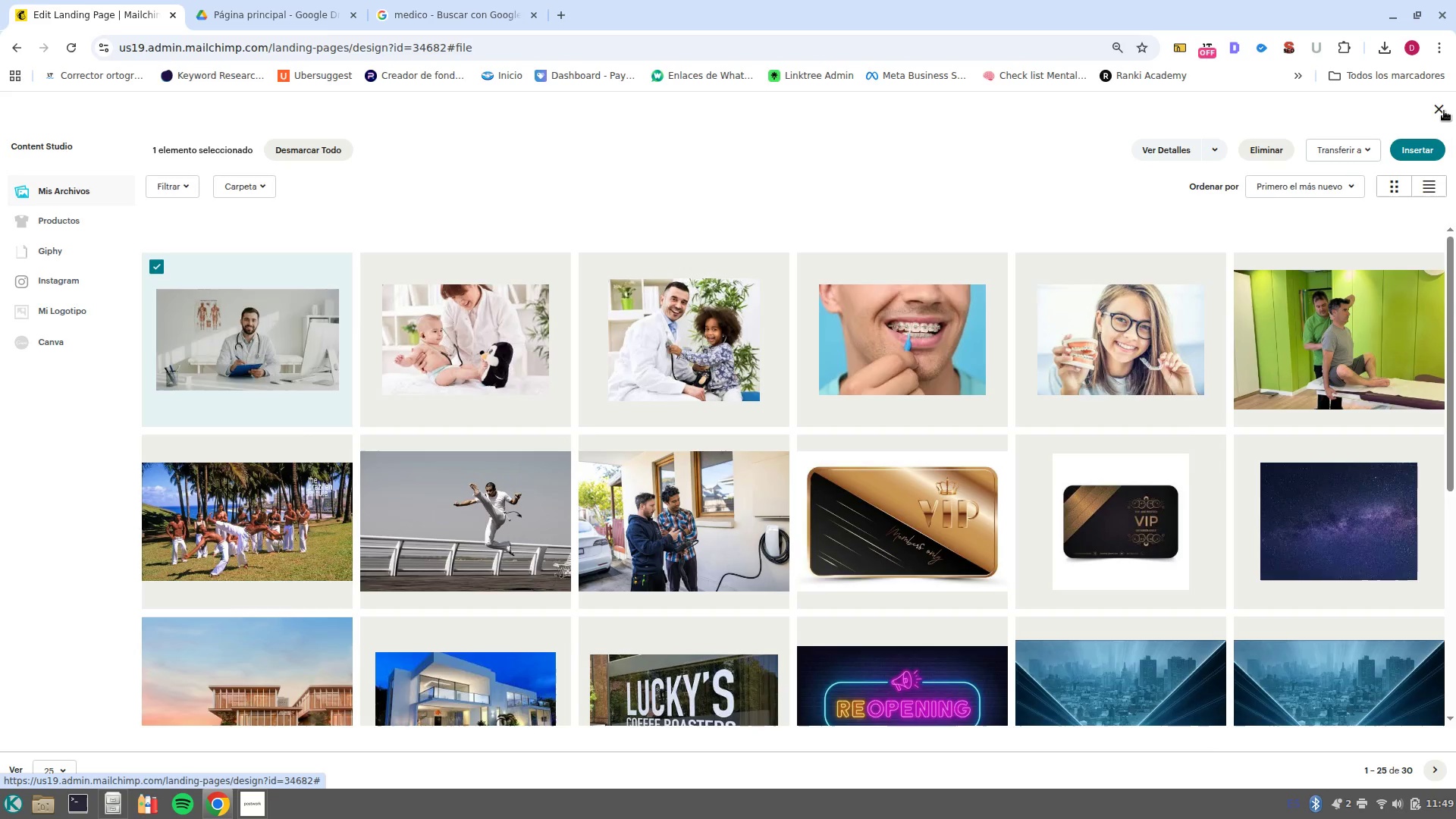 
left_click([1444, 111])
 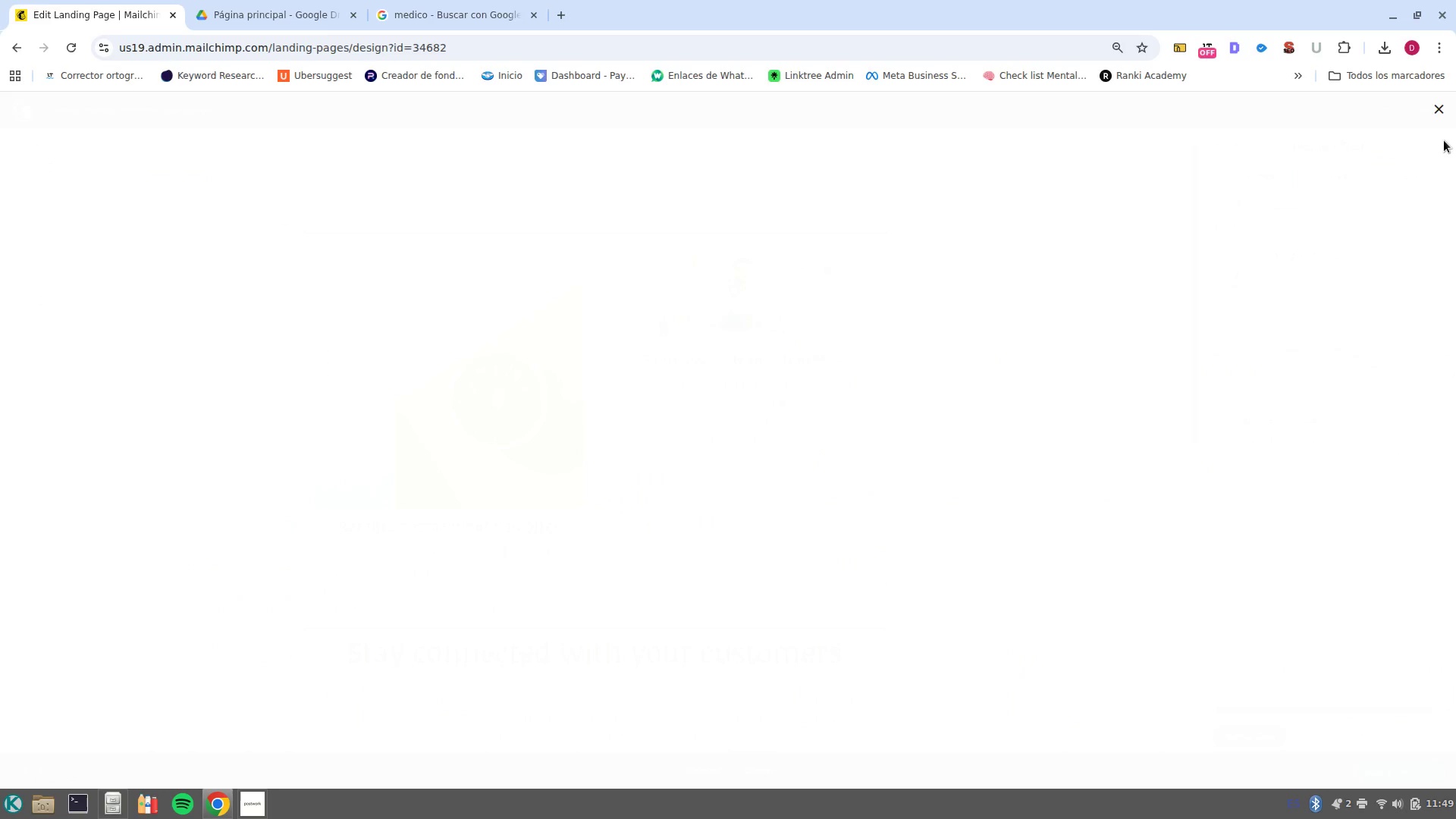 
wait(6.38)
 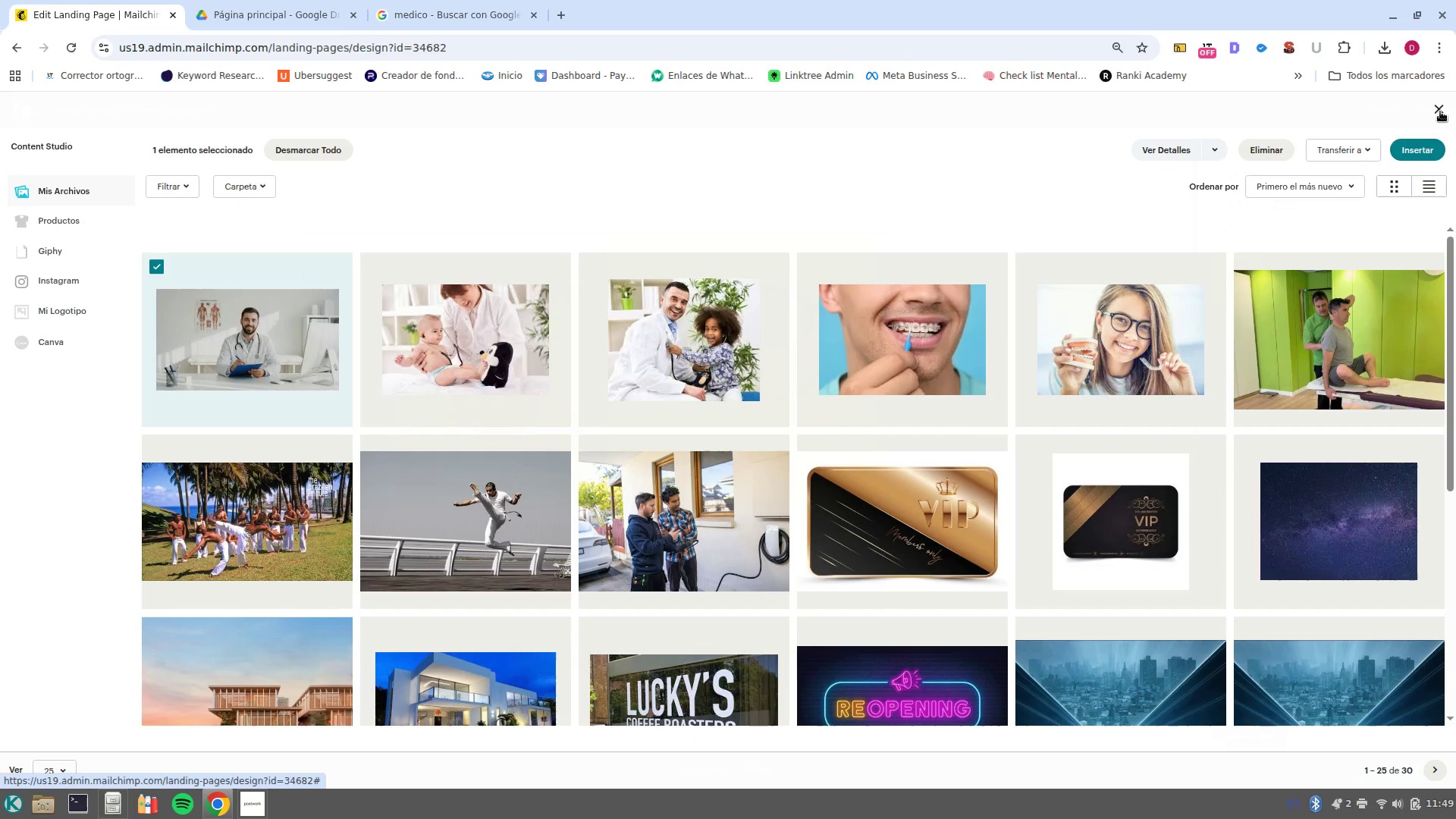 
left_click([1435, 111])
 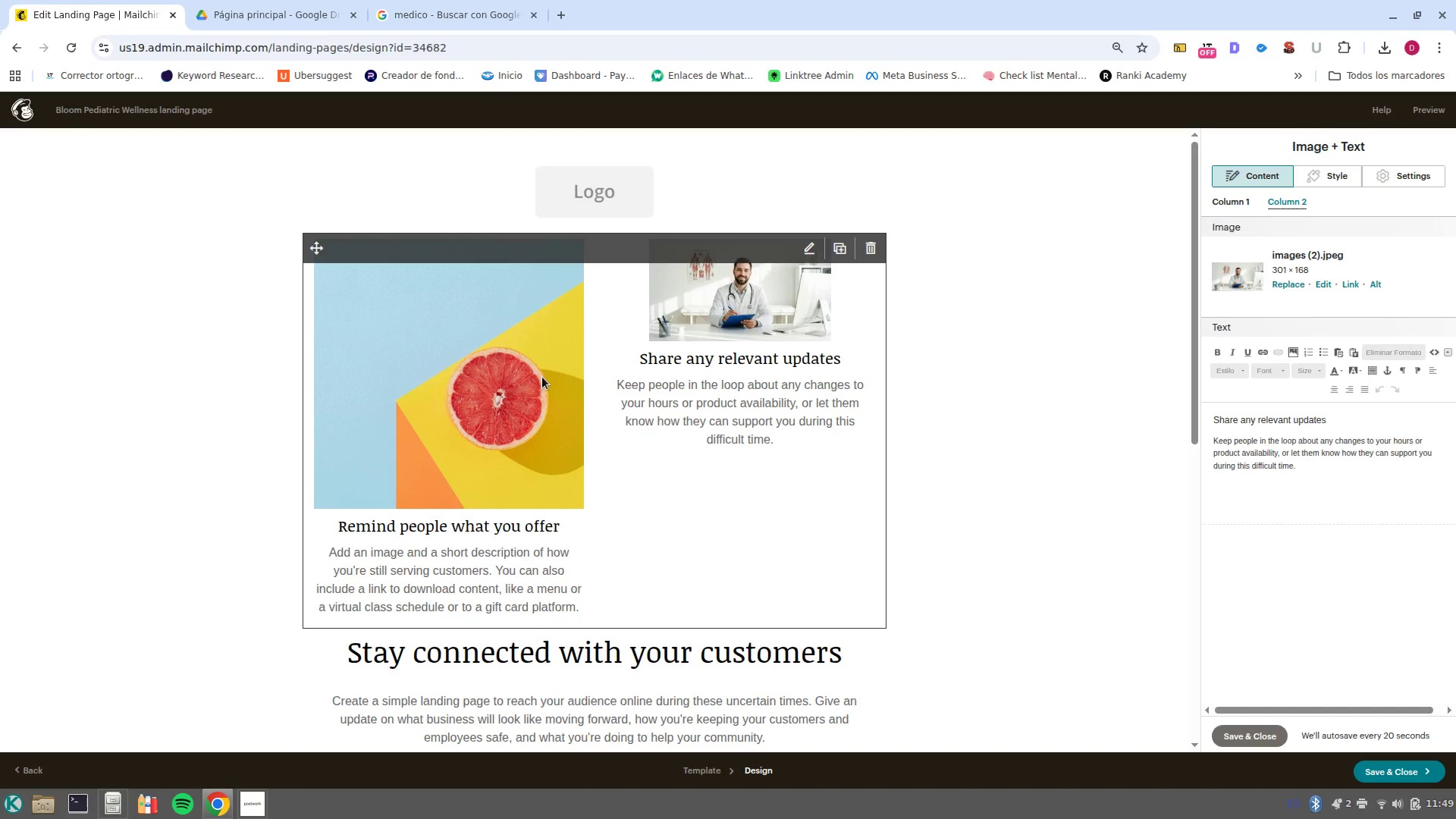 
wait(18.02)
 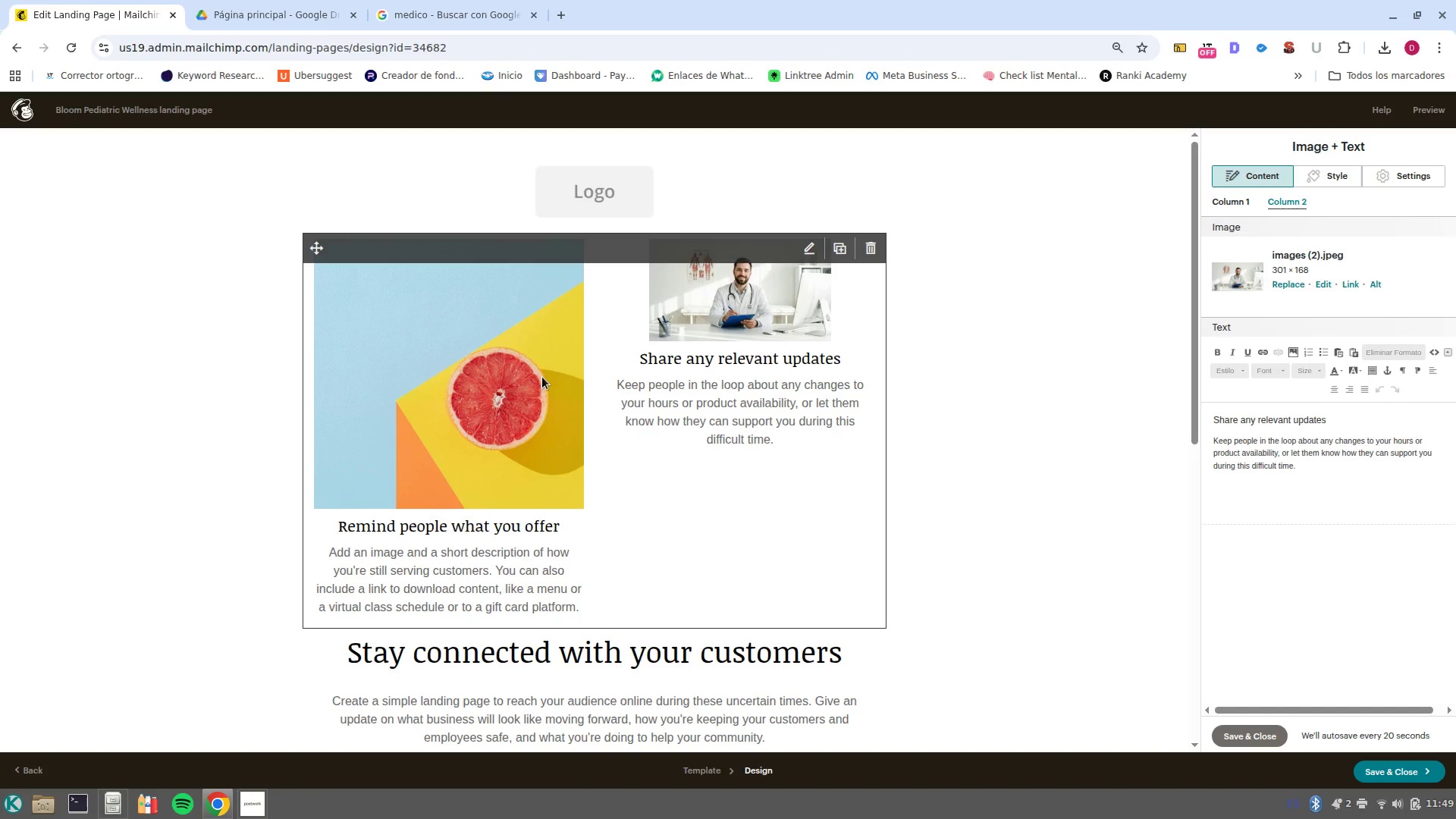 
left_click([705, 653])
 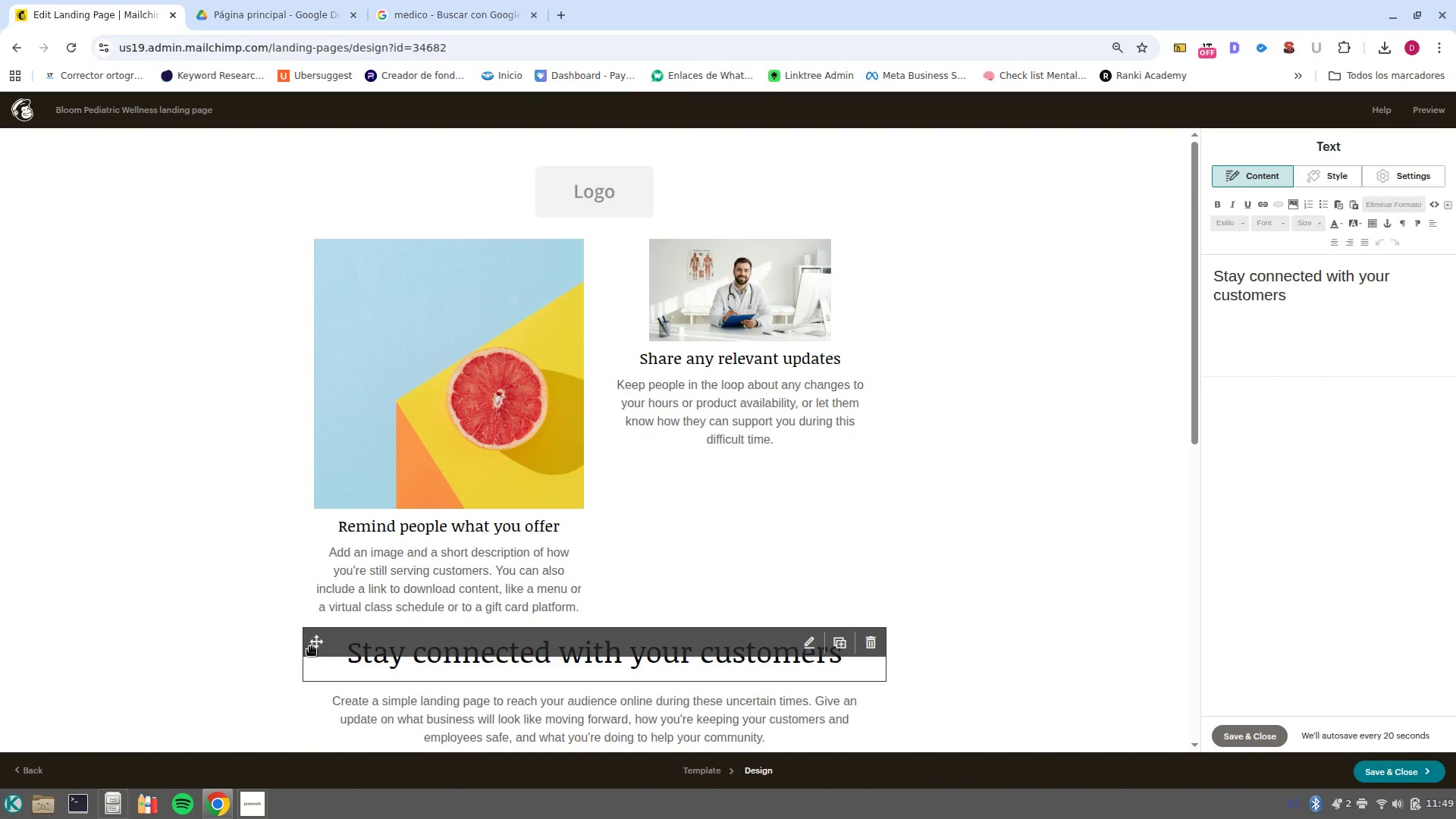 
left_click_drag(start_coordinate=[312, 647], to_coordinate=[460, 203])
 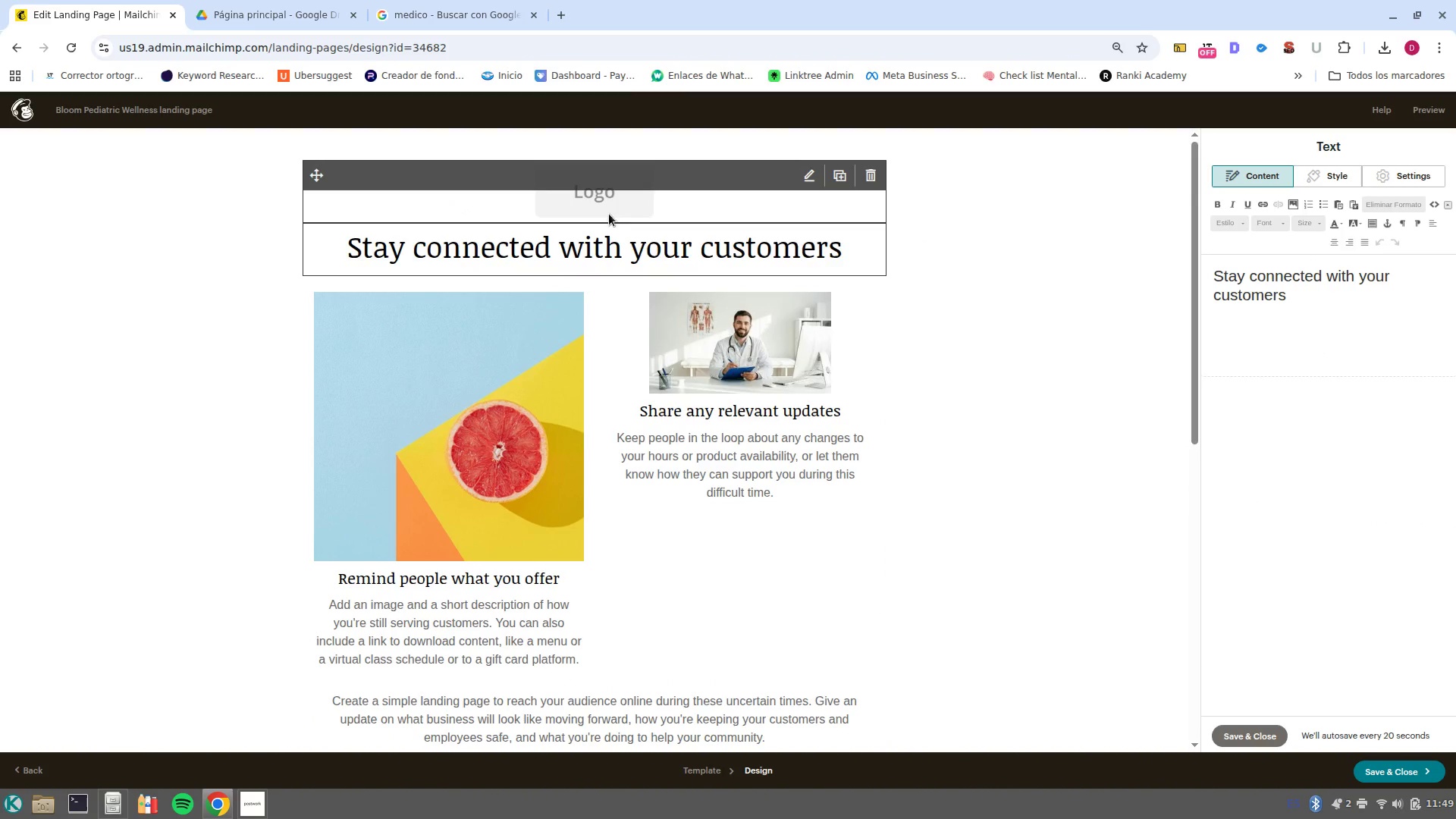 
left_click([618, 199])
 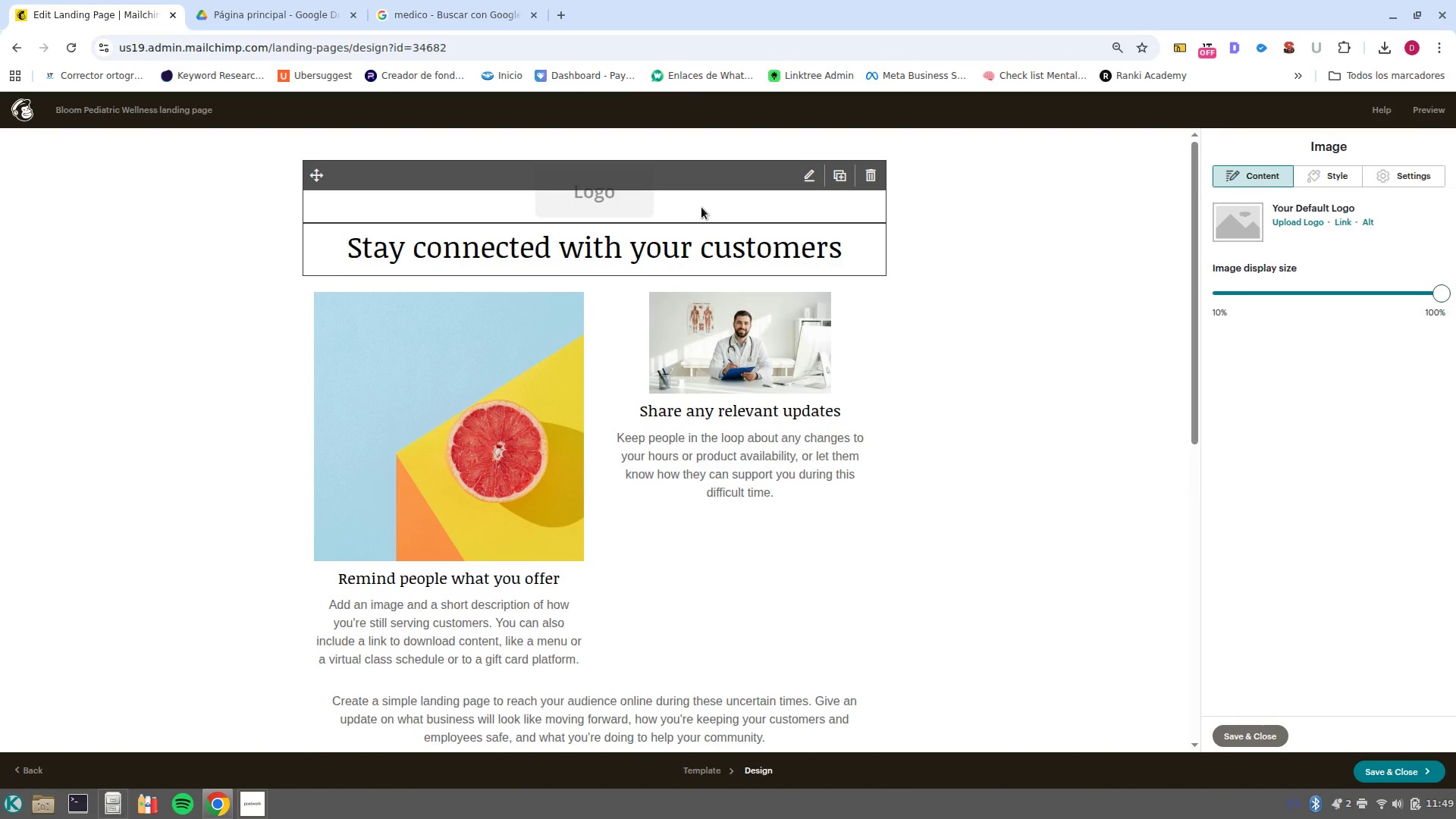 
left_click([707, 209])
 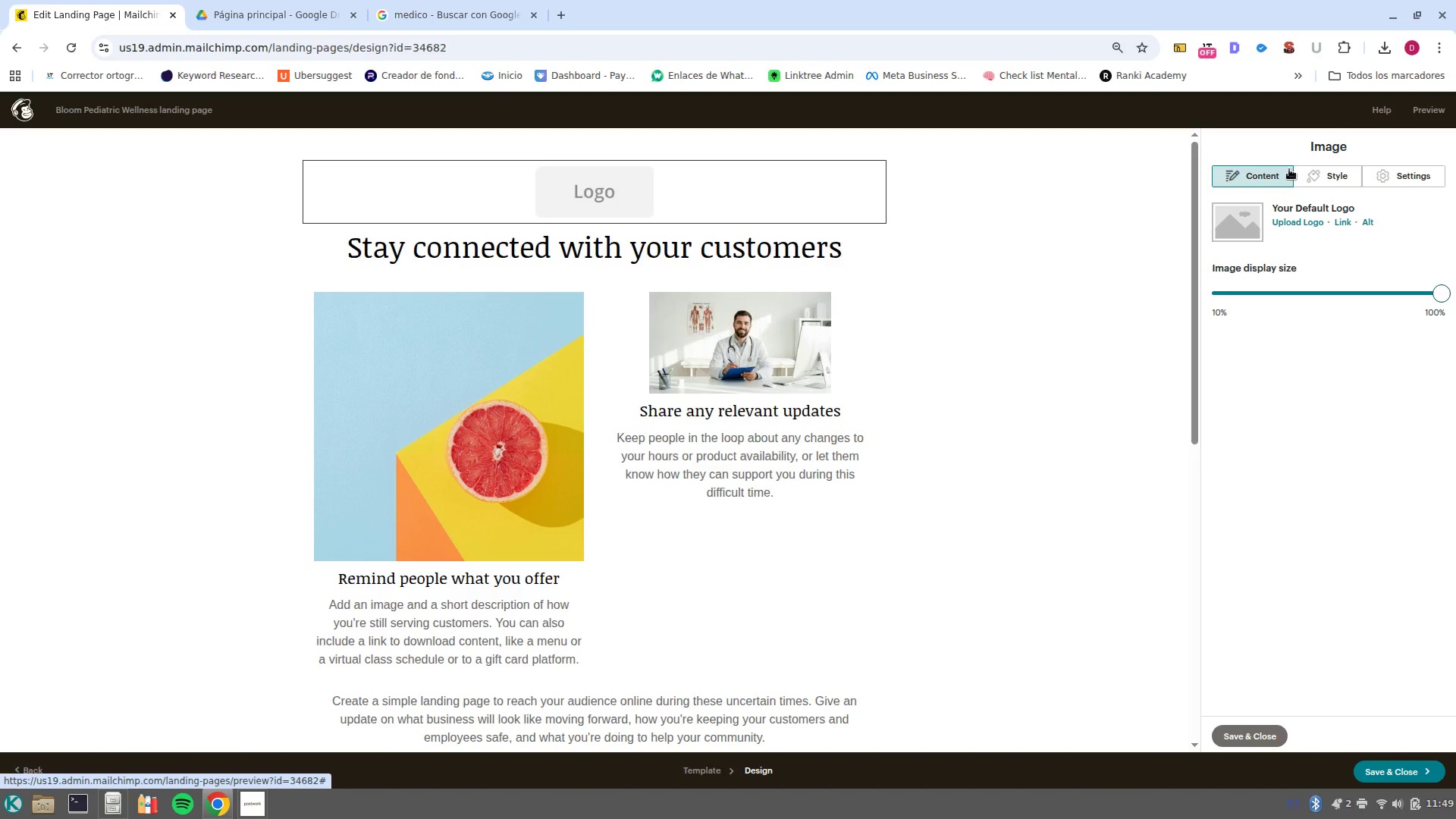 
left_click([1341, 177])
 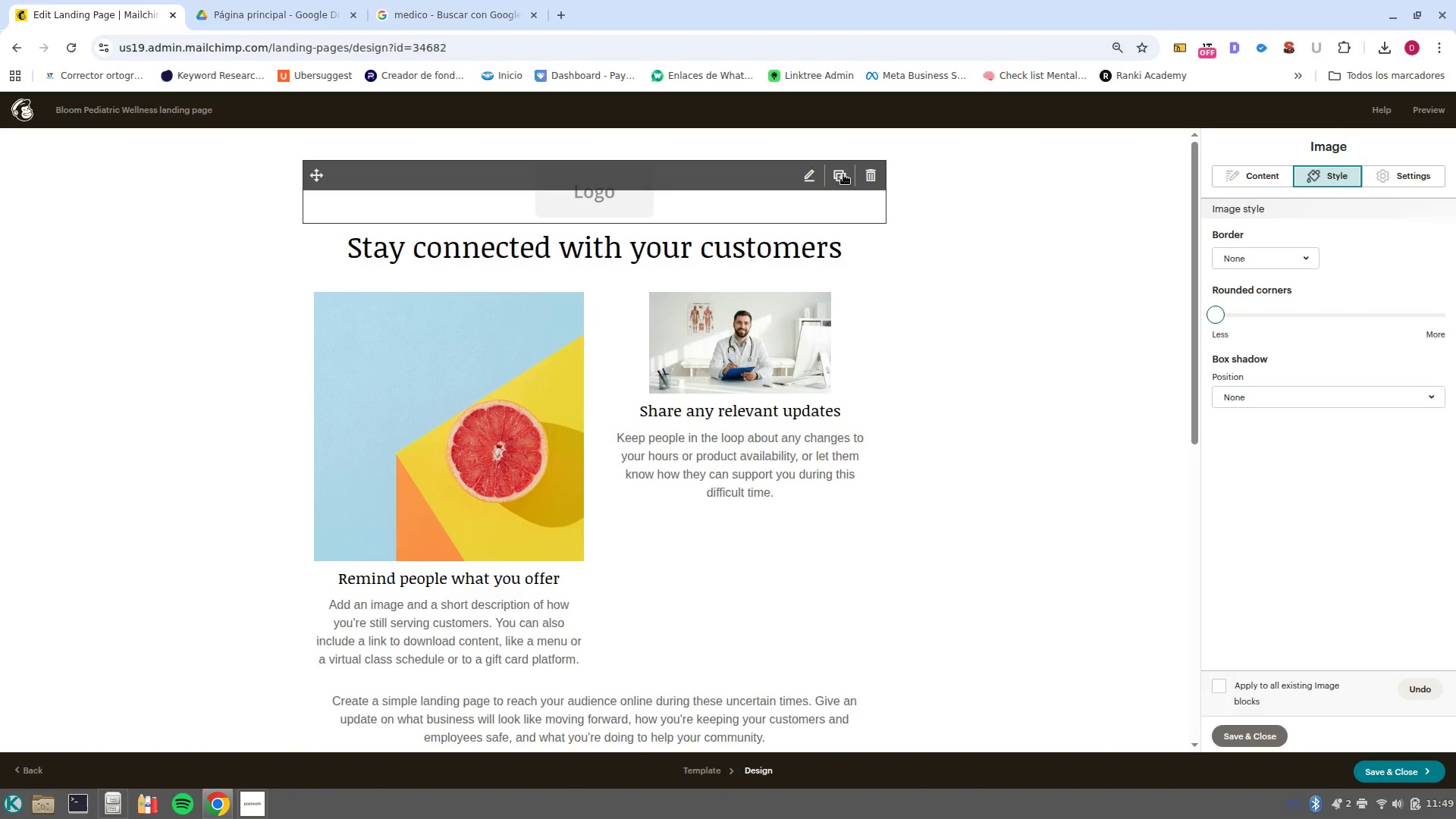 
left_click([879, 179])
 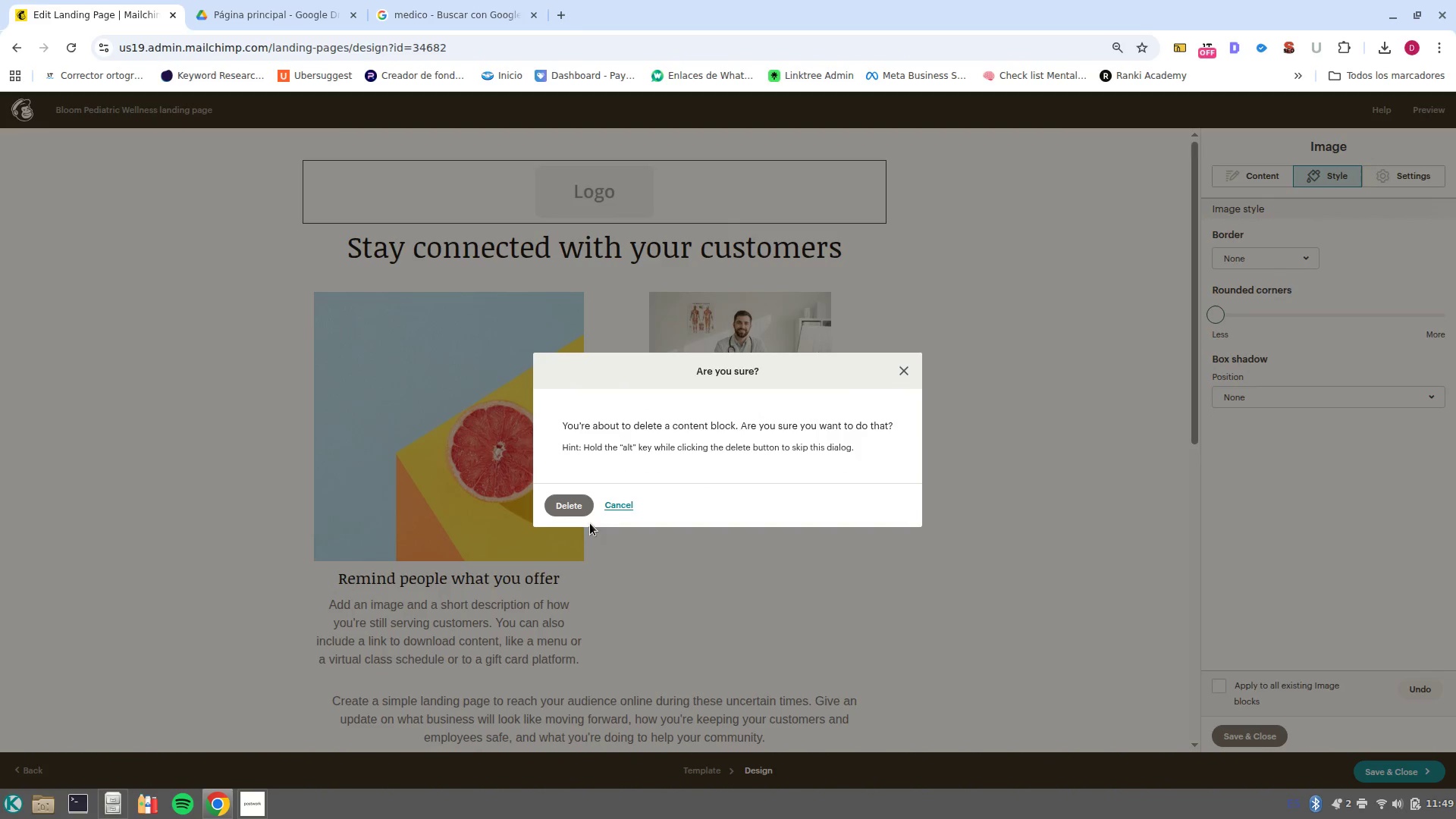 
left_click([577, 507])
 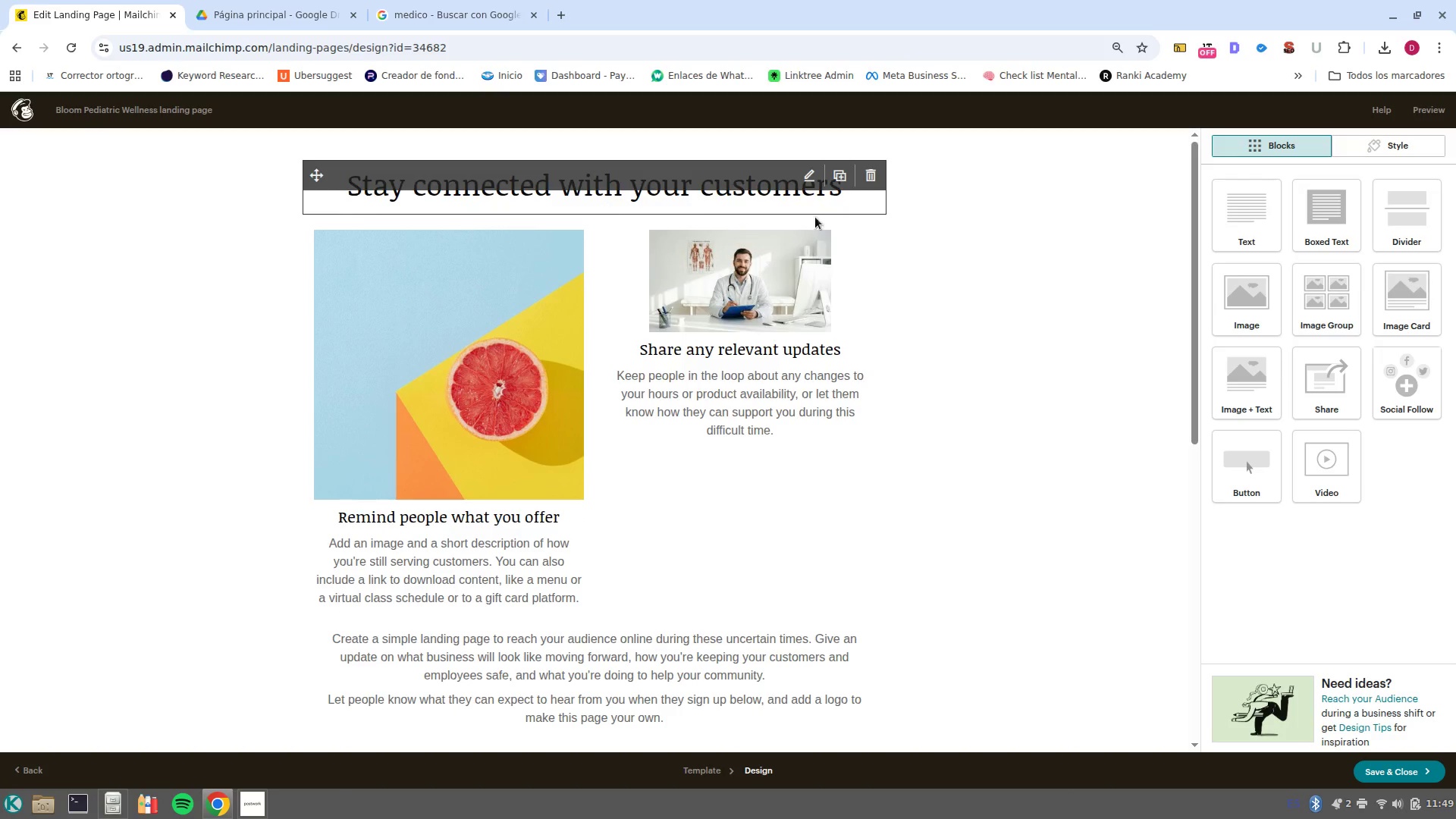 
left_click([743, 204])
 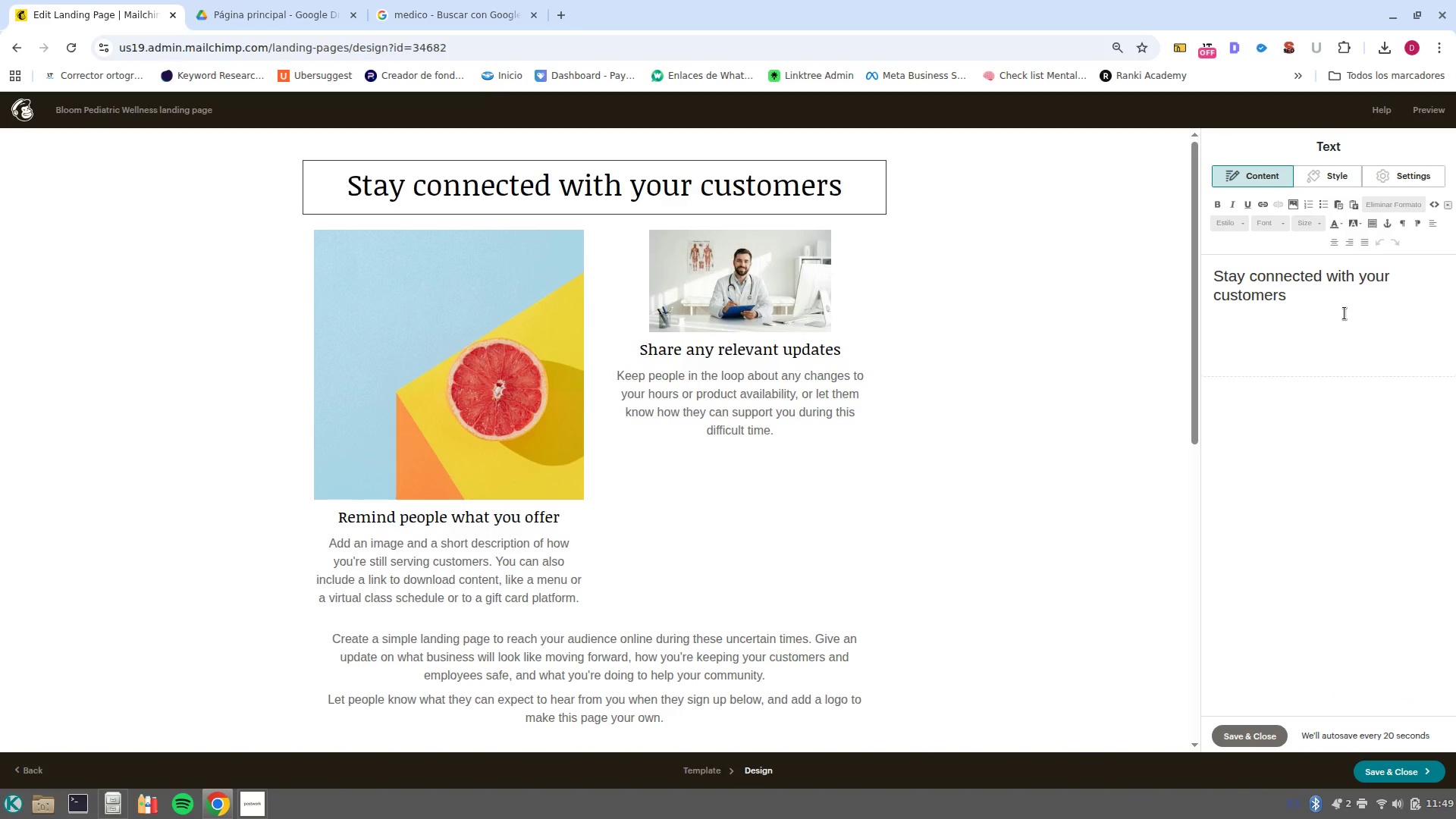 
left_click_drag(start_coordinate=[1328, 304], to_coordinate=[1143, 256])
 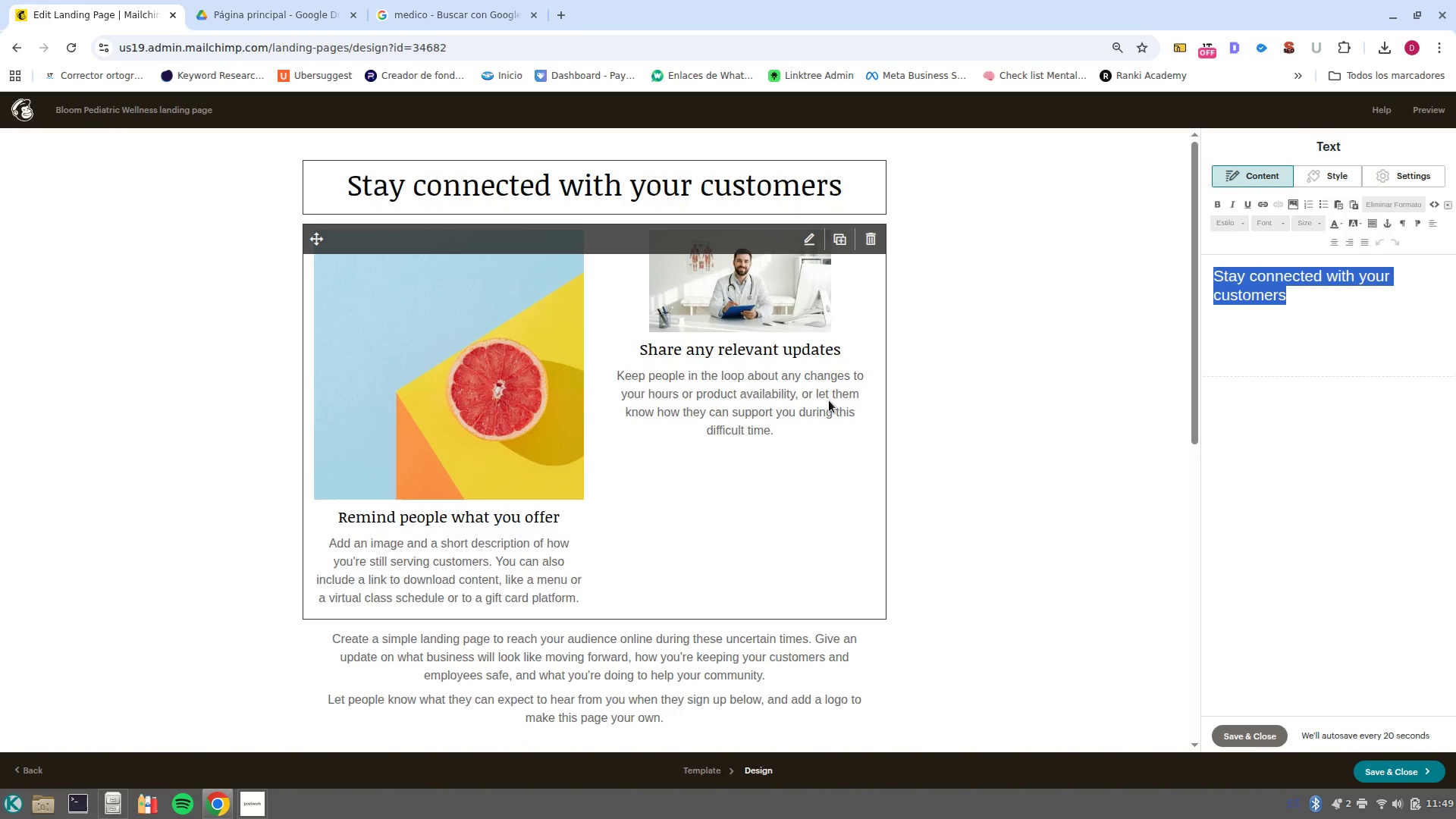 
key(Control+Shift+V)
 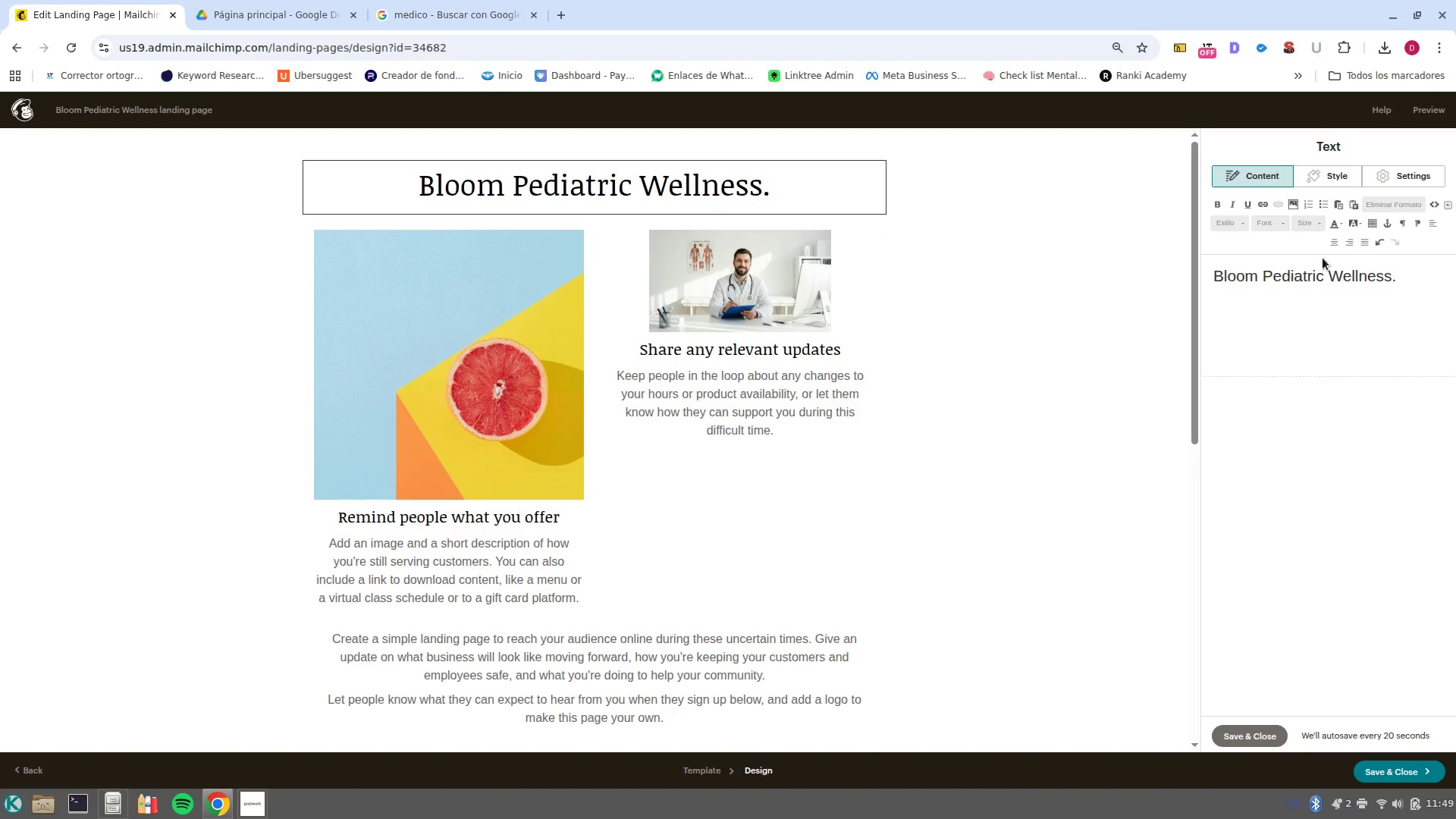 
key(Backspace)
 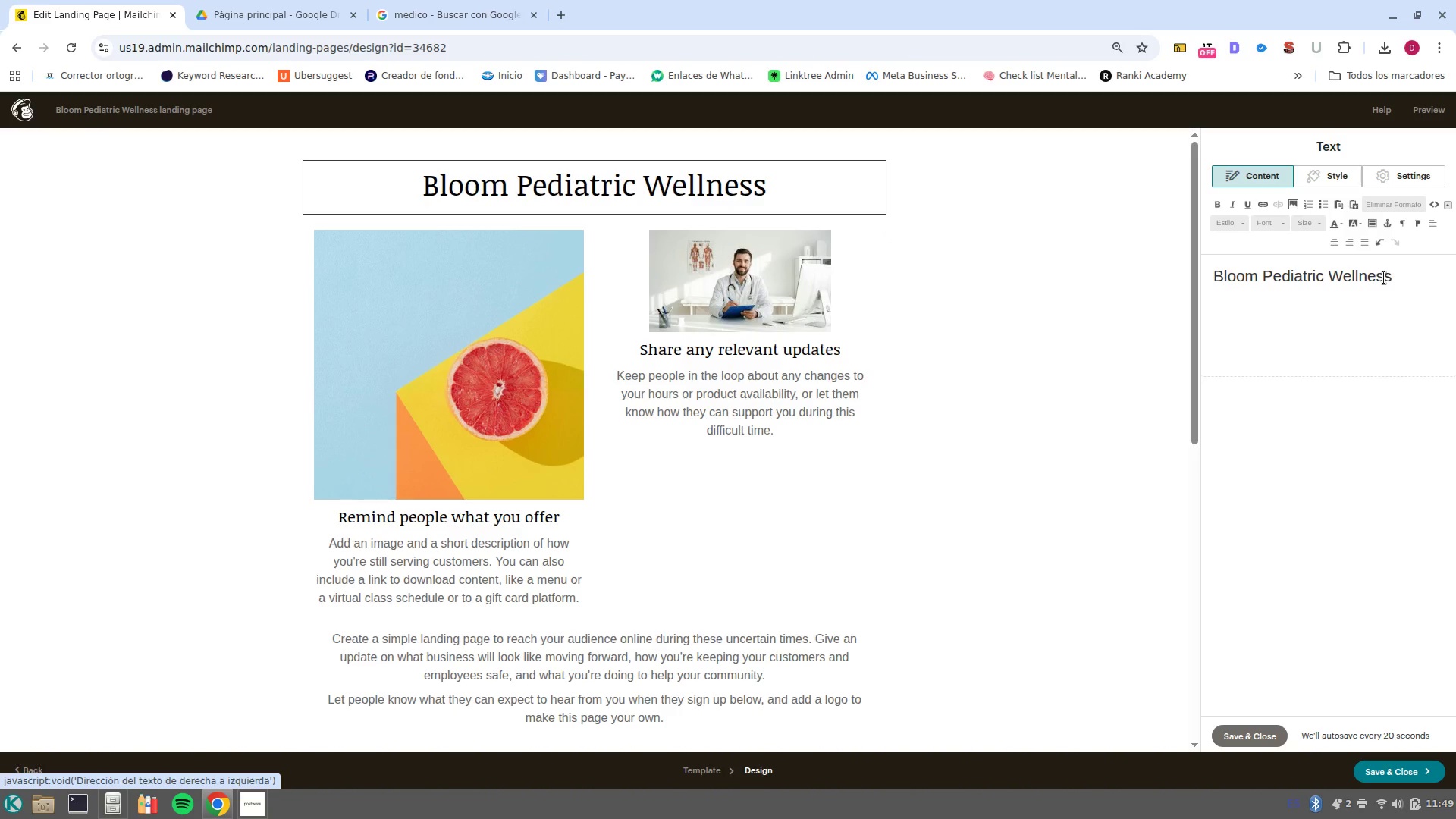 
left_click_drag(start_coordinate=[1396, 283], to_coordinate=[1155, 281])
 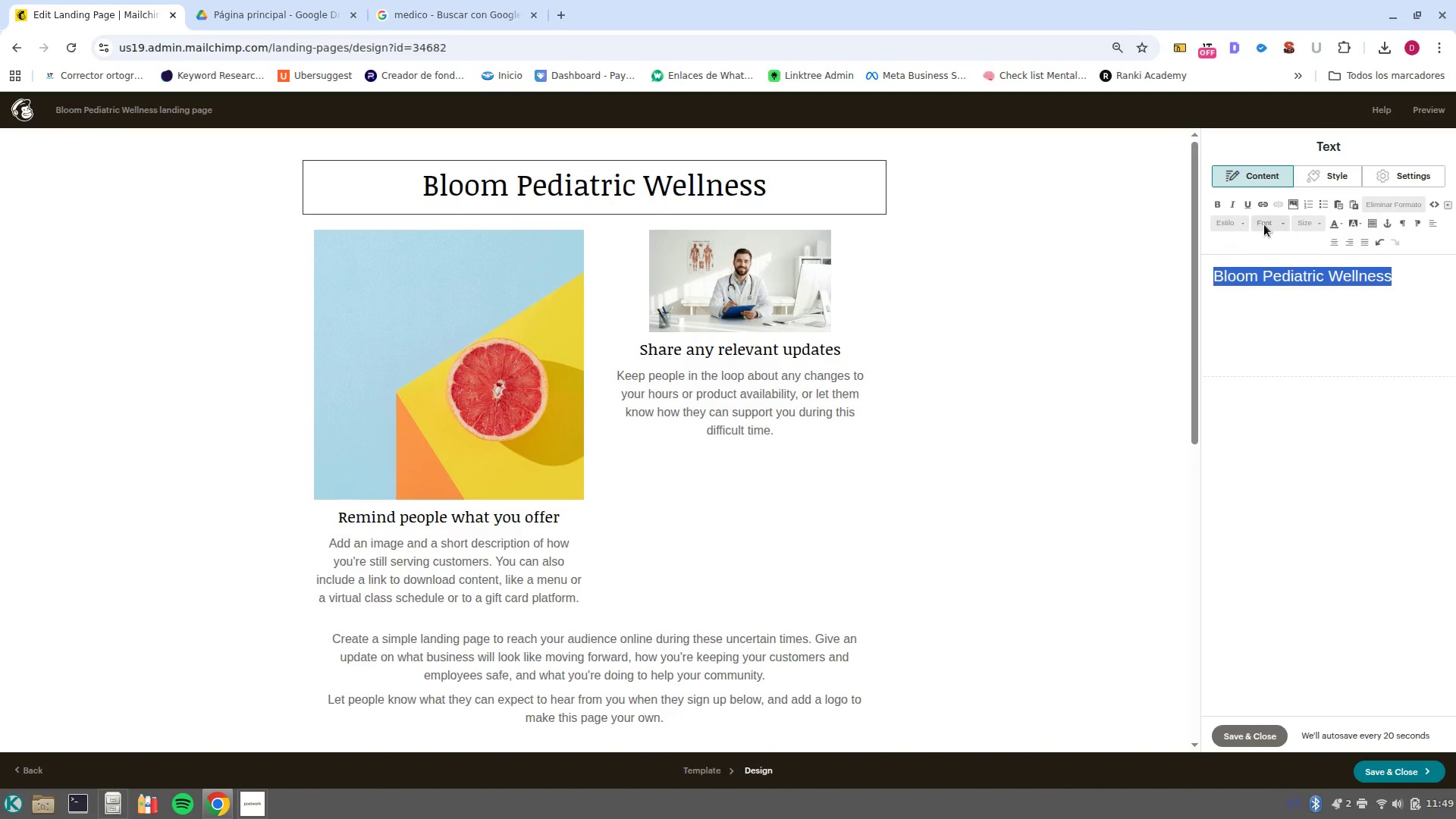 
left_click([1272, 224])
 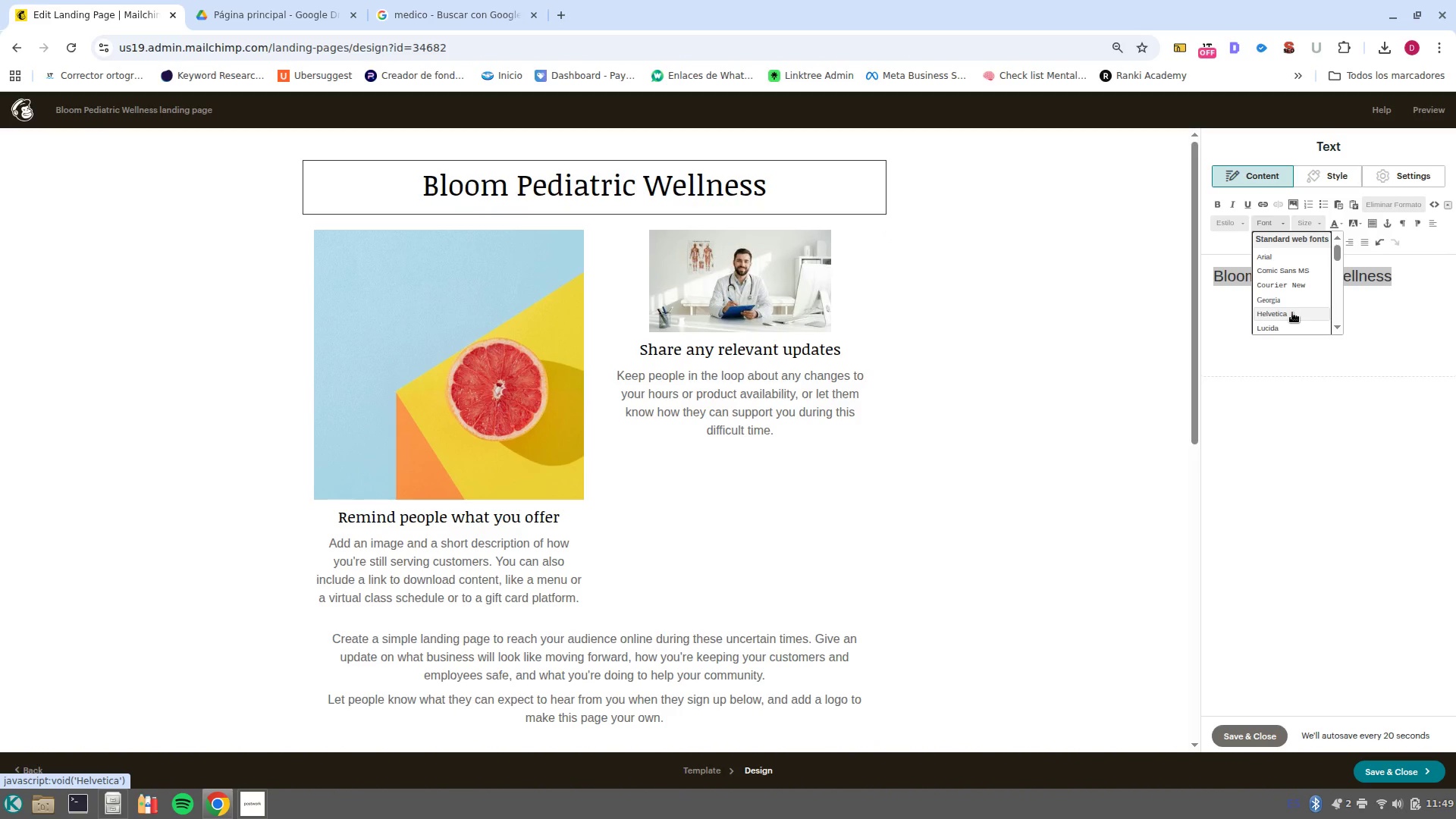 
left_click([1292, 303])
 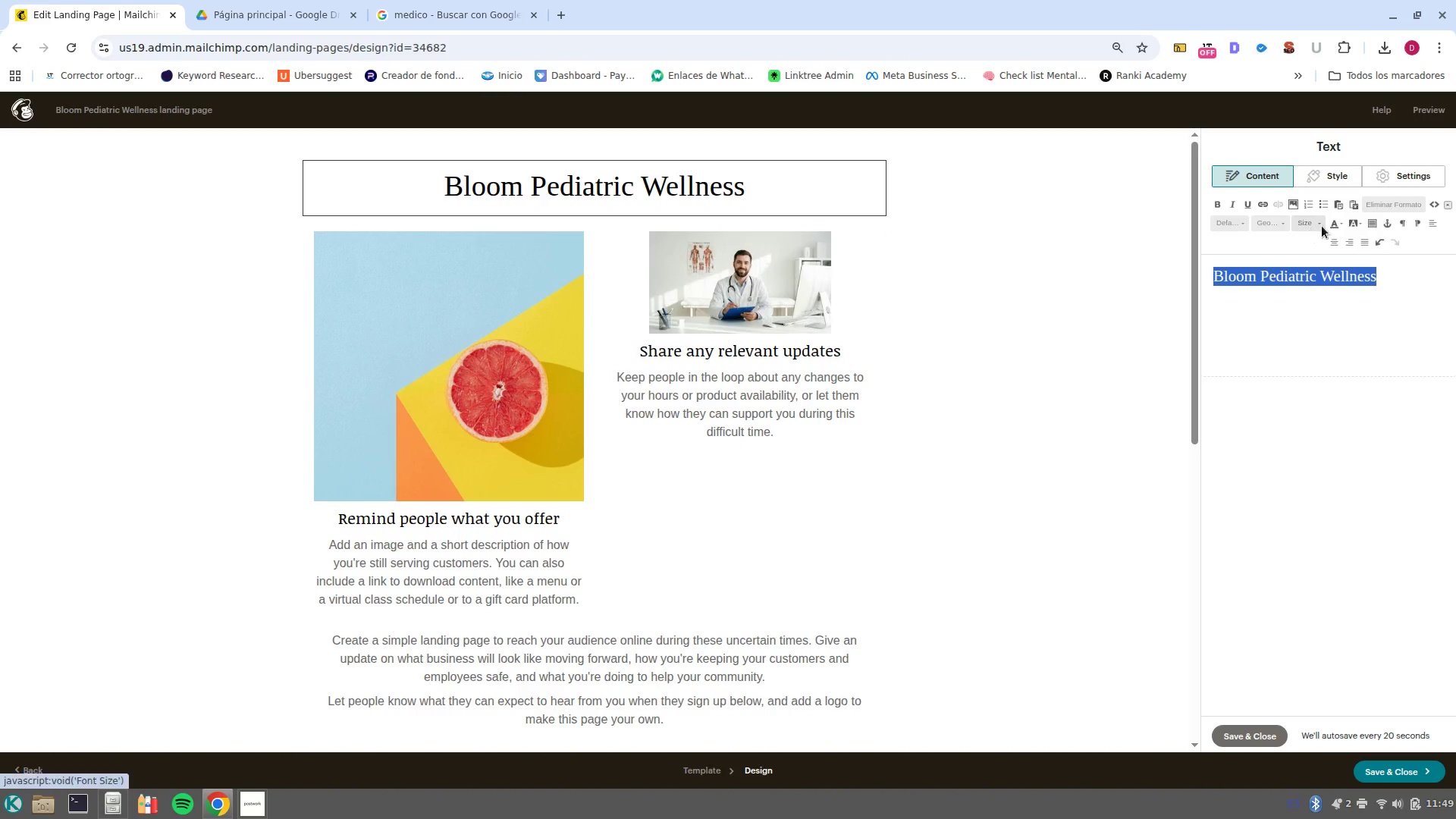 
left_click([1320, 226])
 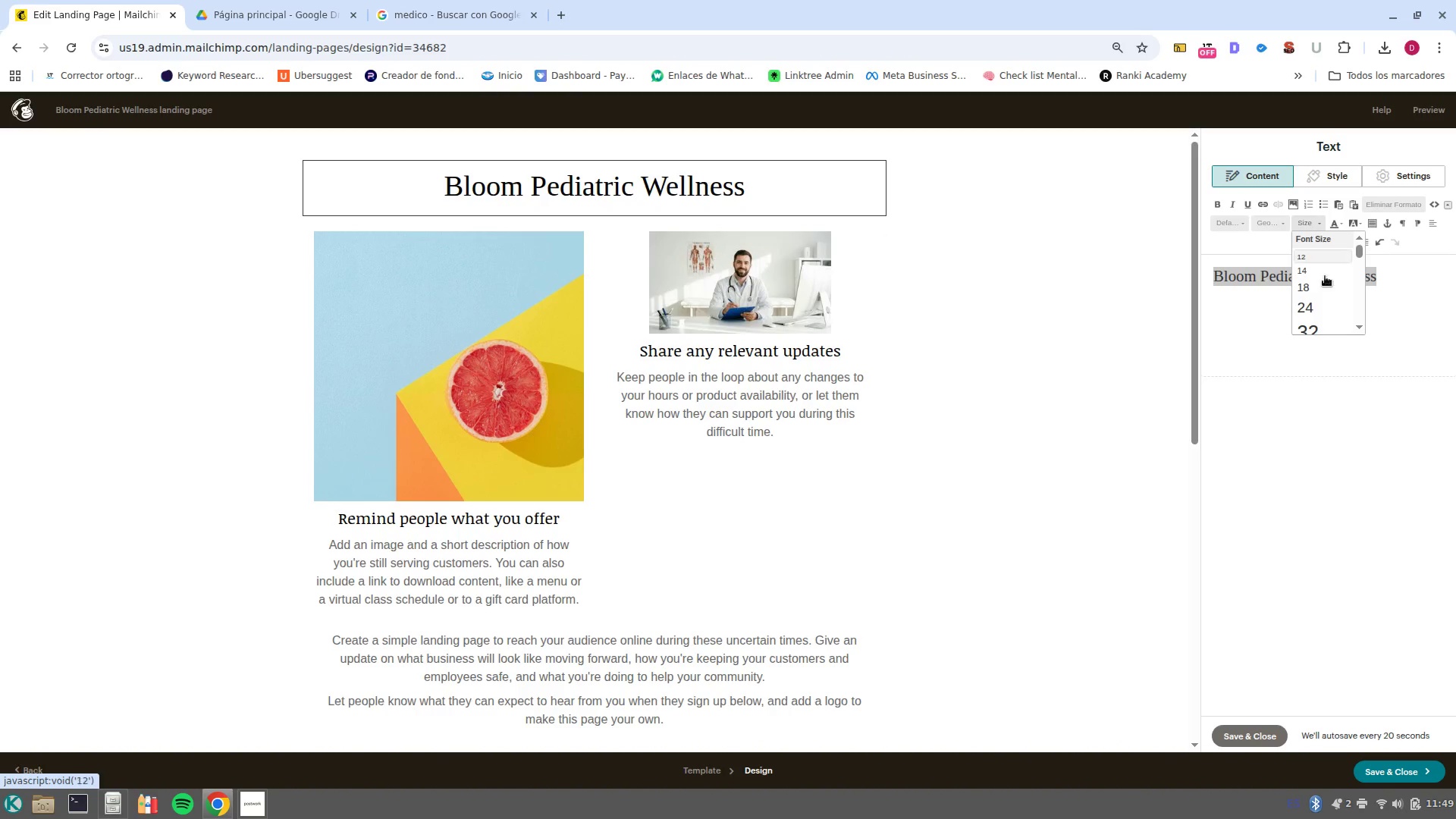 
scroll: coordinate [1330, 300], scroll_direction: down, amount: 3.0
 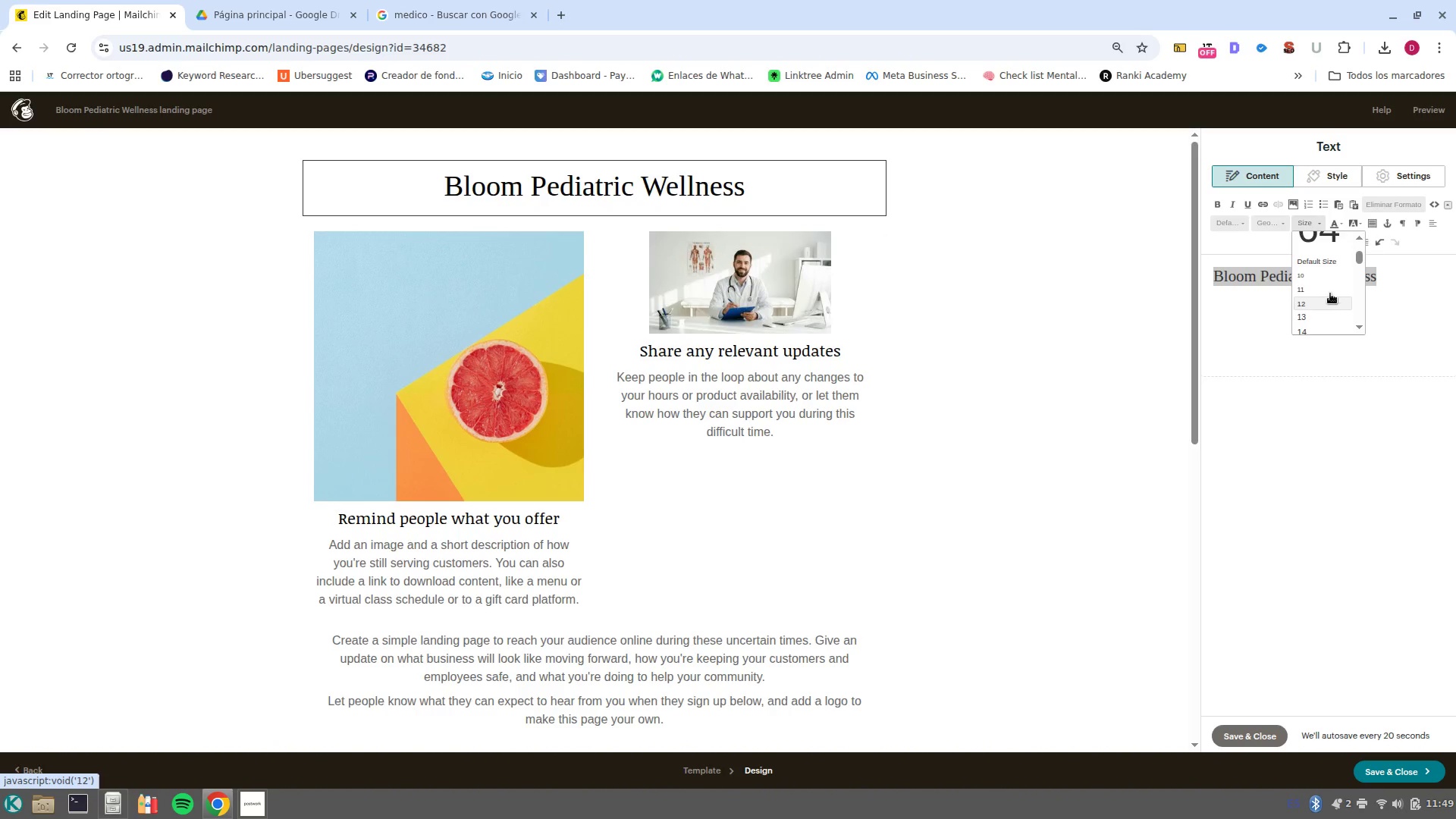 
scroll: coordinate [1329, 293], scroll_direction: up, amount: 2.0
 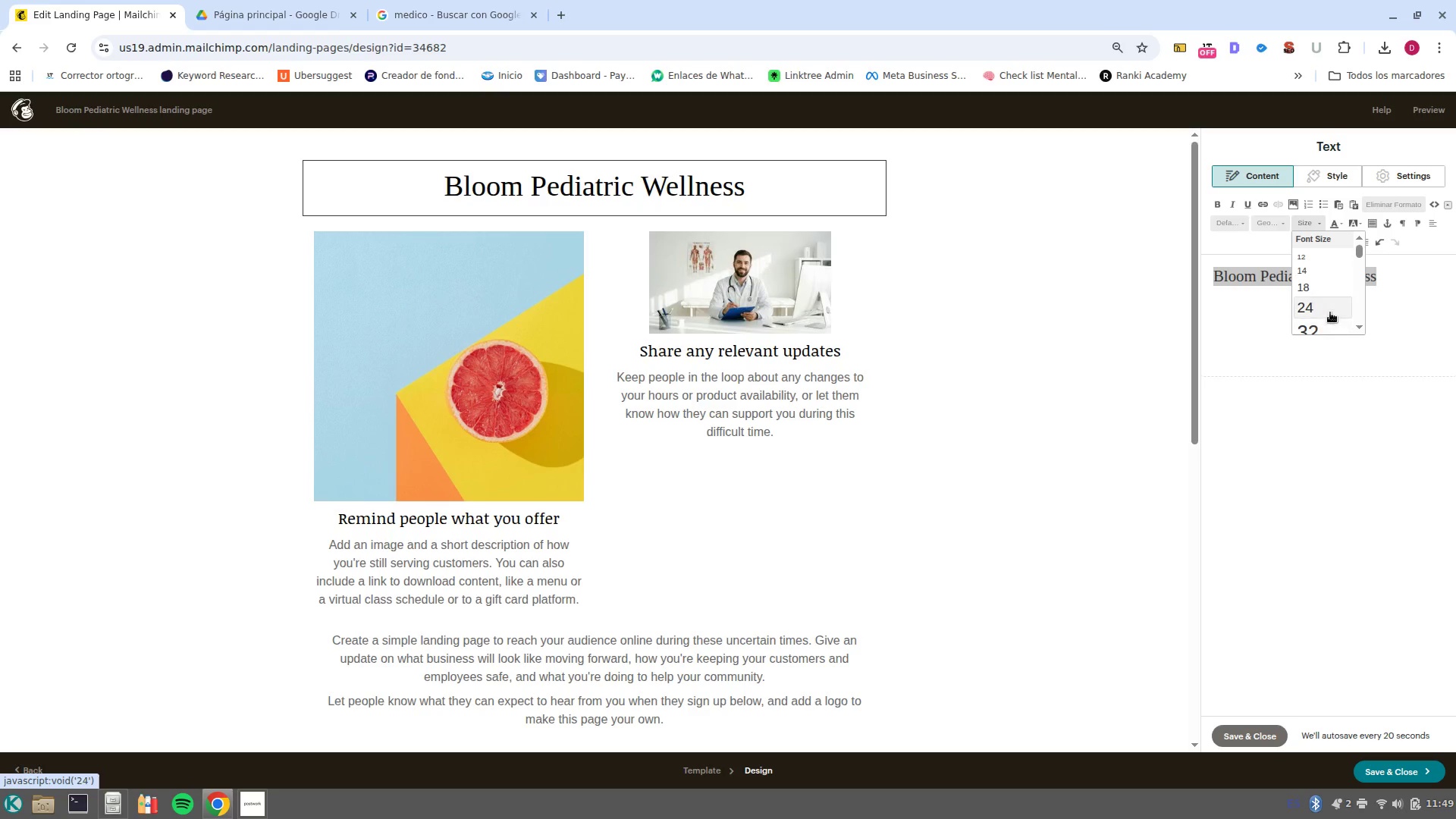 
scroll: coordinate [1330, 312], scroll_direction: down, amount: 1.0
 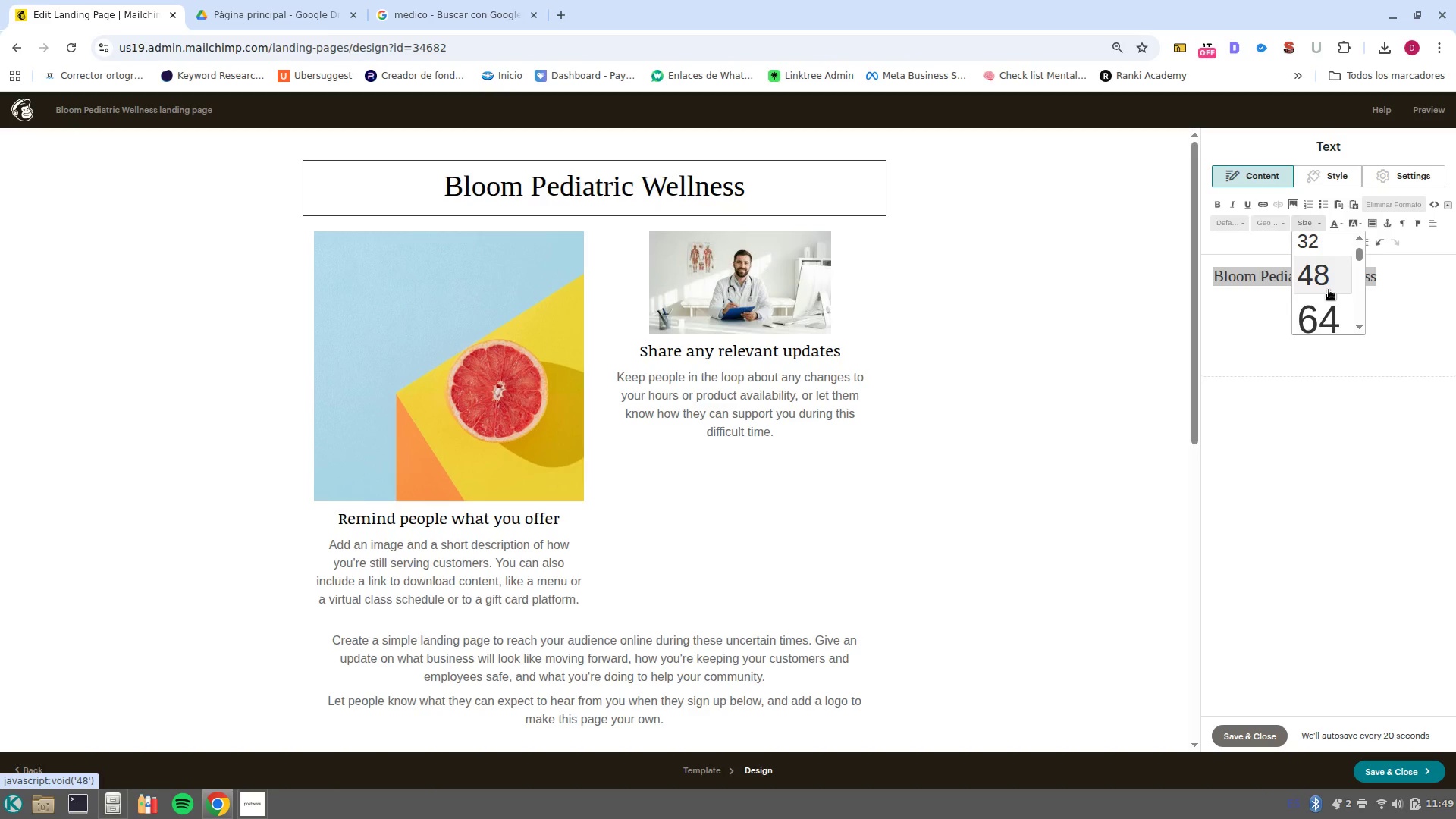 
left_click([1329, 290])
 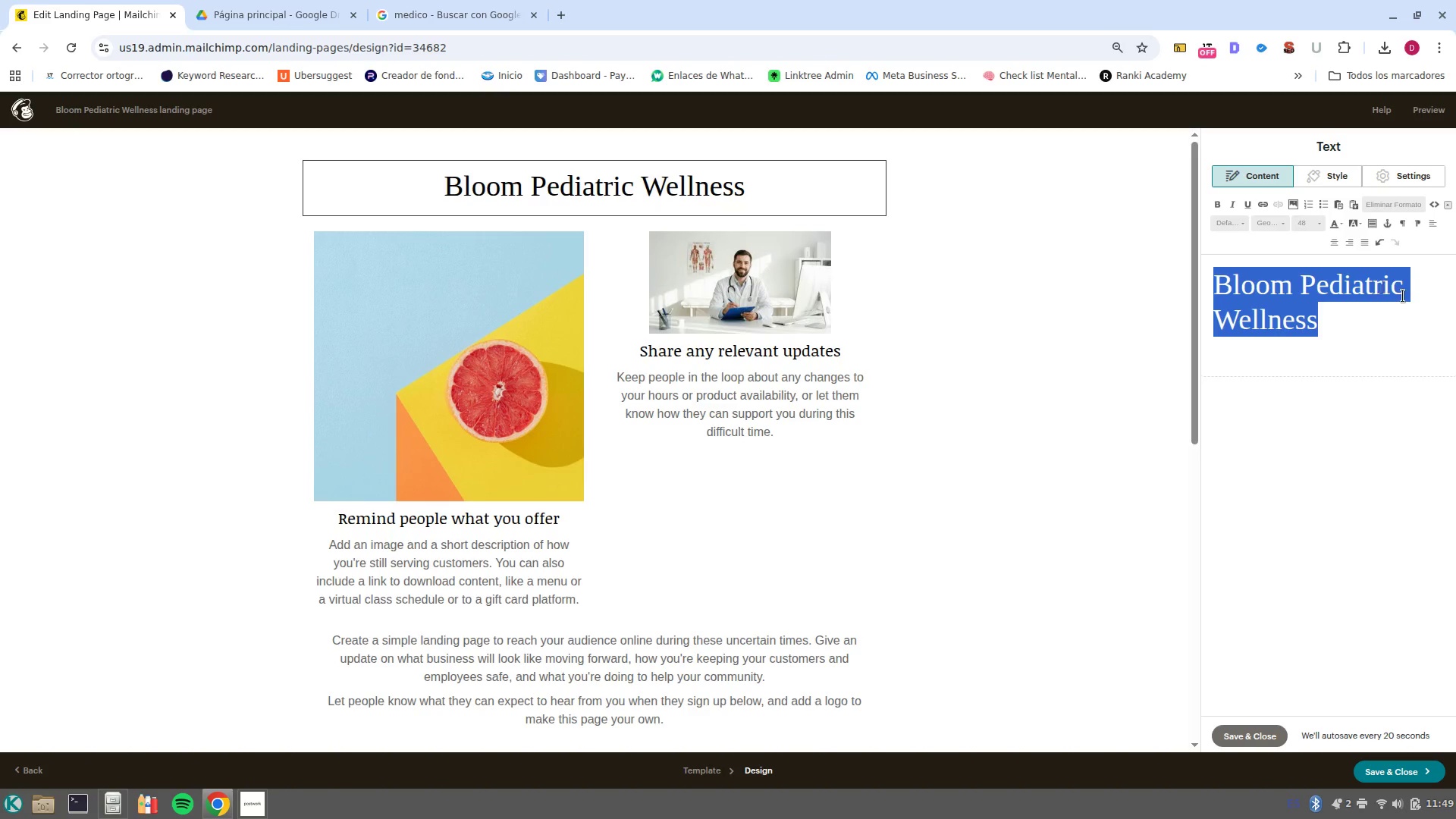 
left_click([1385, 322])
 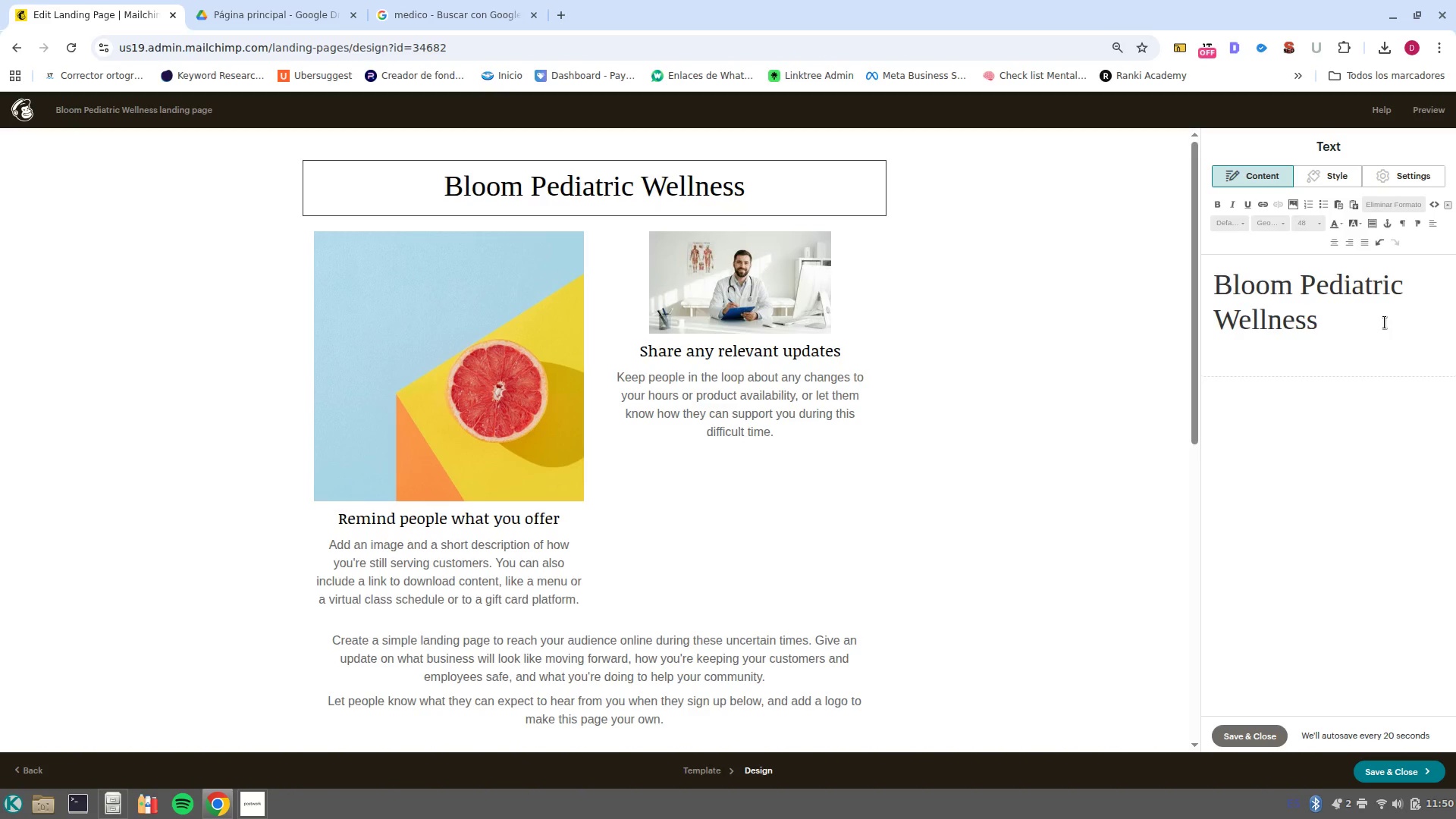 
left_click([1385, 322])
 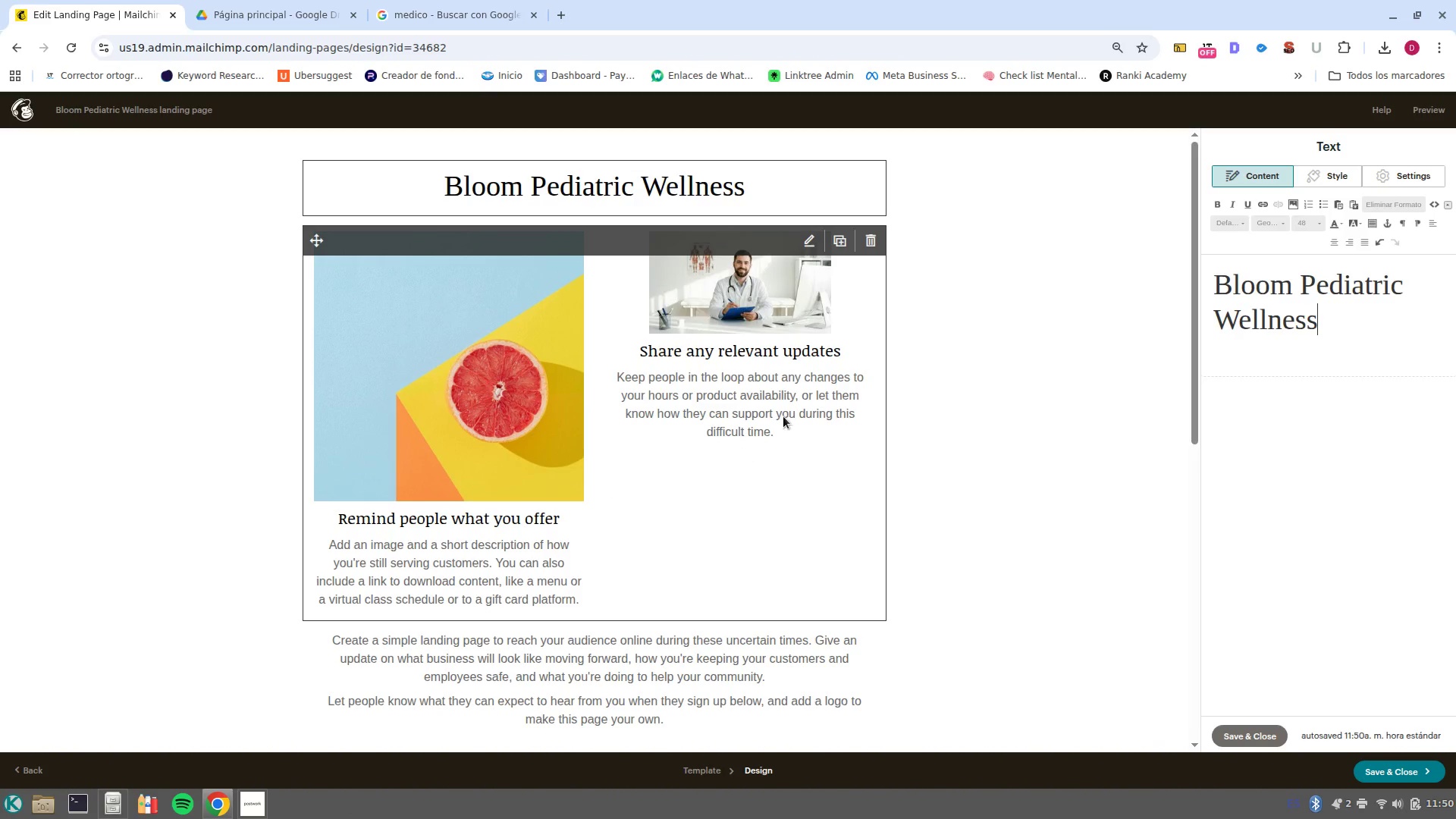 
wait(5.43)
 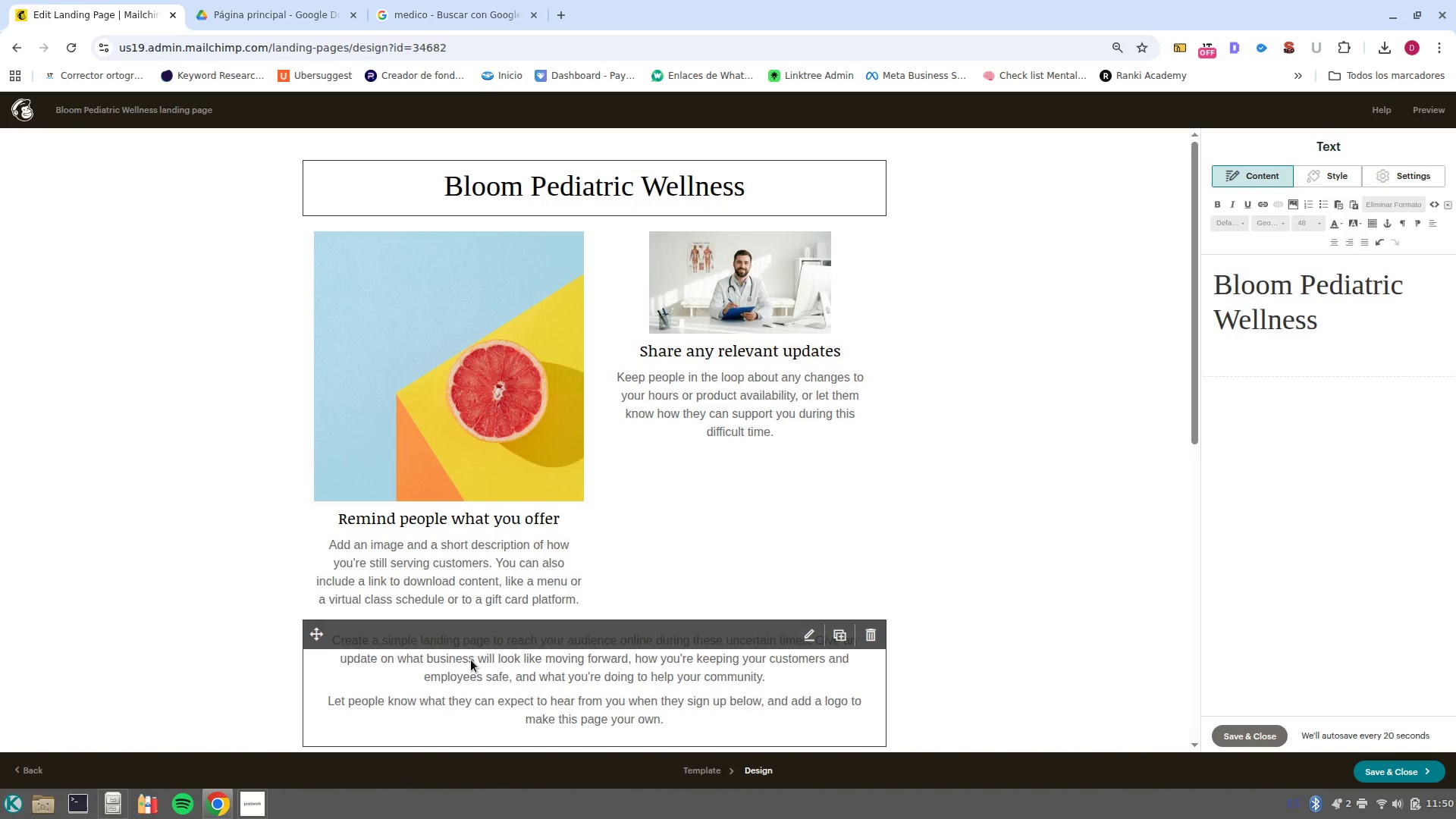 
left_click([870, 245])
 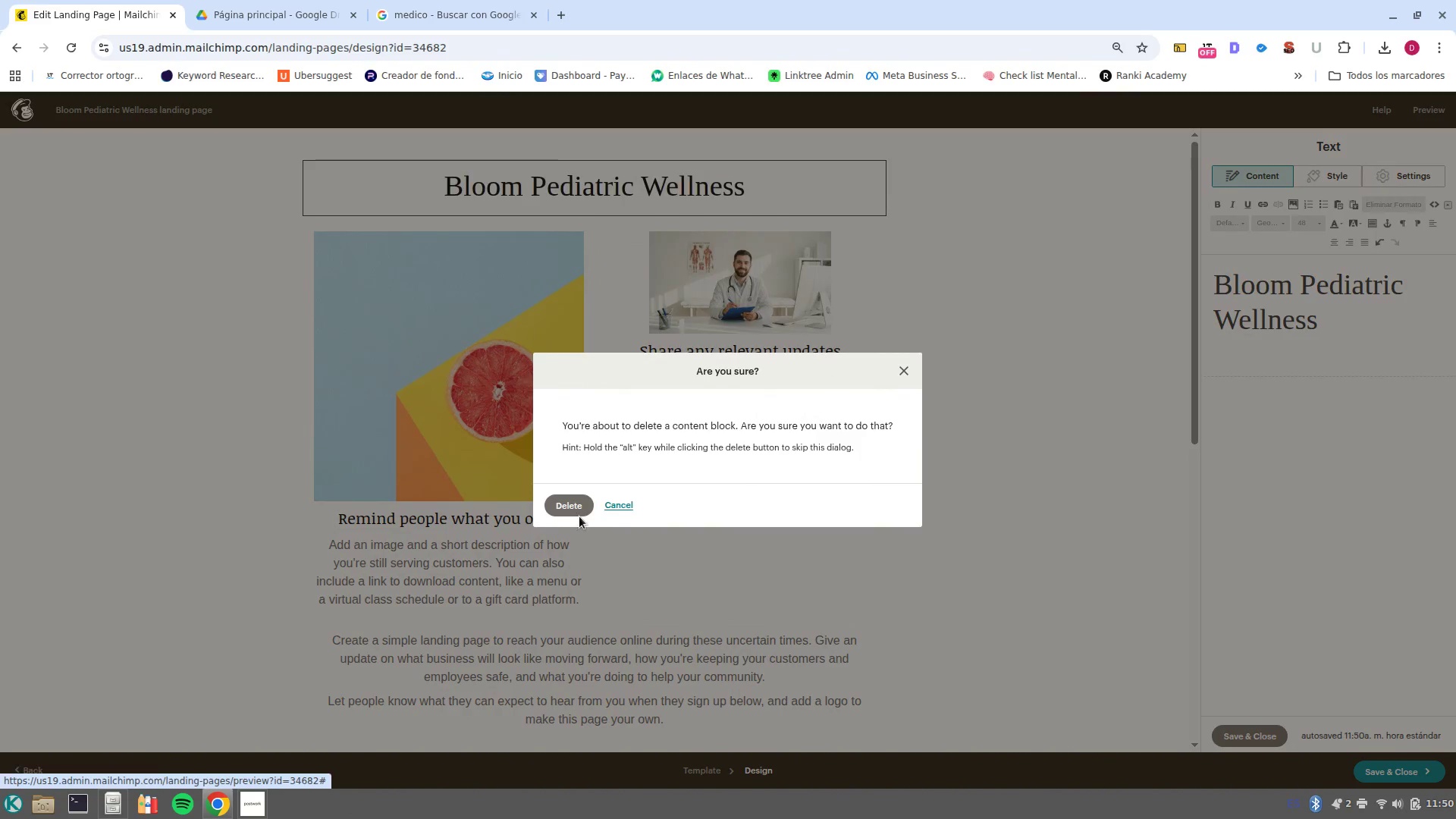 
left_click([564, 507])
 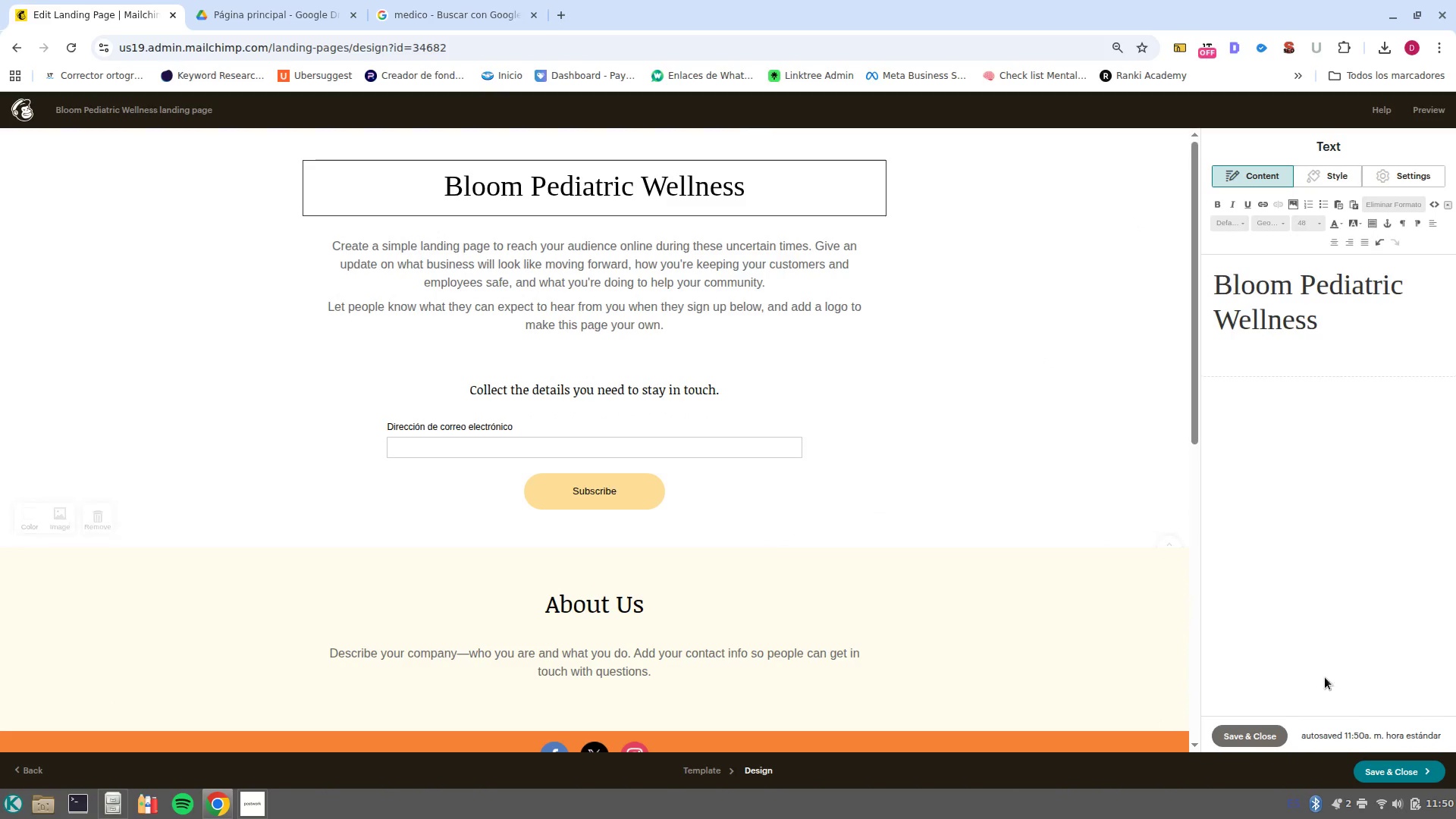 
left_click([1225, 739])
 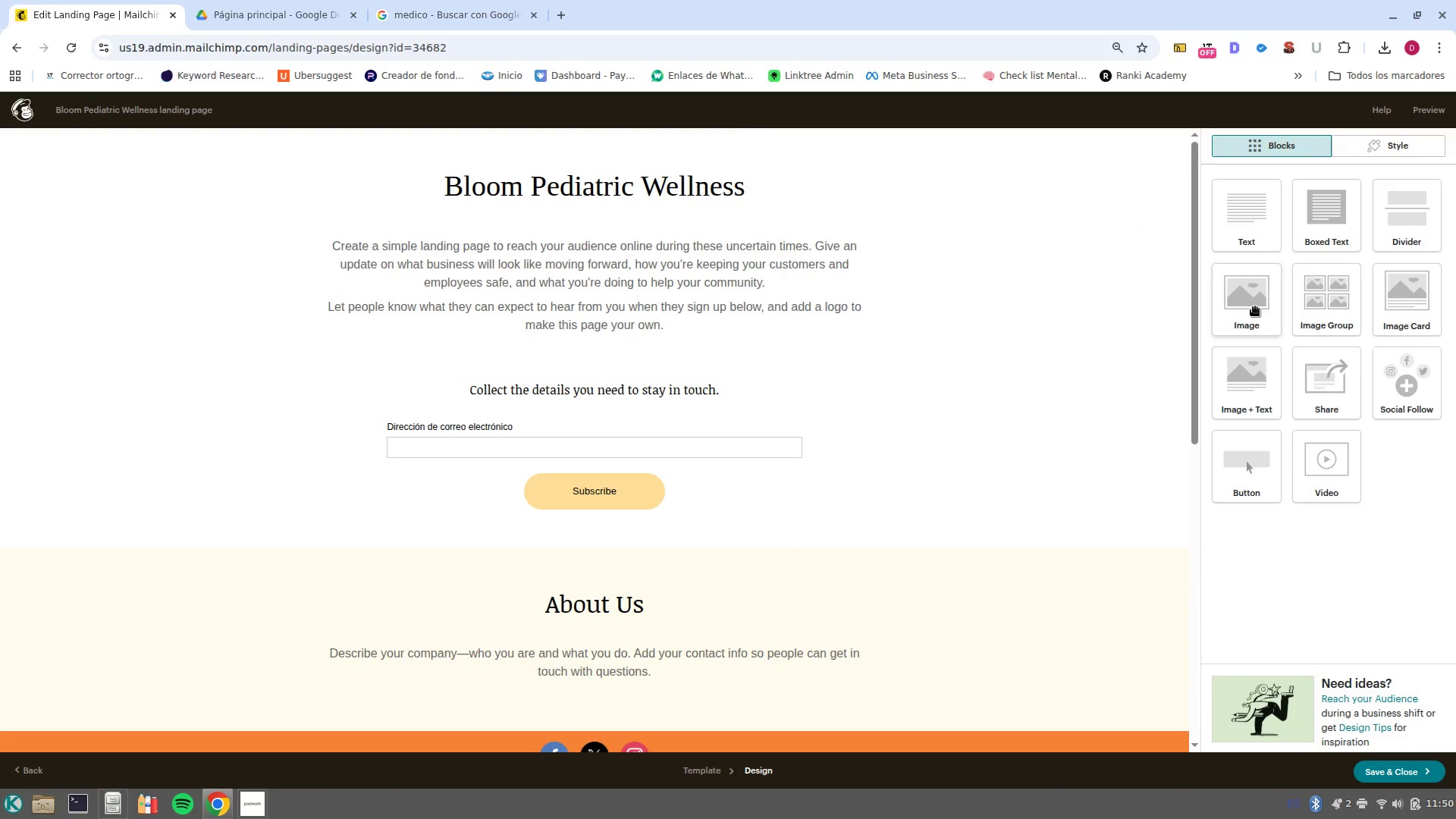 
left_click_drag(start_coordinate=[1255, 307], to_coordinate=[572, 212])
 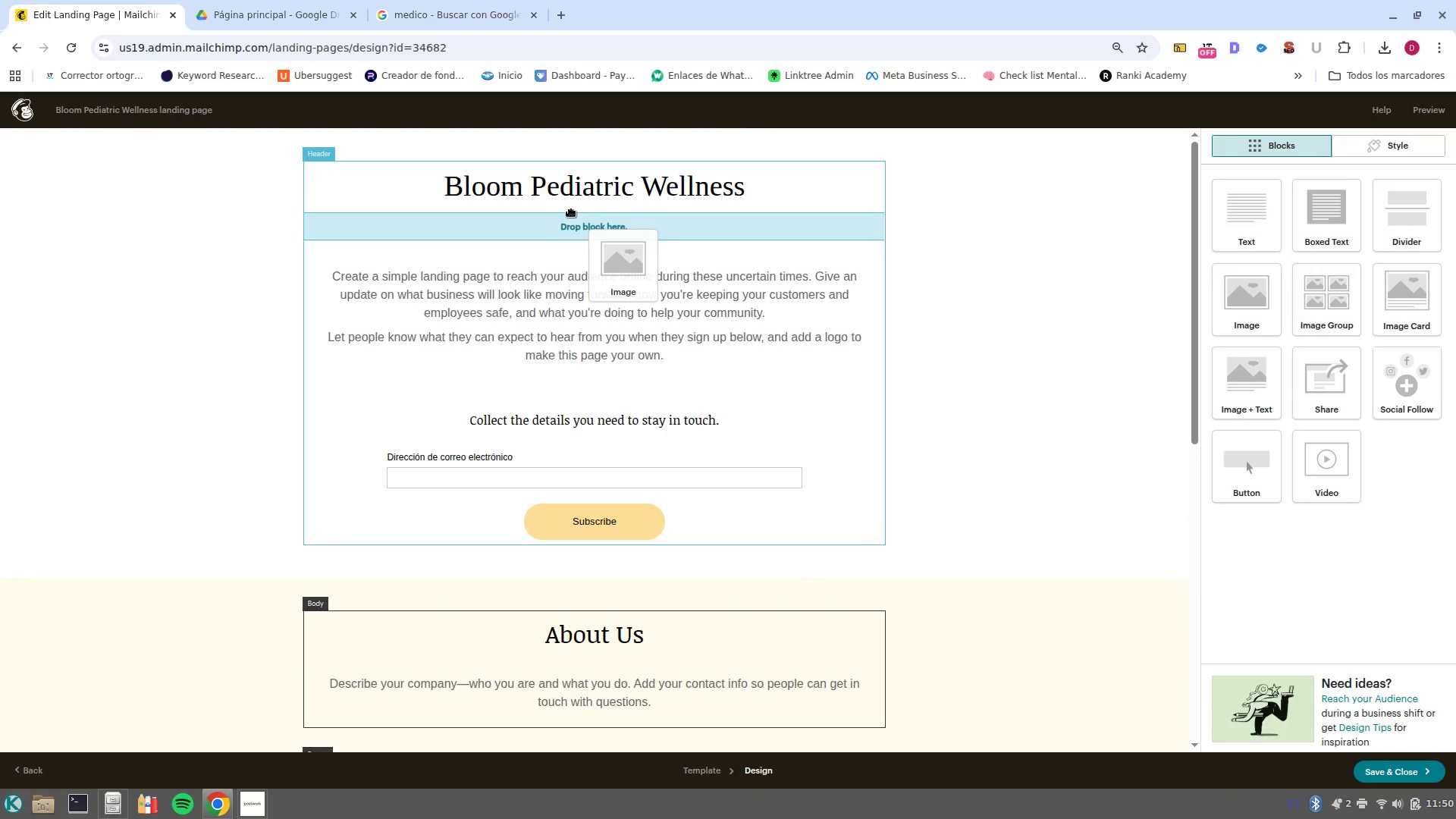 
mouse_move([541, 235])
 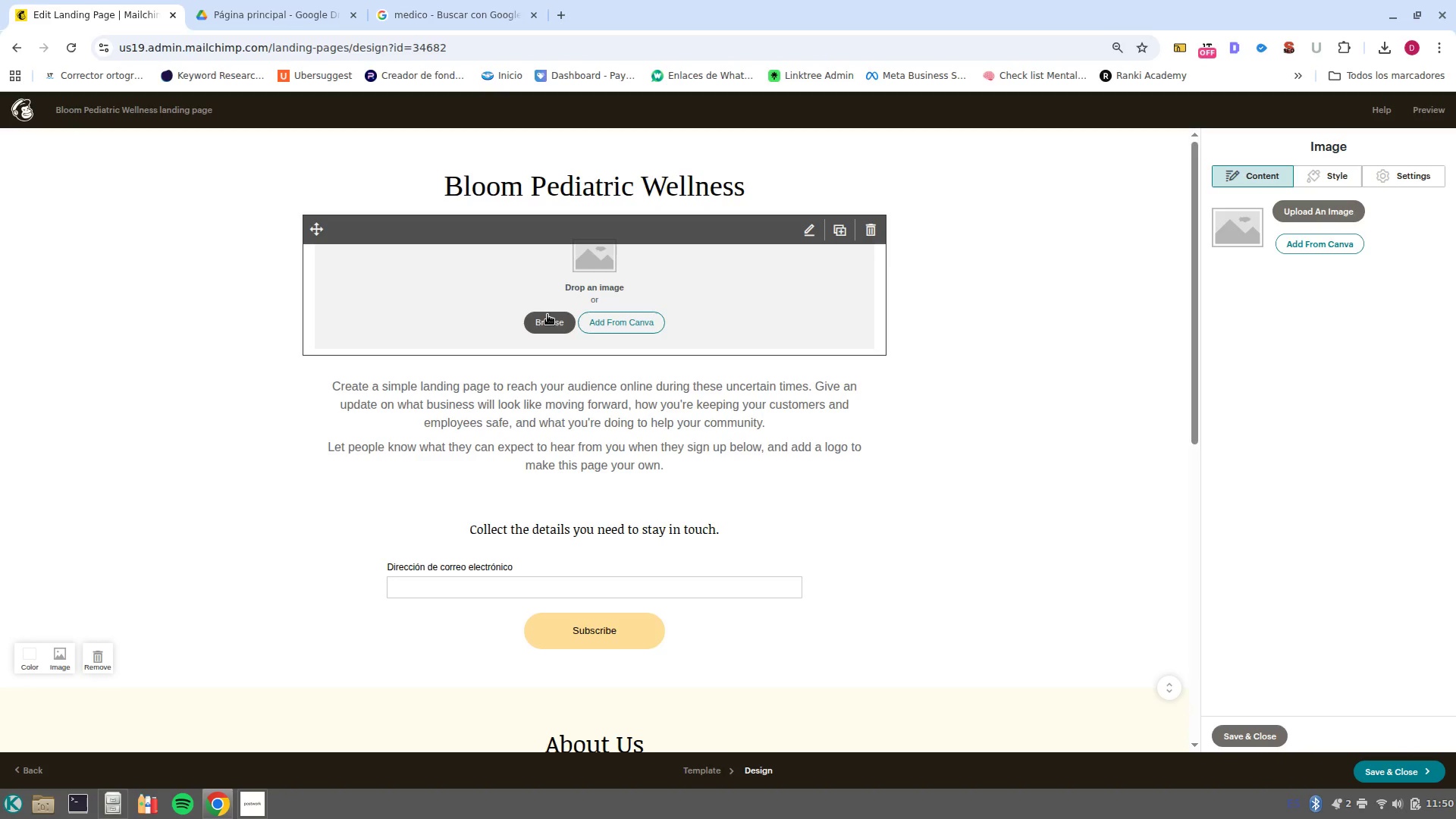 
left_click([560, 344])
 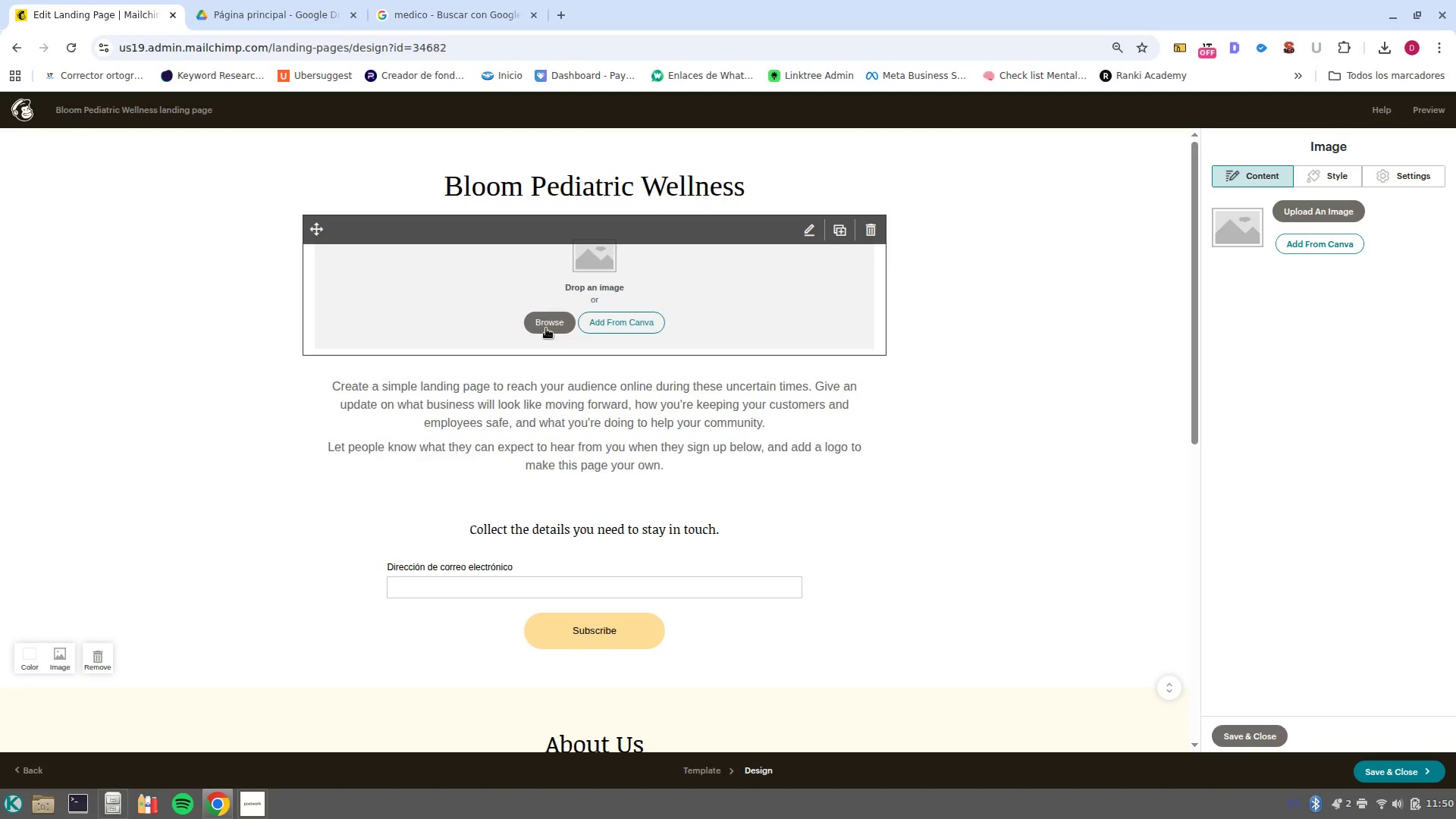 
left_click([546, 325])
 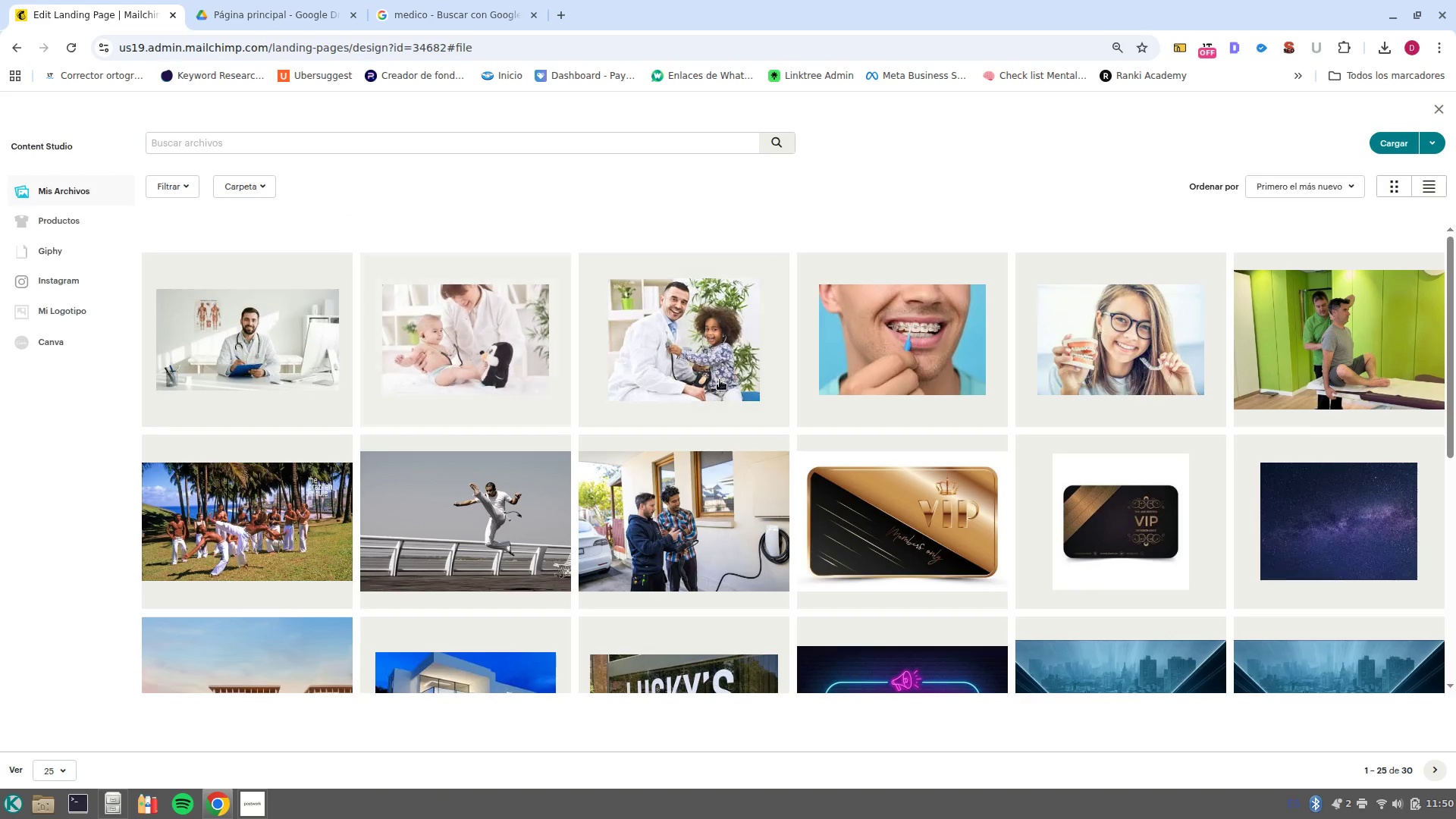 
left_click([712, 360])
 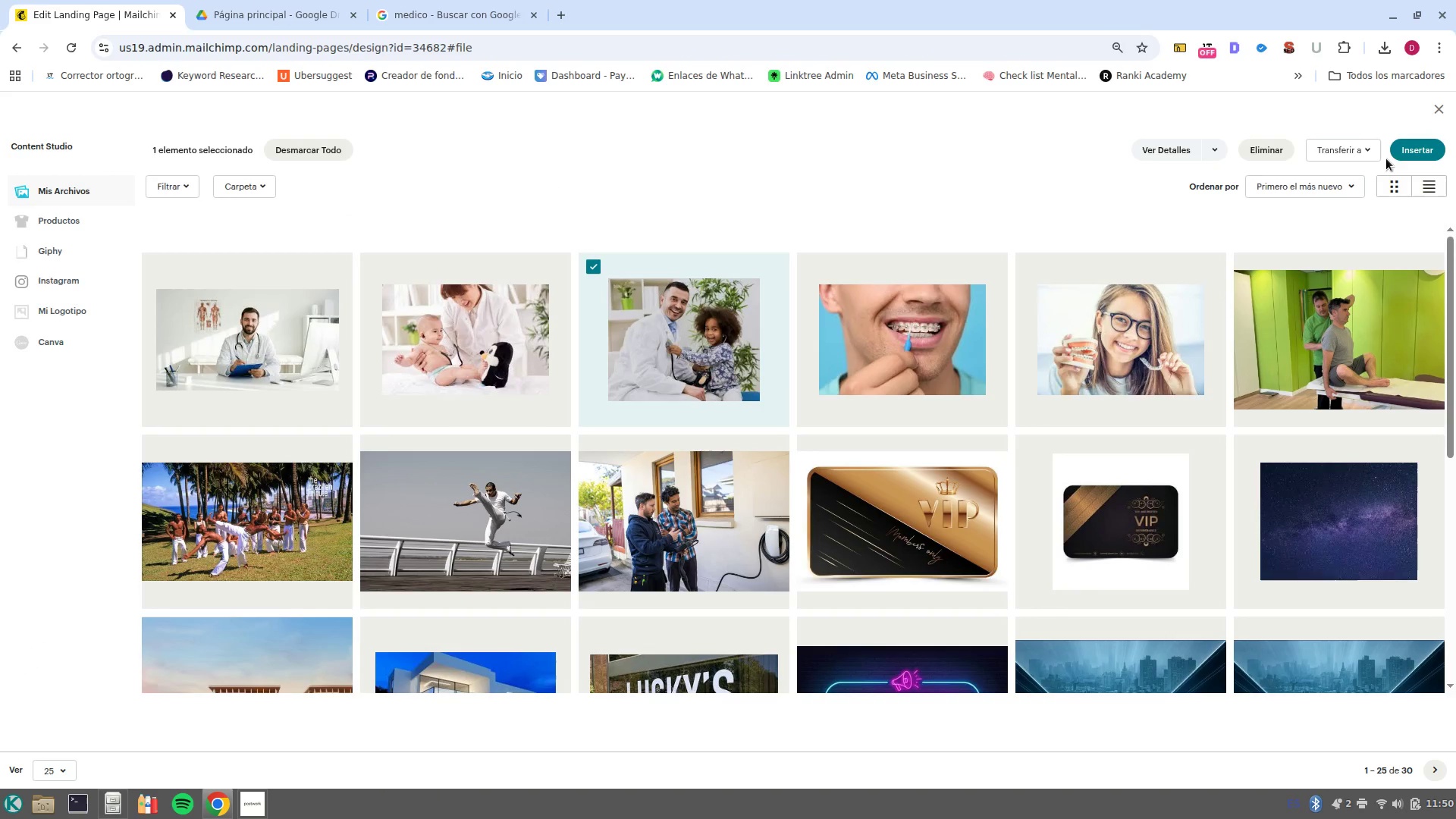 
left_click([1398, 154])
 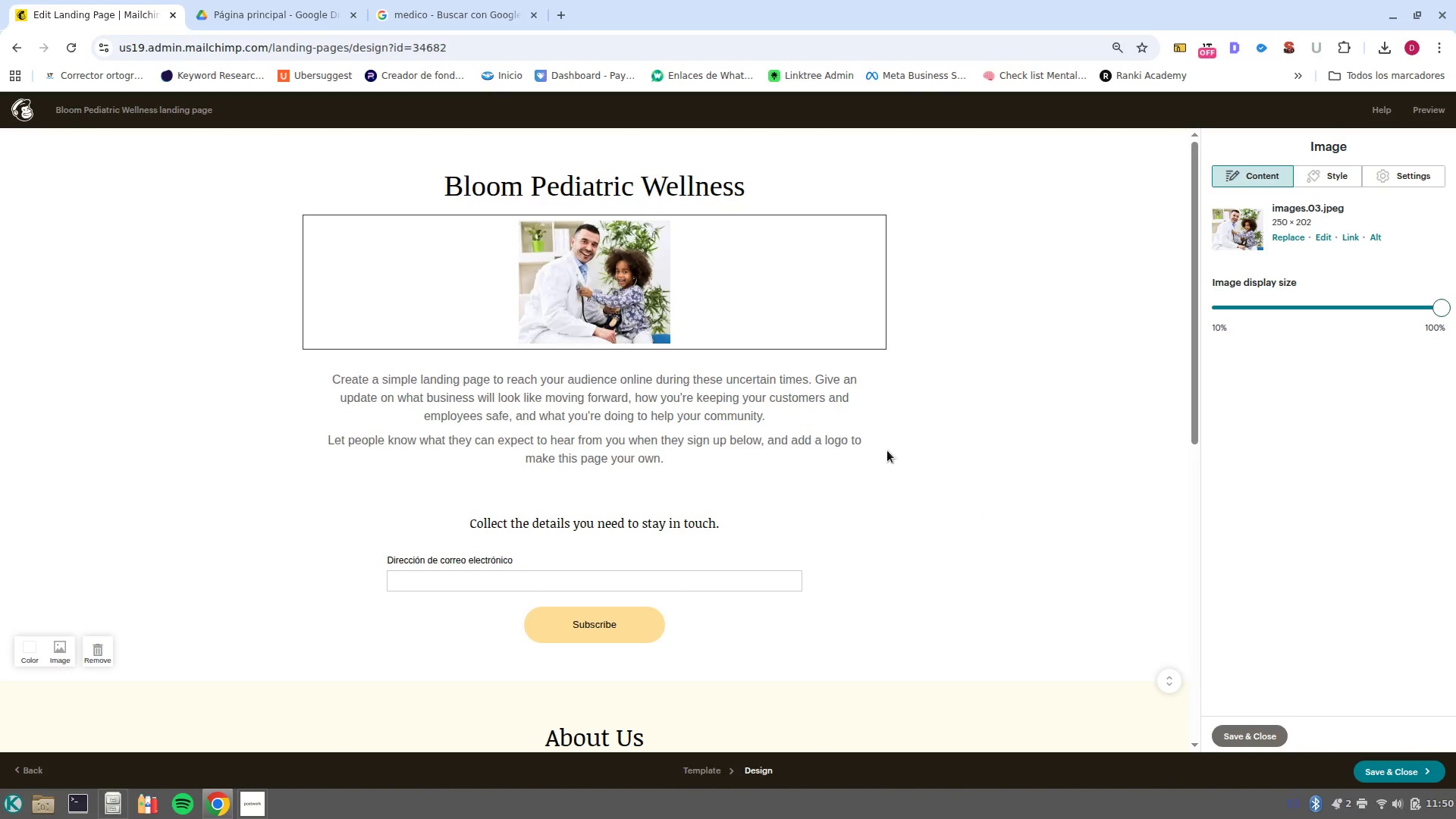 
wait(15.16)
 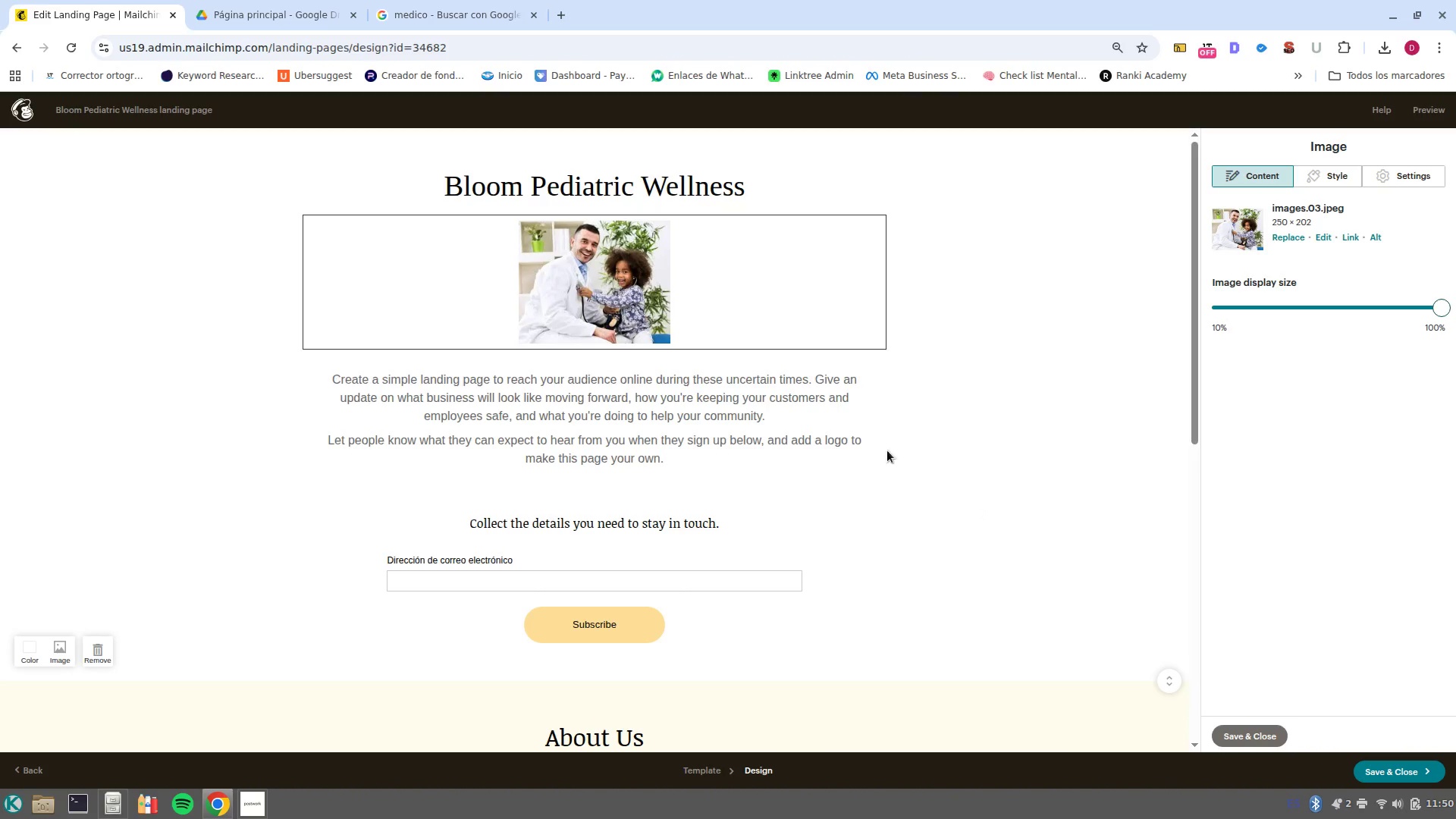 
scroll: coordinate [739, 405], scroll_direction: up, amount: 4.0
 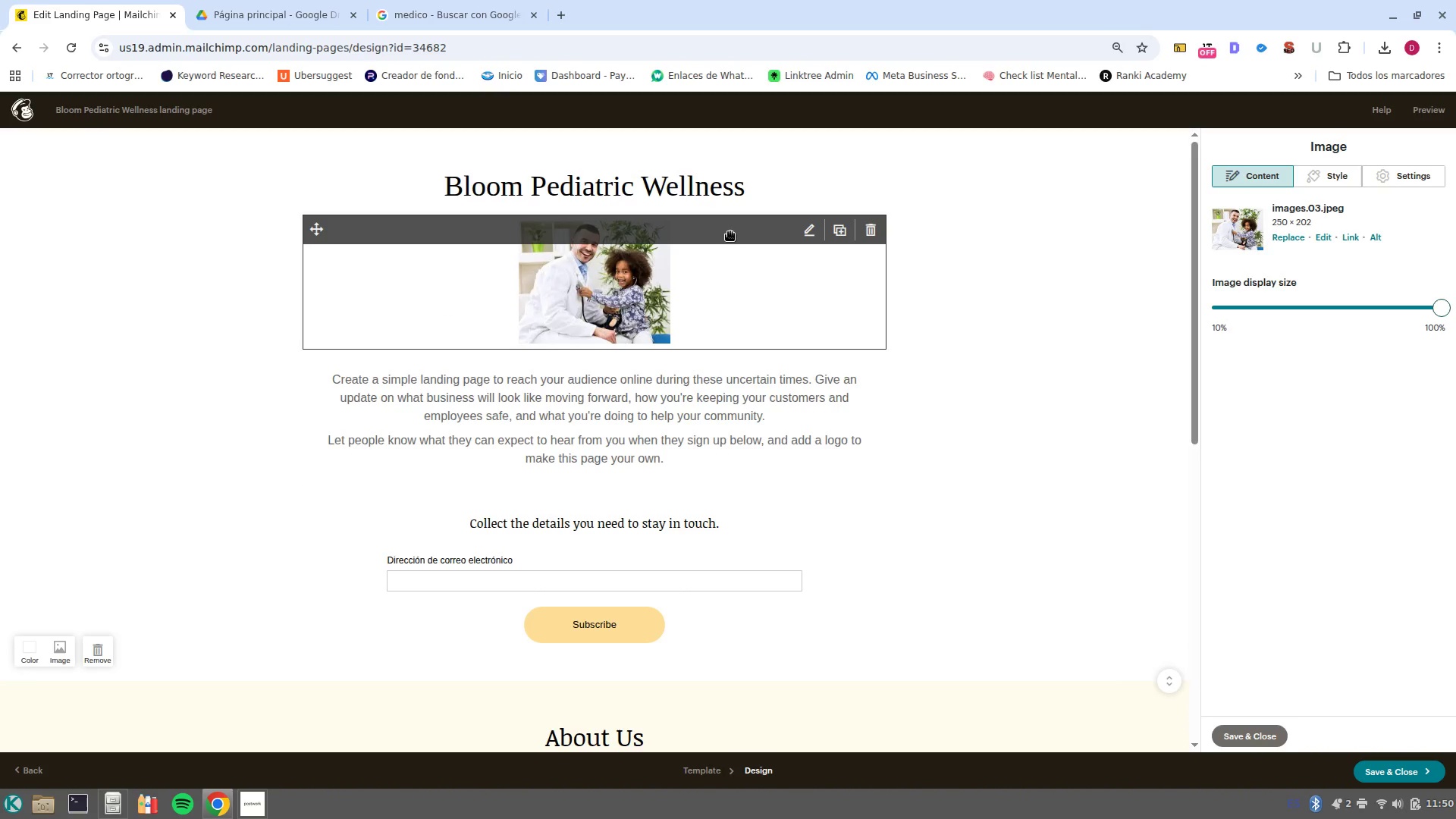 
left_click_drag(start_coordinate=[321, 230], to_coordinate=[332, 243])
 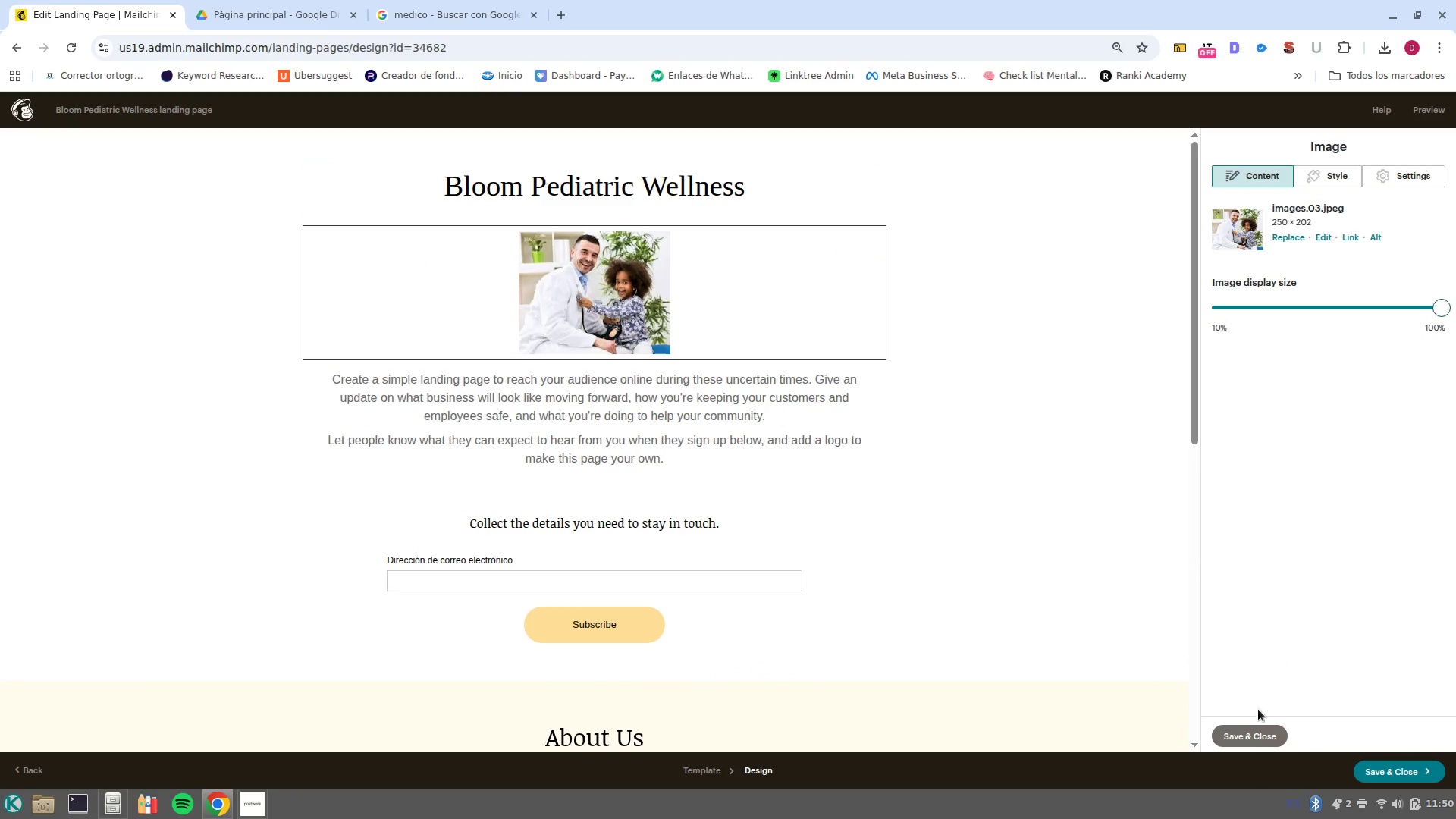 
left_click([1266, 739])
 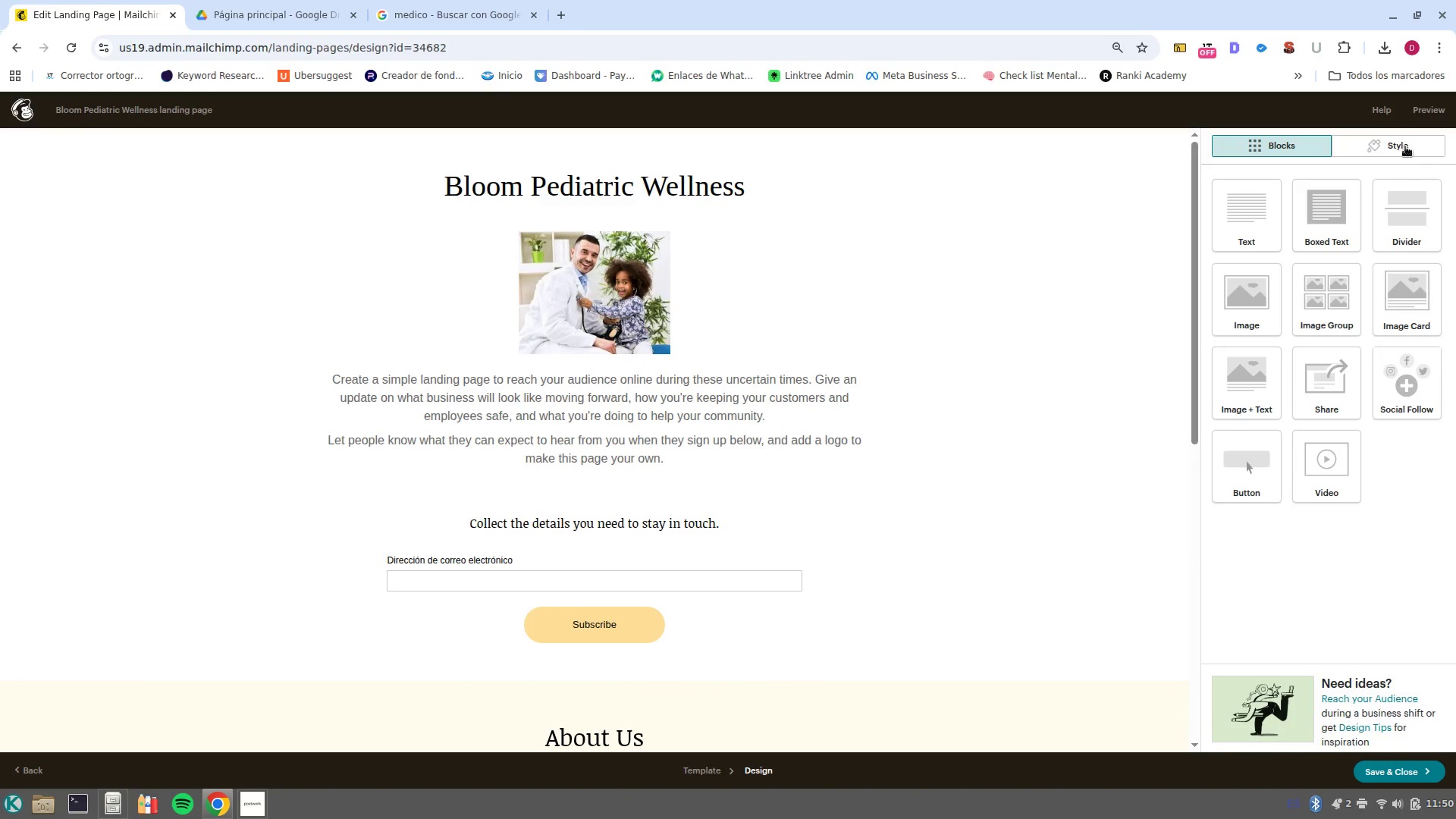 
left_click([1404, 142])
 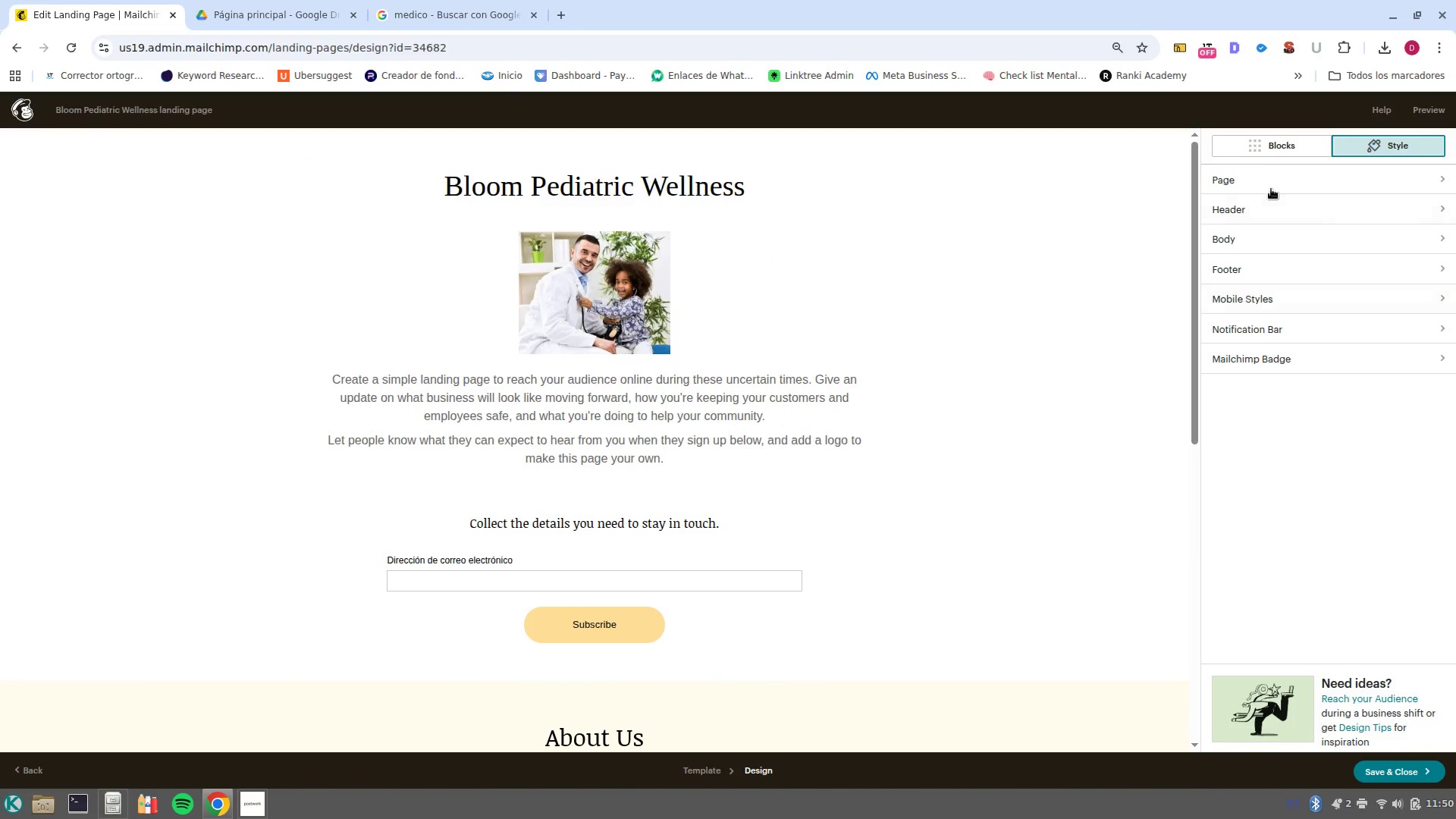 
left_click([1241, 152])
 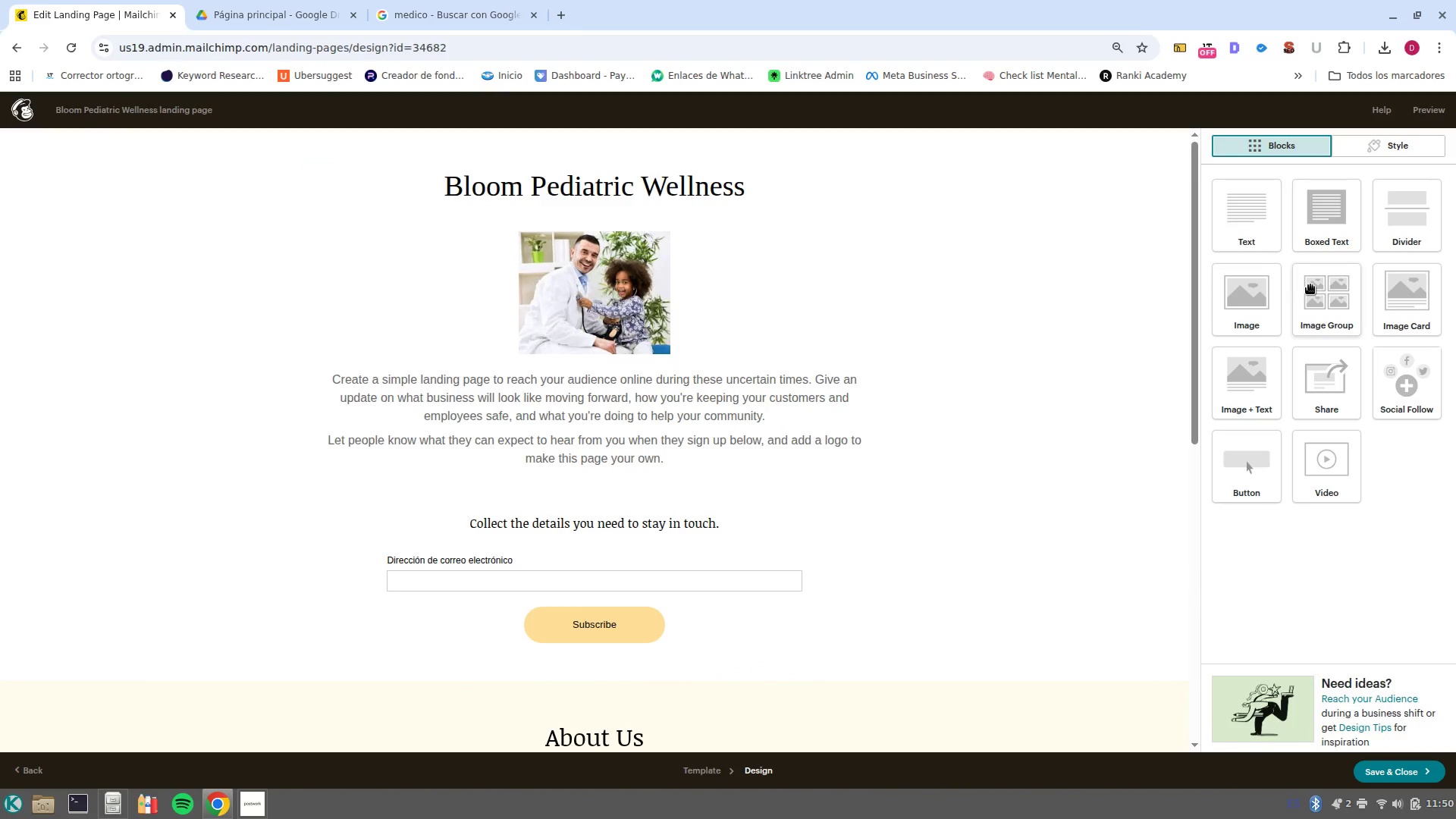 
scroll: coordinate [762, 624], scroll_direction: up, amount: 1.0
 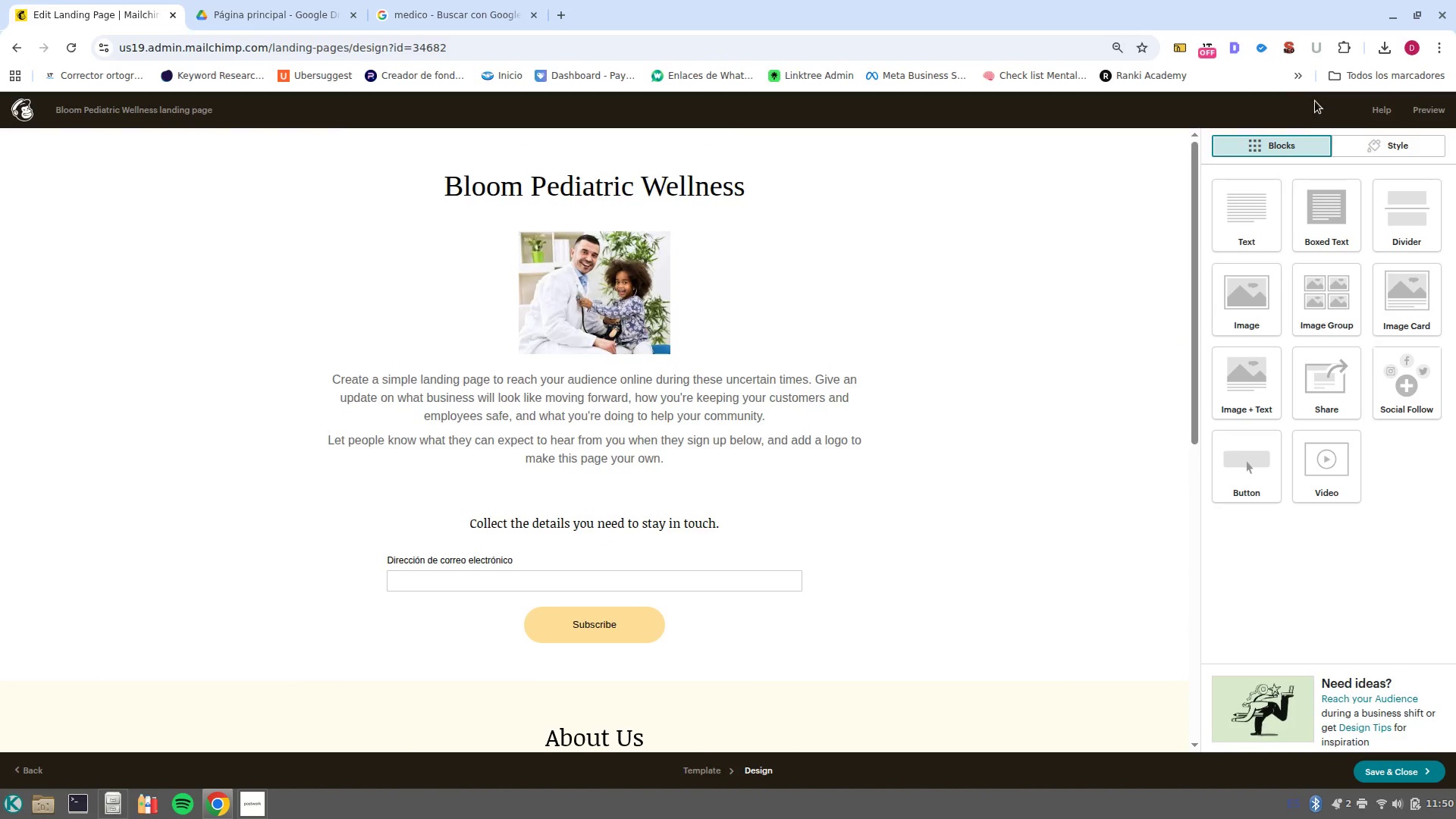 
left_click([1369, 144])
 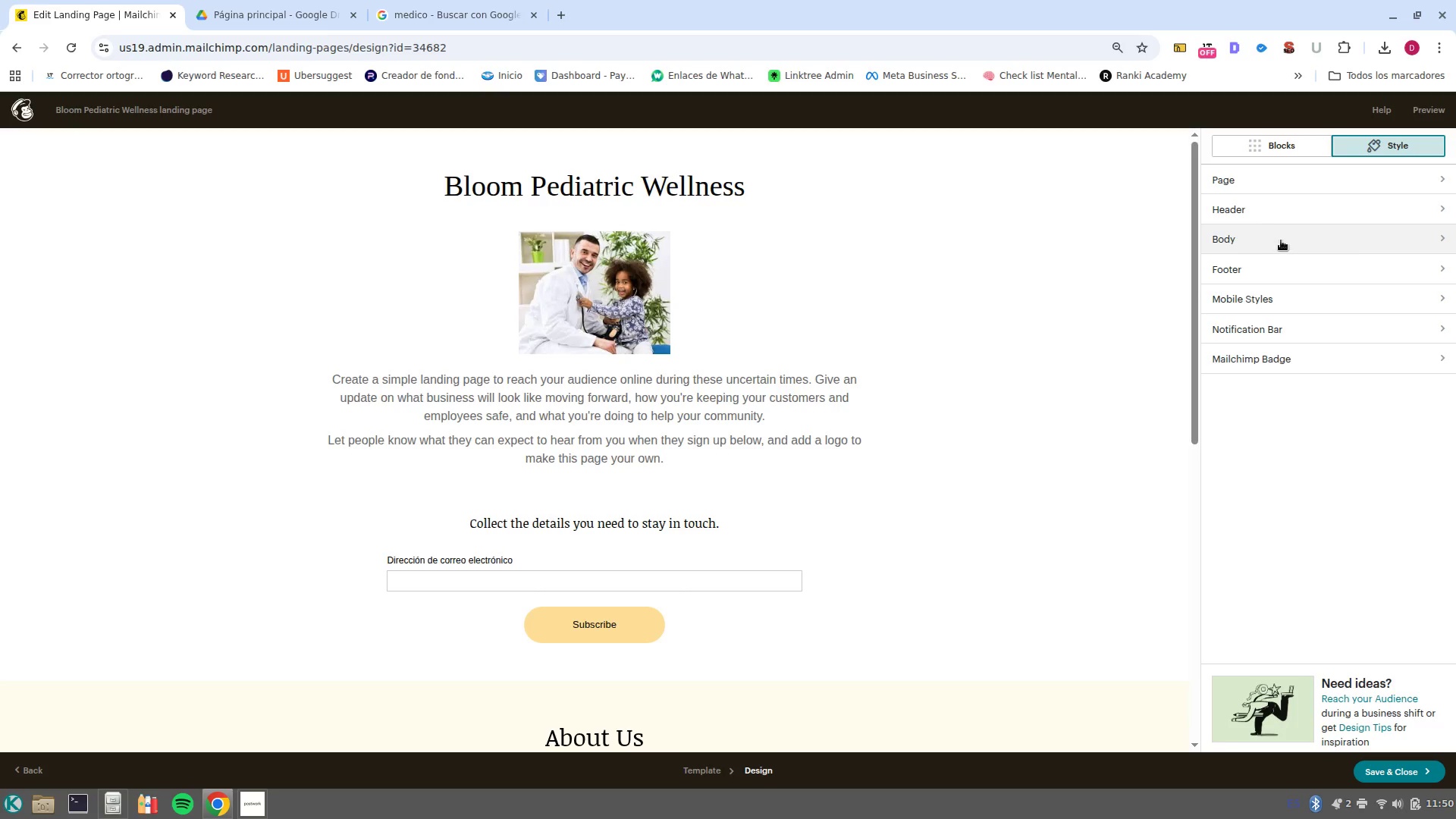 
left_click([1268, 239])
 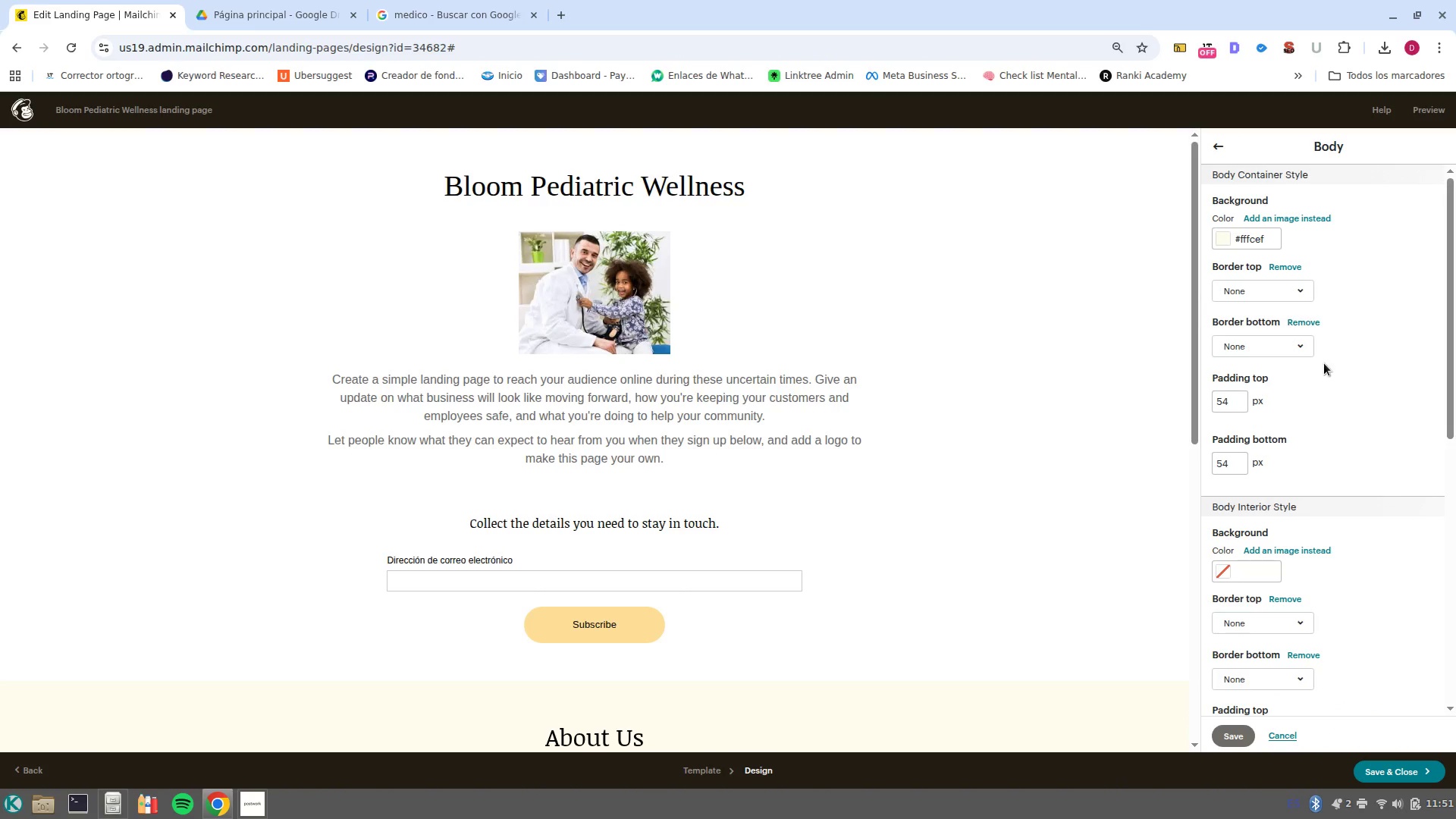 
scroll: coordinate [1357, 575], scroll_direction: down, amount: 4.0
 